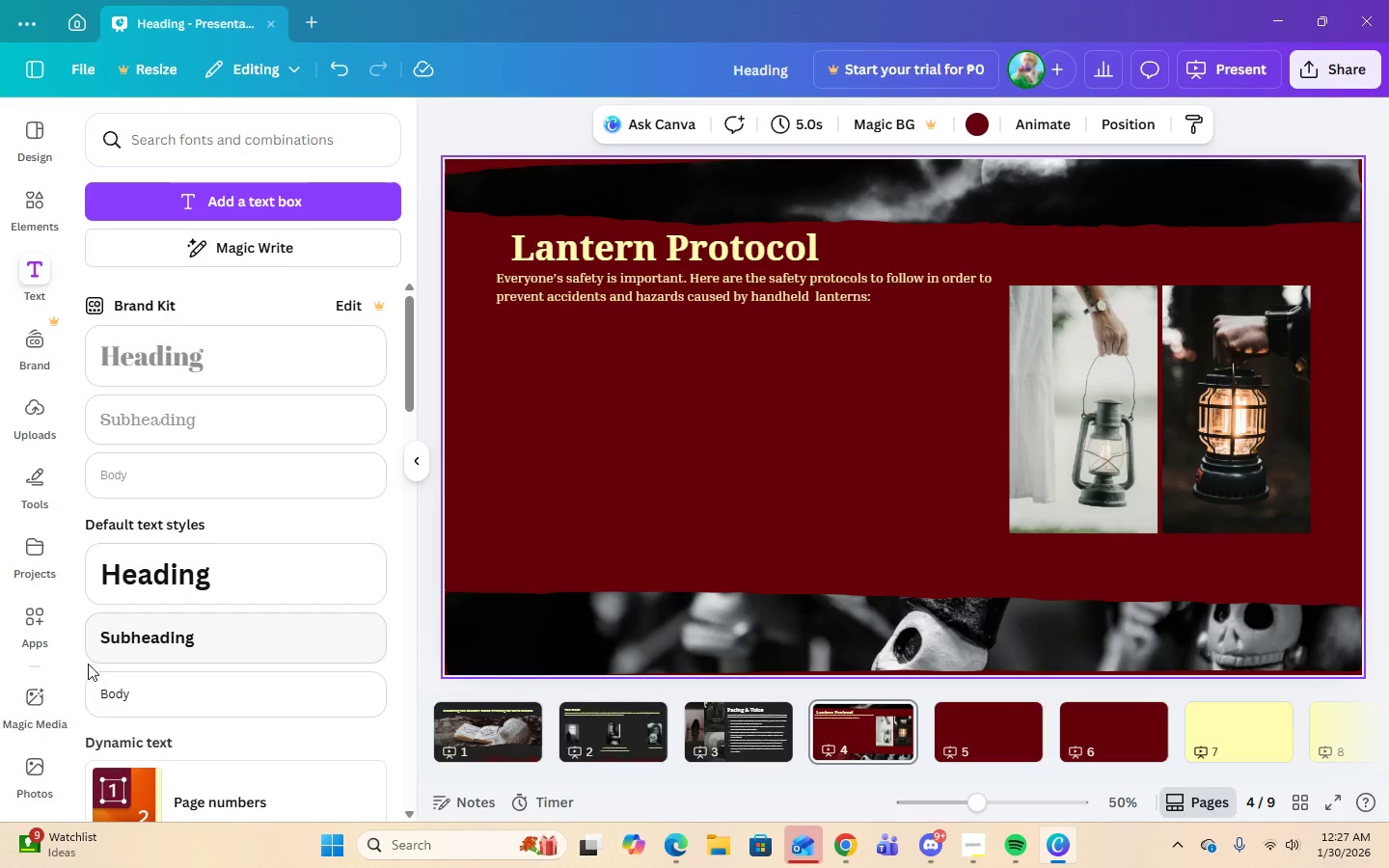 
left_click([114, 692])
 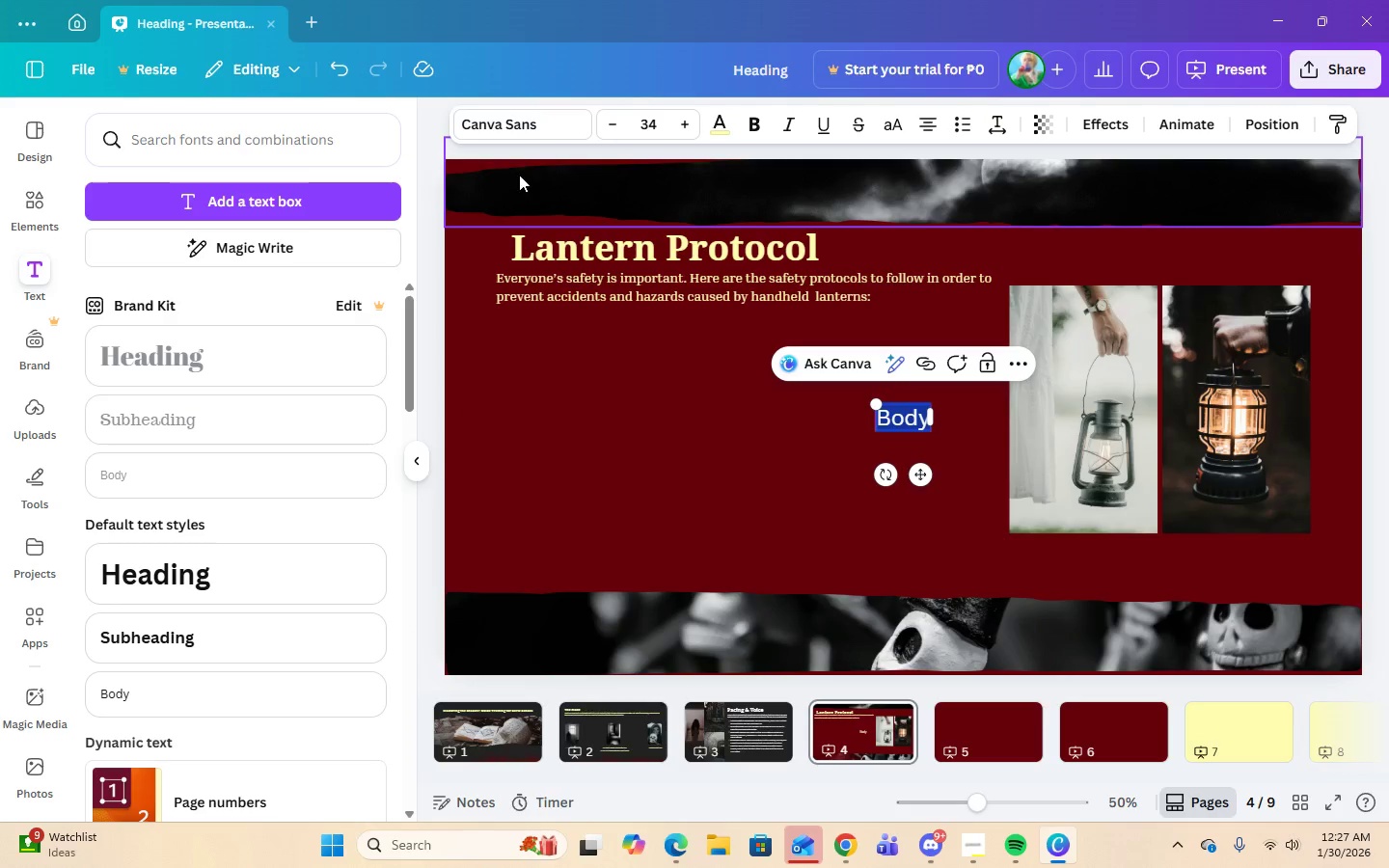 
left_click([522, 132])
 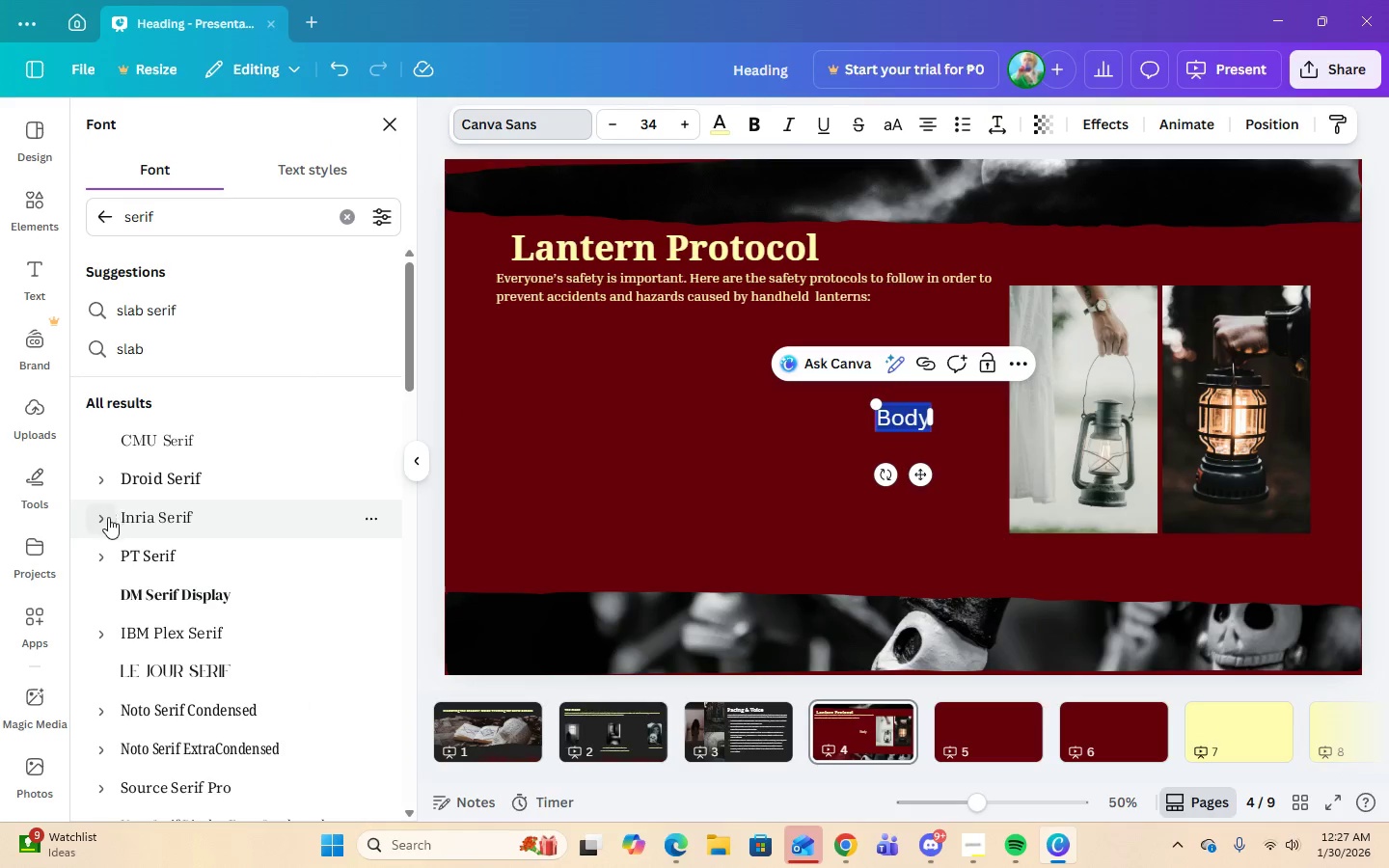 
left_click([97, 516])
 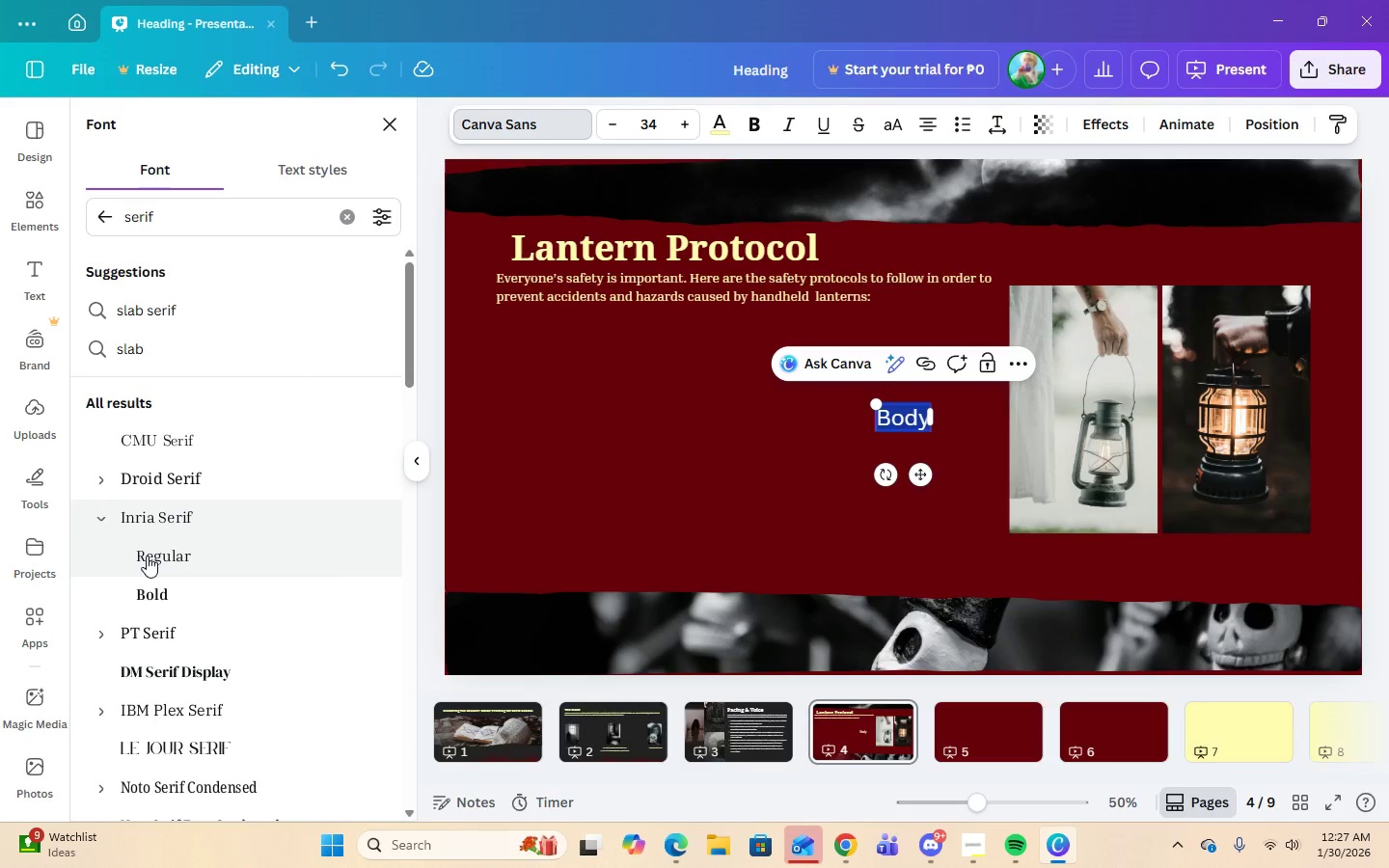 
left_click([147, 556])
 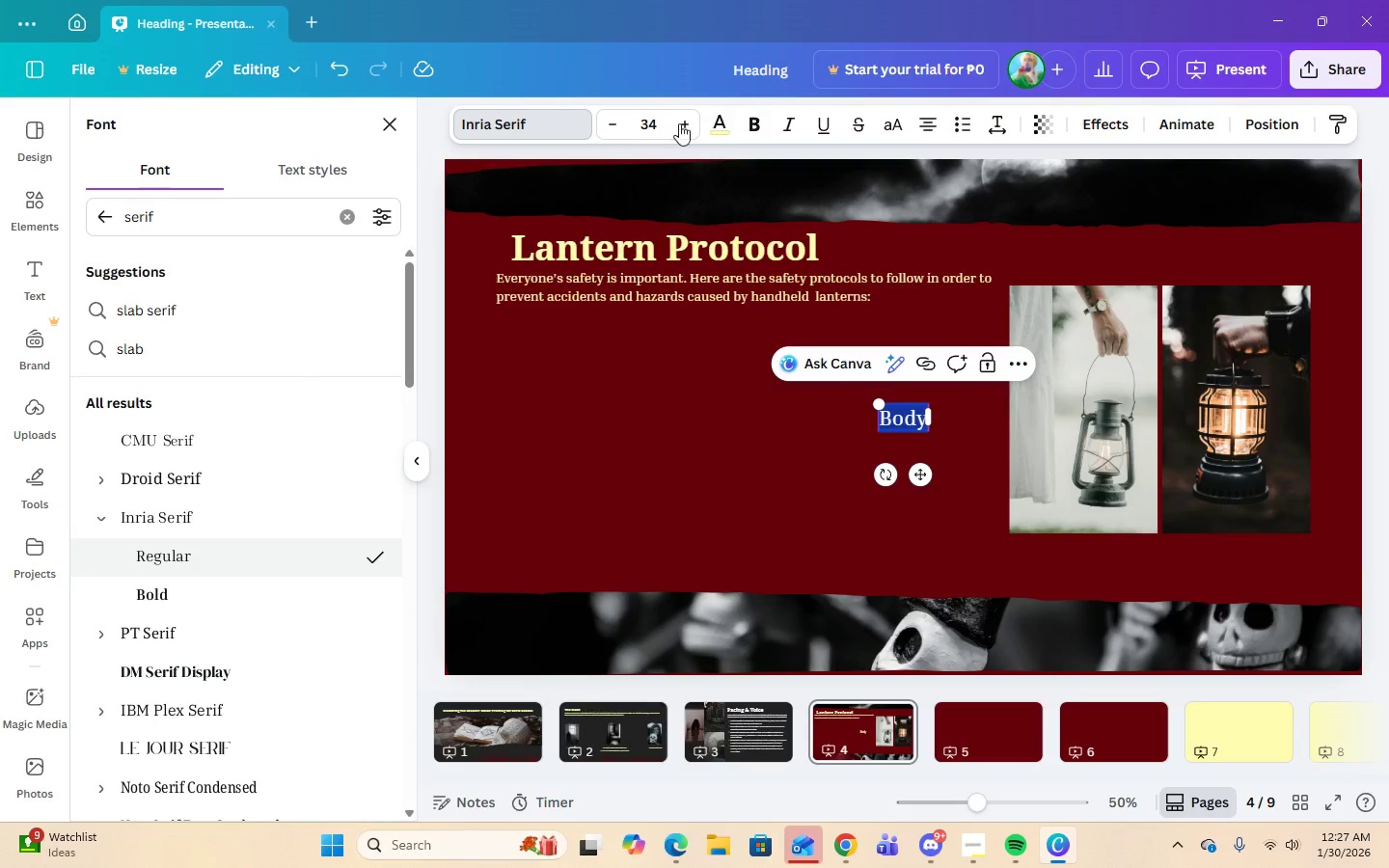 
left_click([642, 135])
 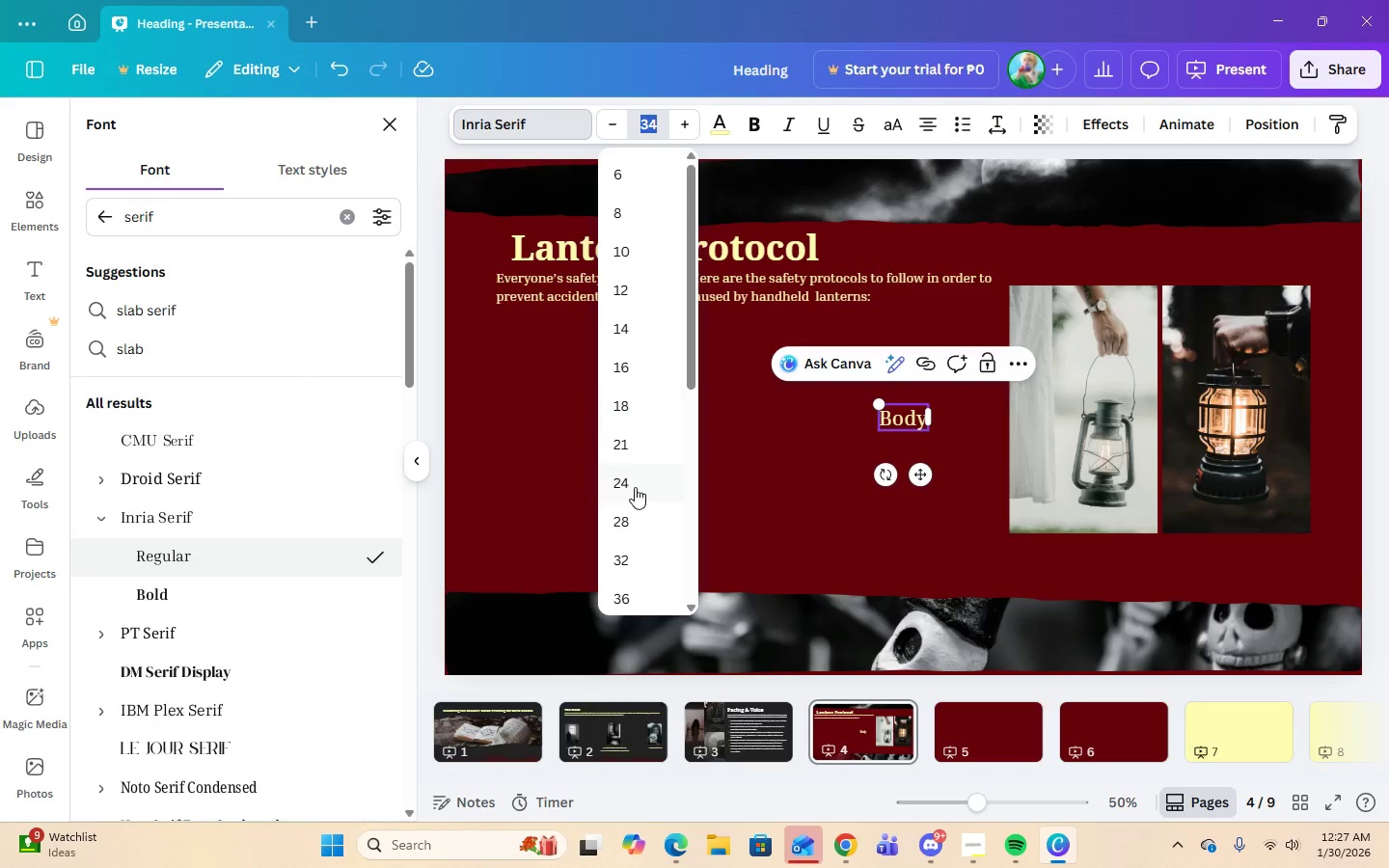 
left_click([634, 488])
 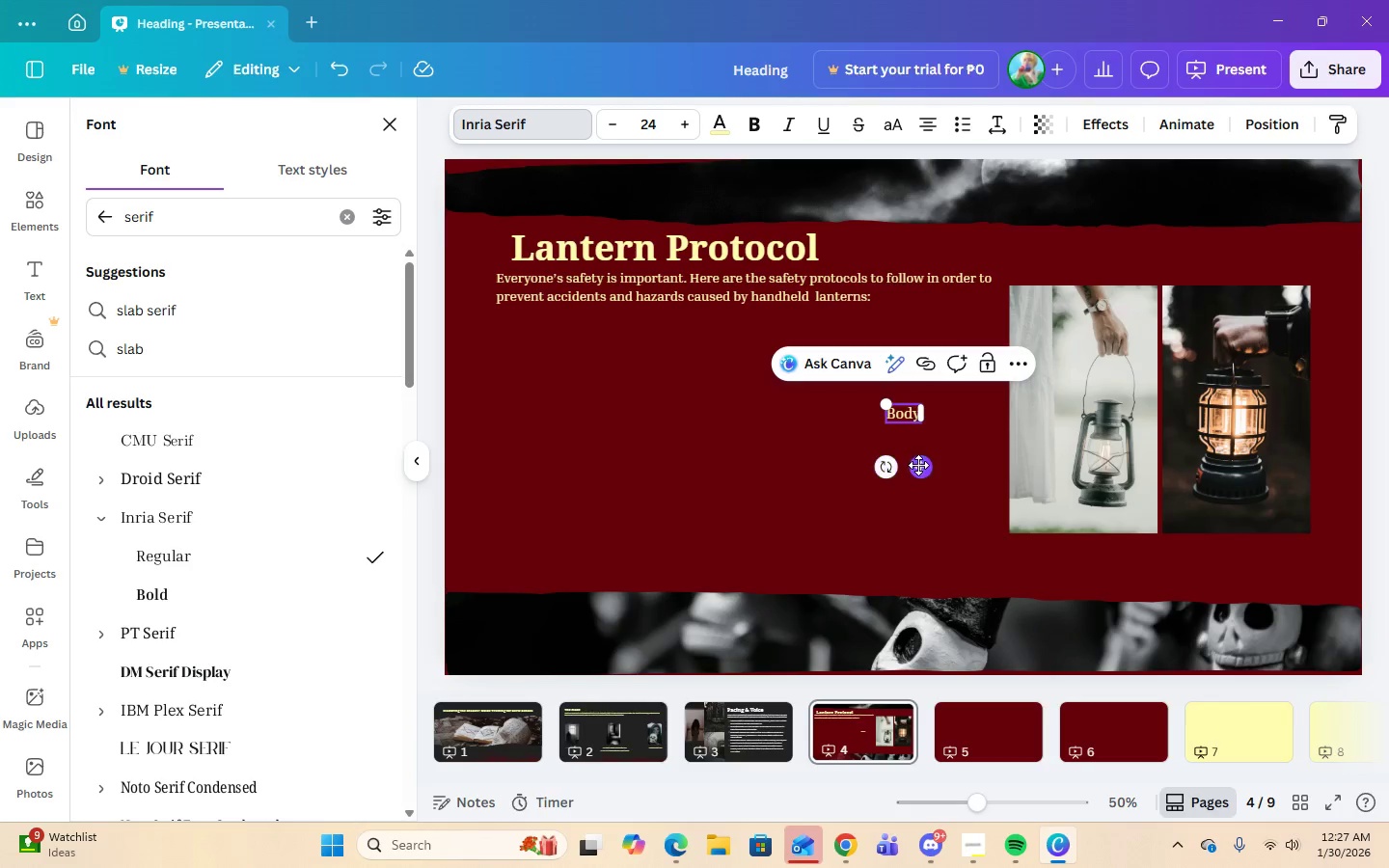 
left_click_drag(start_coordinate=[919, 465], to_coordinate=[715, 420])
 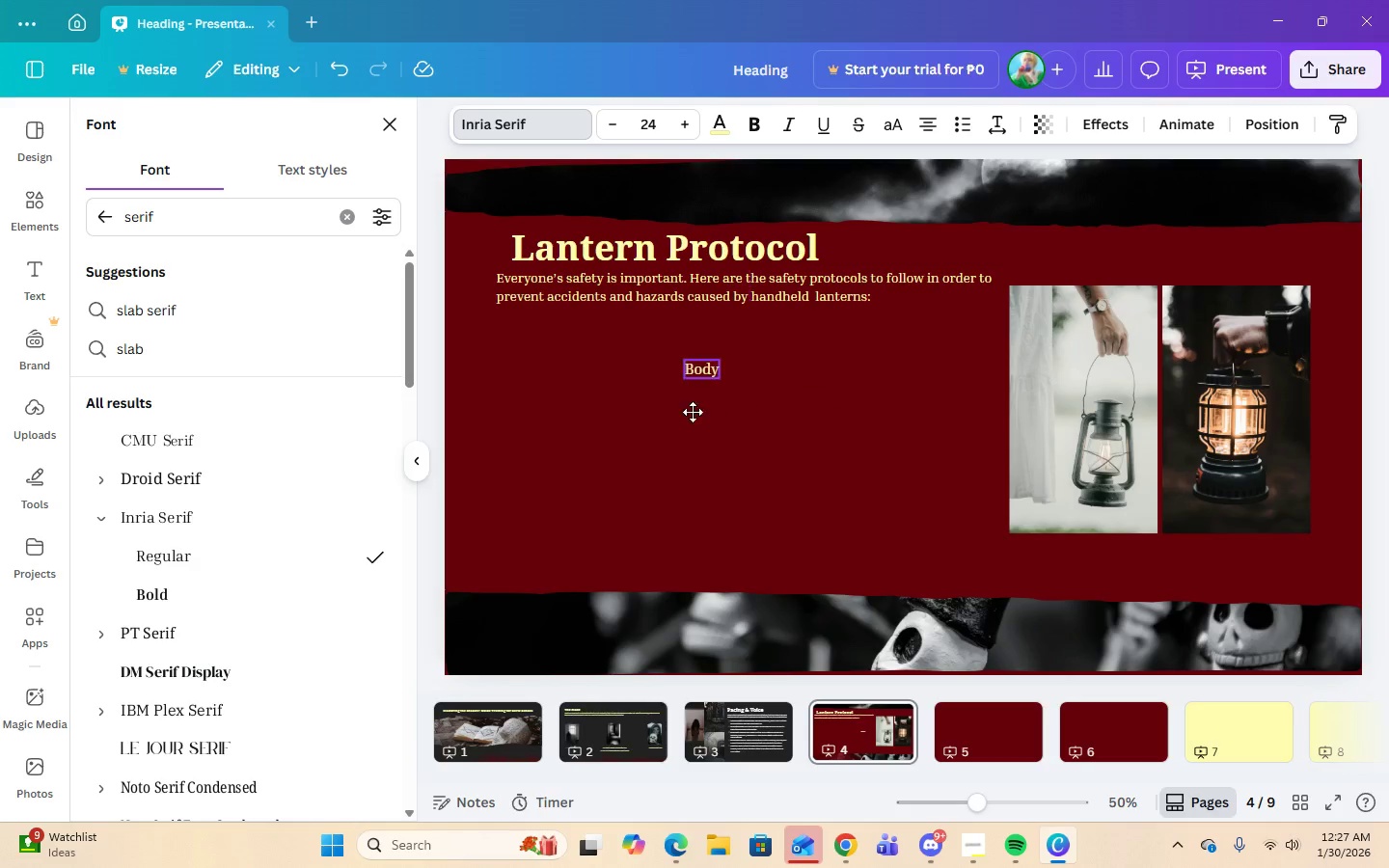 
left_click_drag(start_coordinate=[709, 419], to_coordinate=[571, 393])
 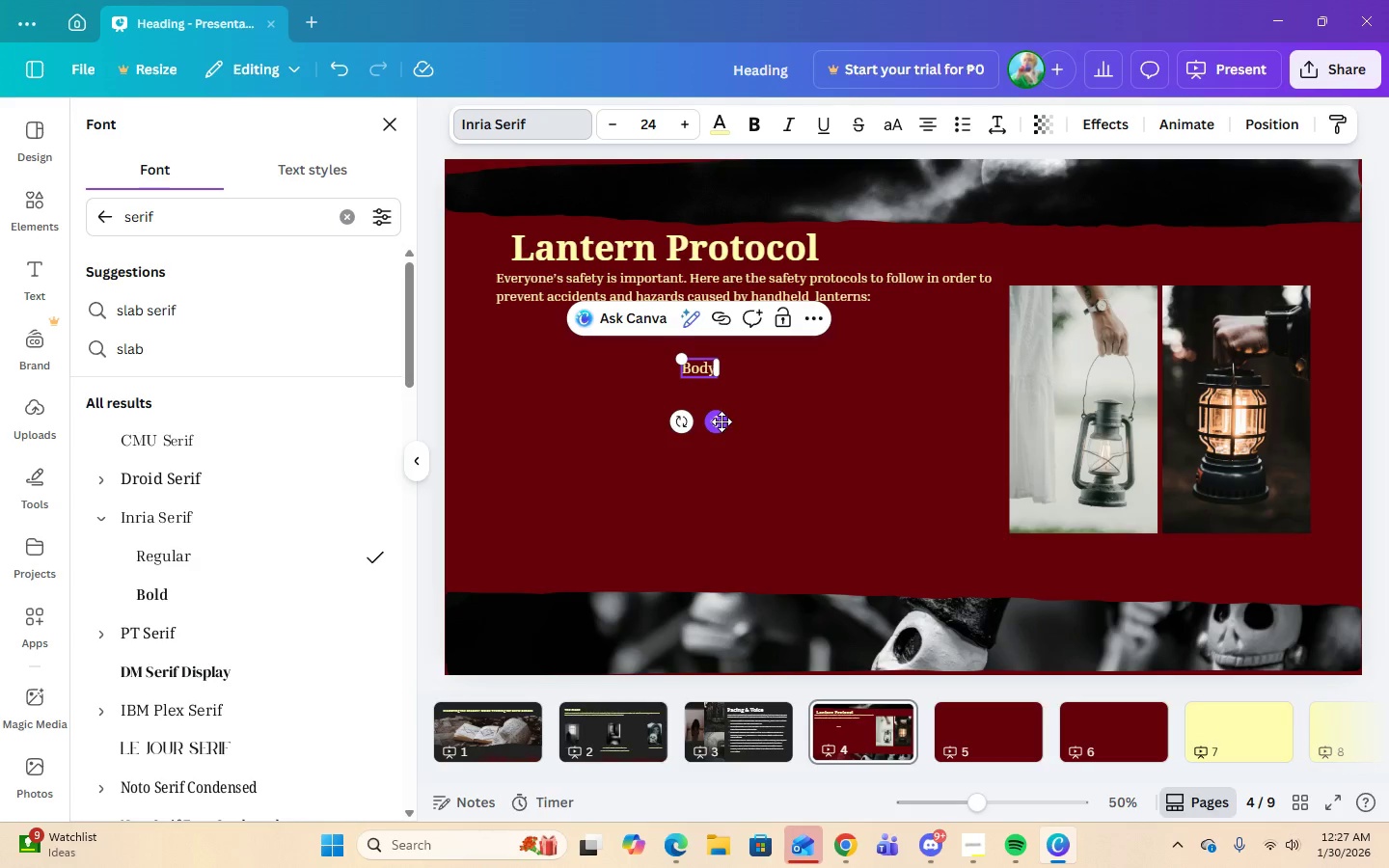 
left_click_drag(start_coordinate=[722, 421], to_coordinate=[539, 387])
 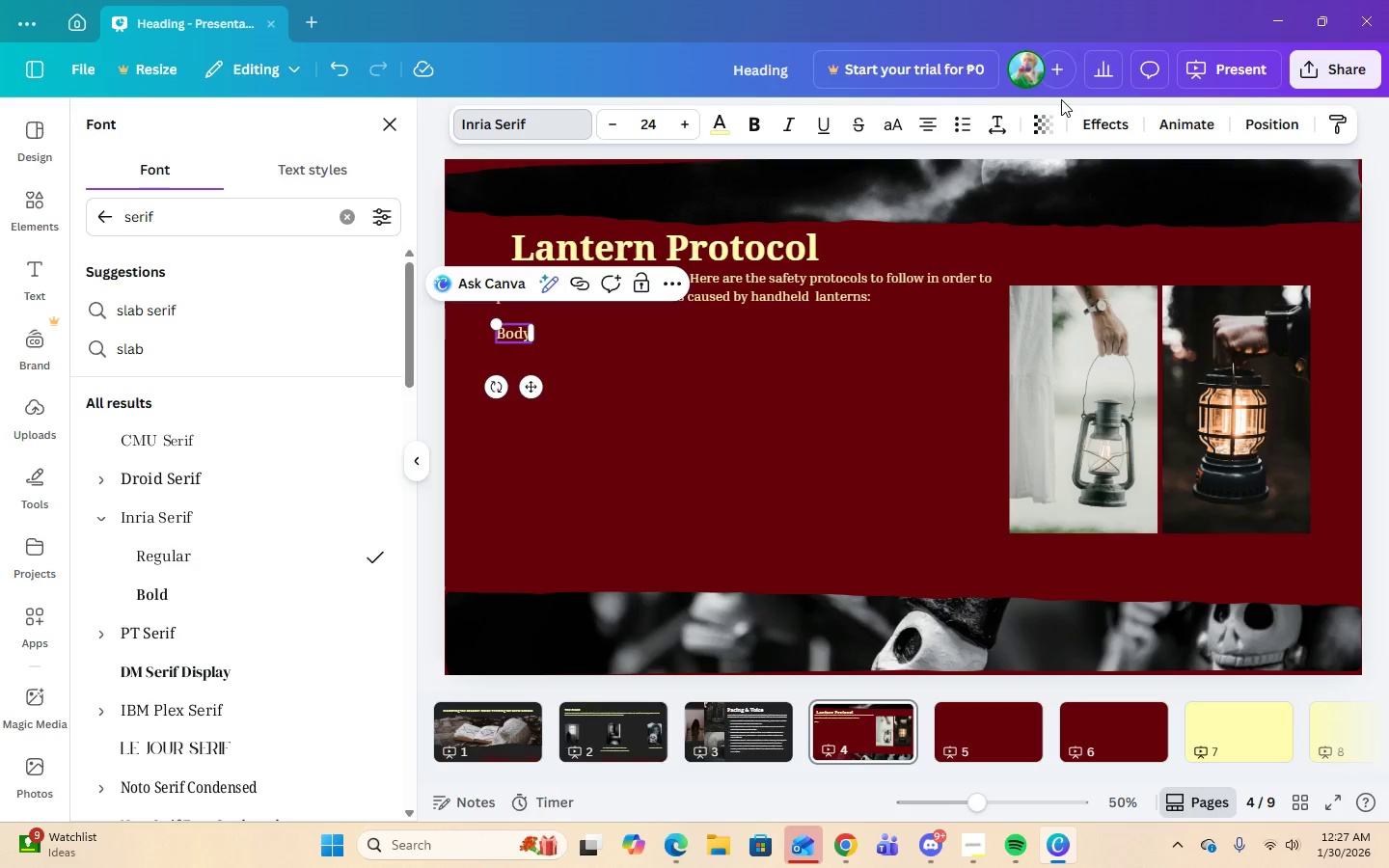 
left_click([966, 126])
 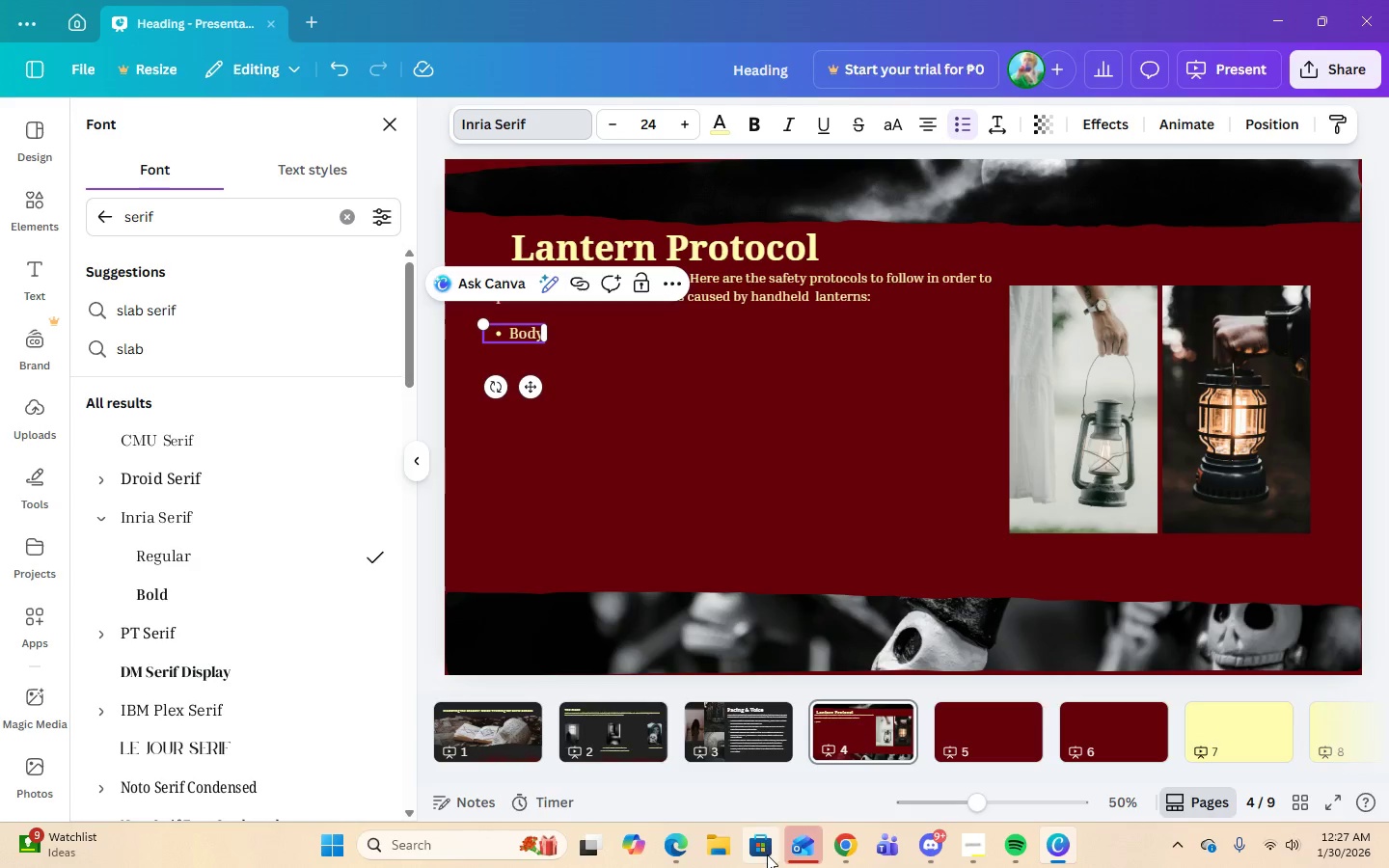 
left_click([856, 849])
 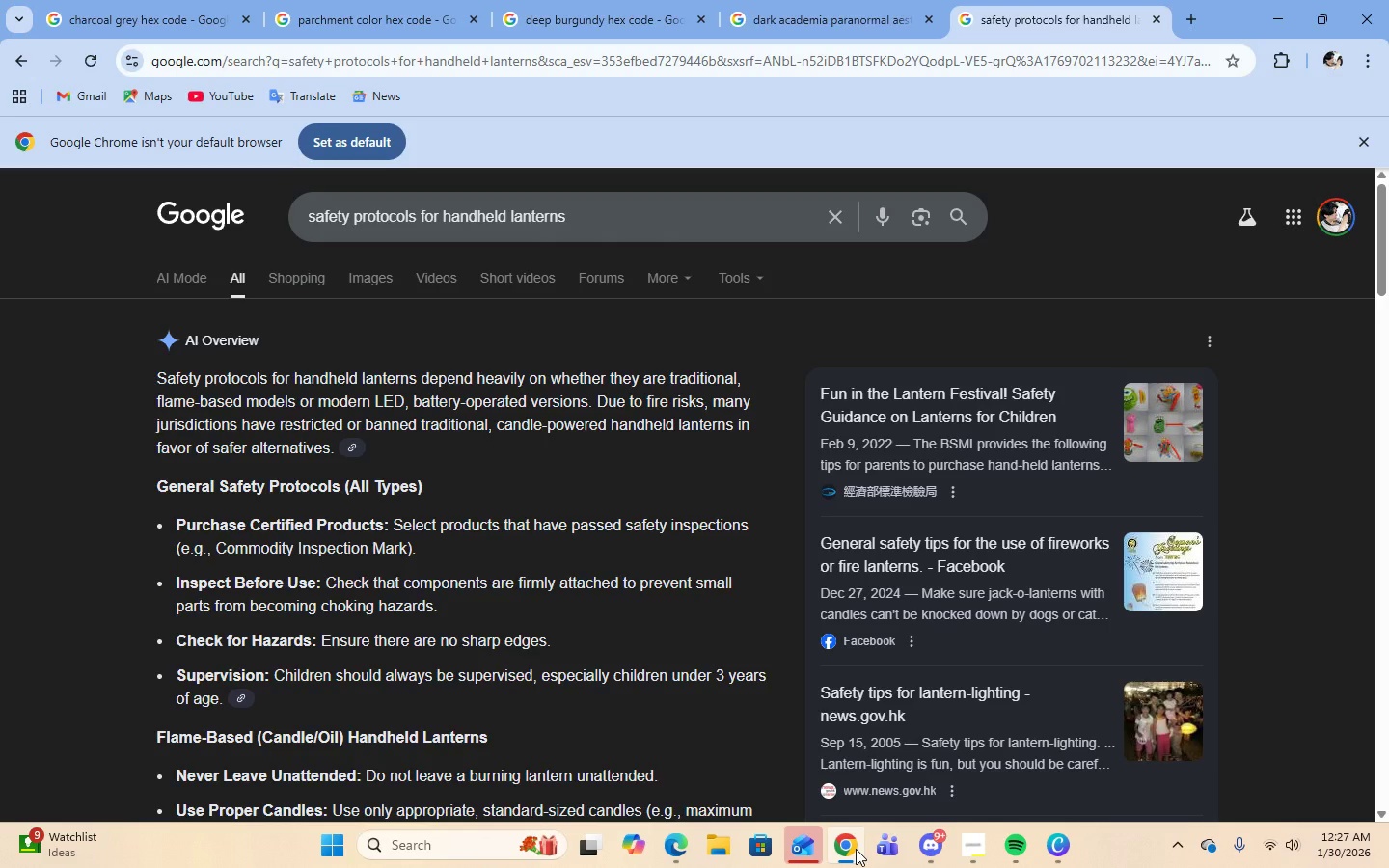 
left_click([856, 849])
 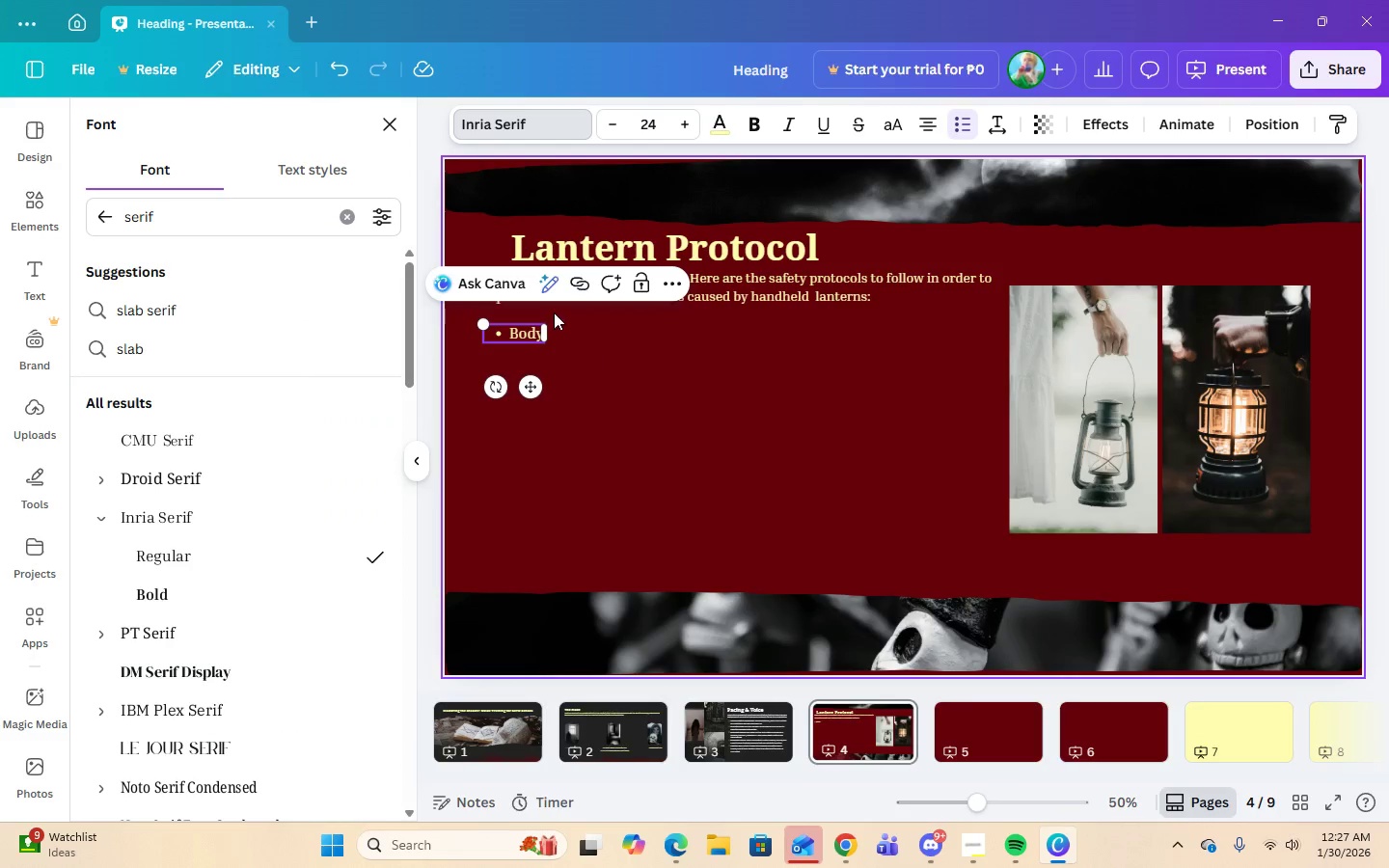 
left_click([537, 338])
 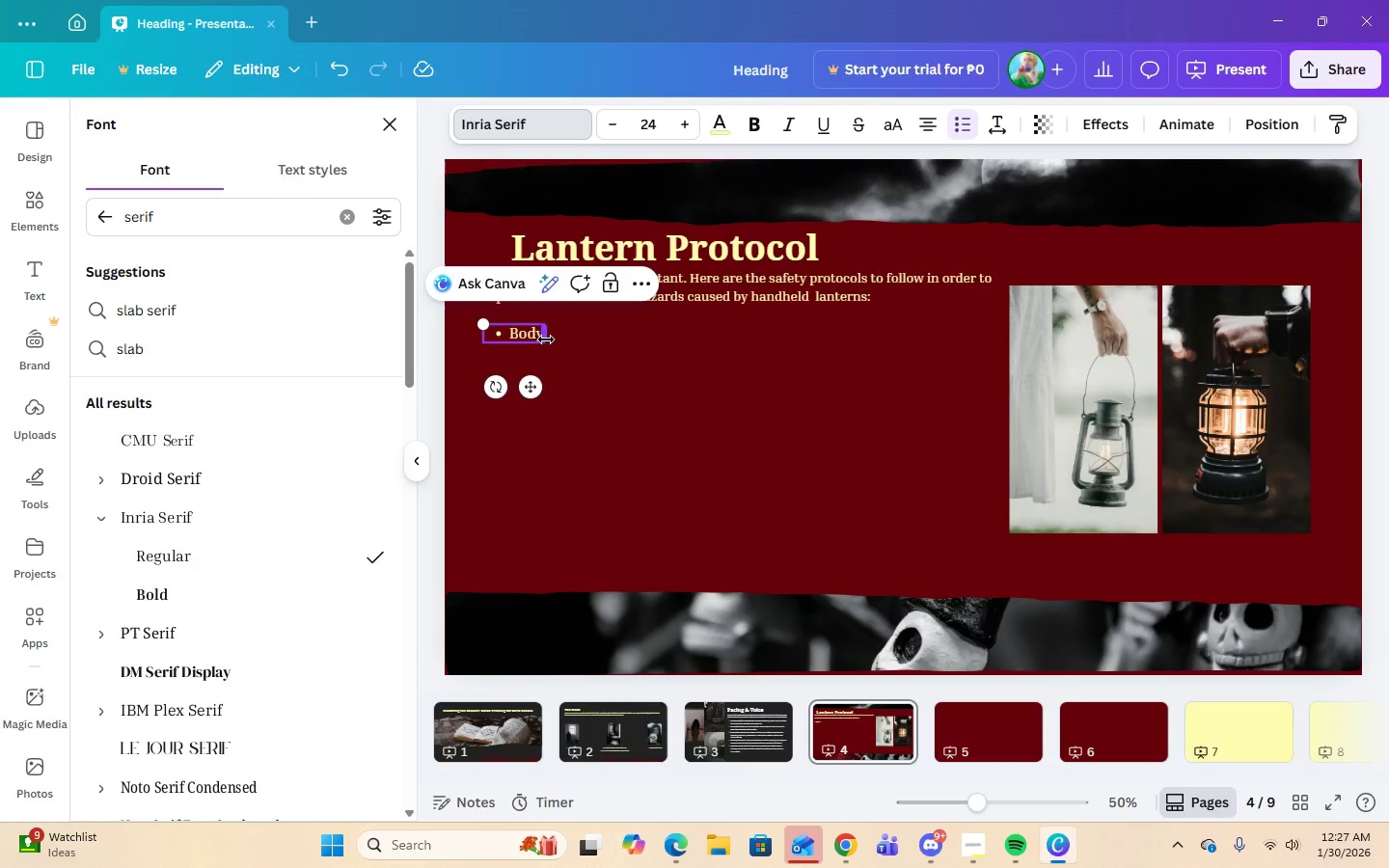 
key(ArrowRight)
 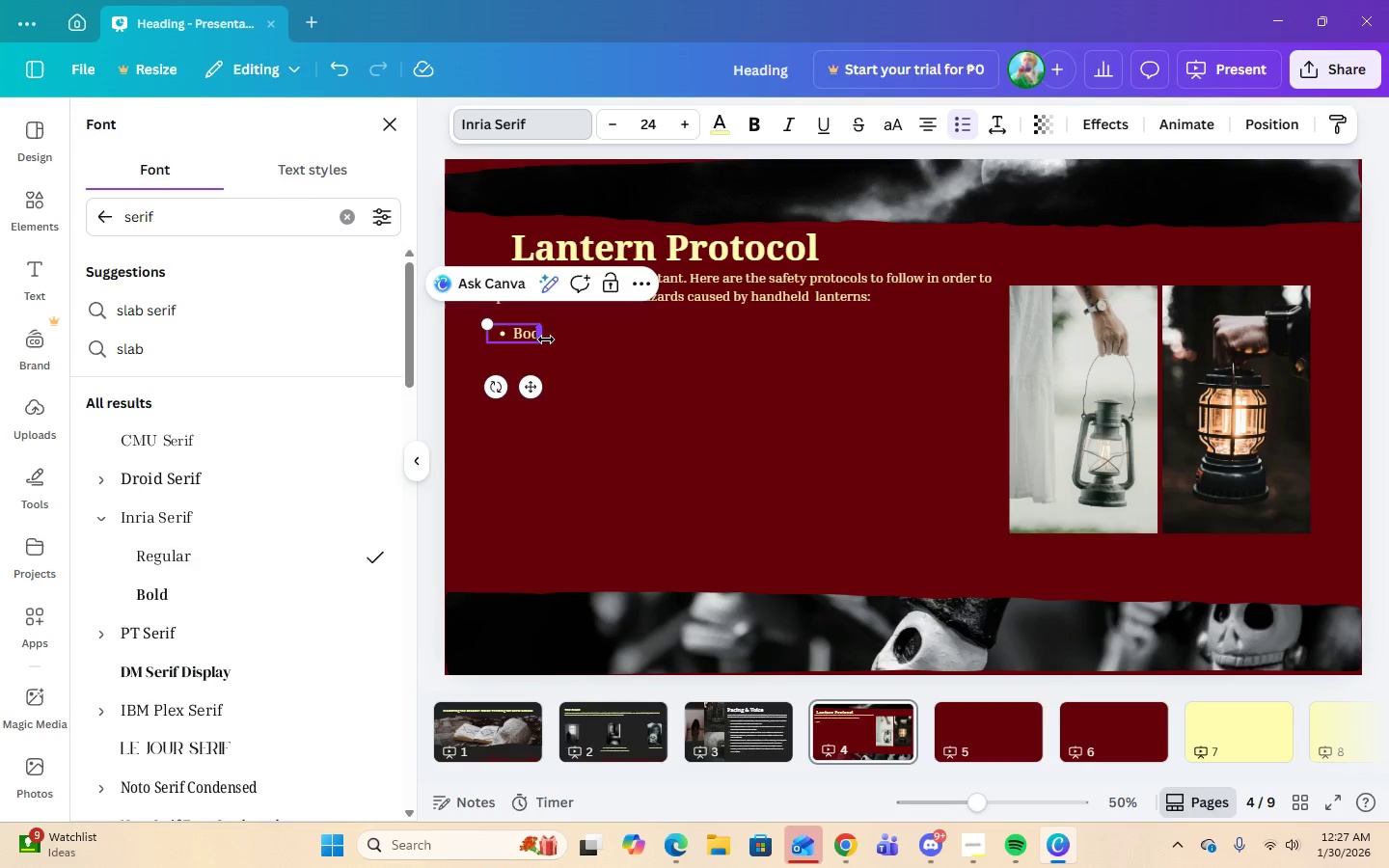 
key(Backspace)
key(Backspace)
key(Backspace)
key(Backspace)
type(Purchase Certified Products)
 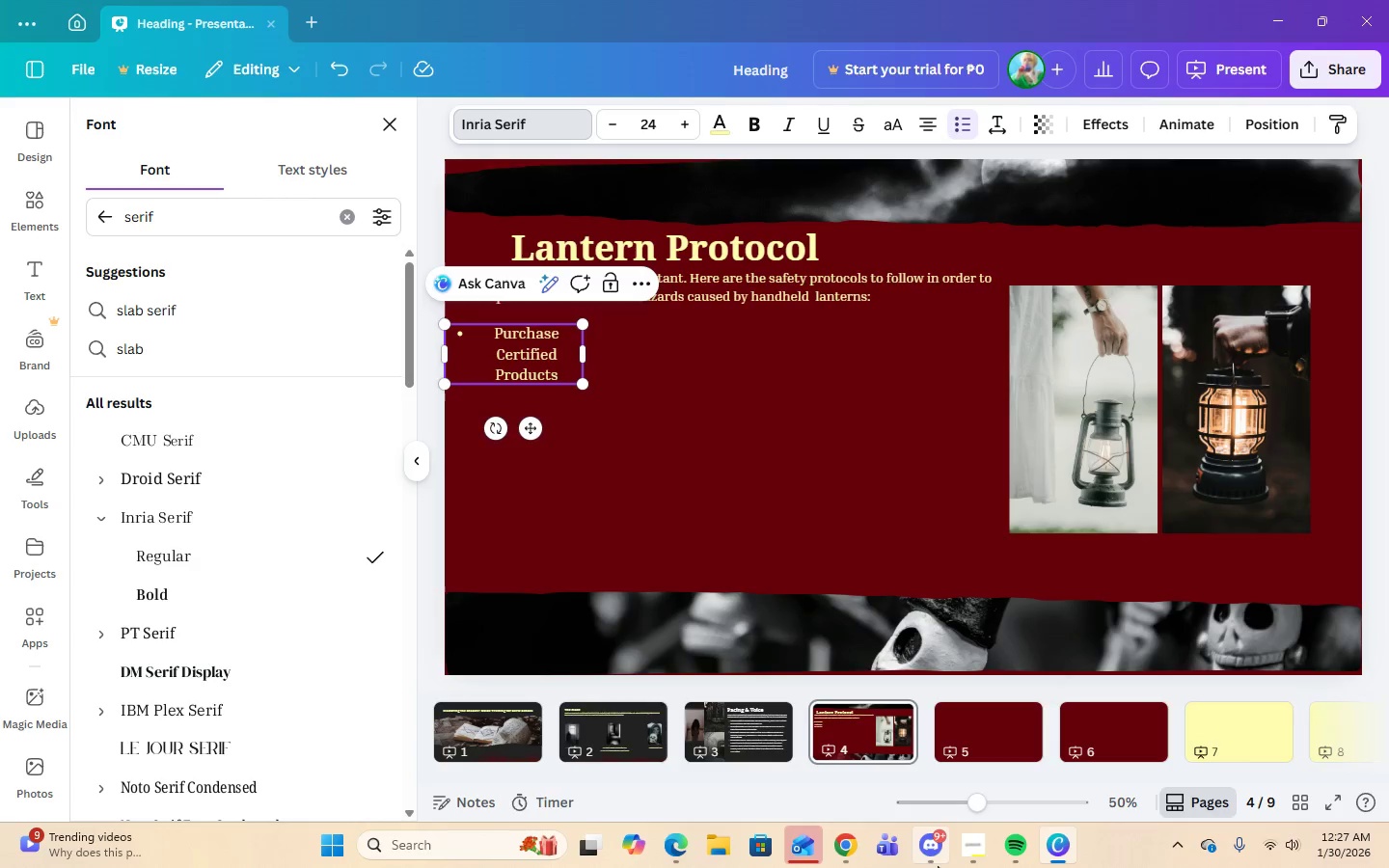 
left_click([843, 841])
 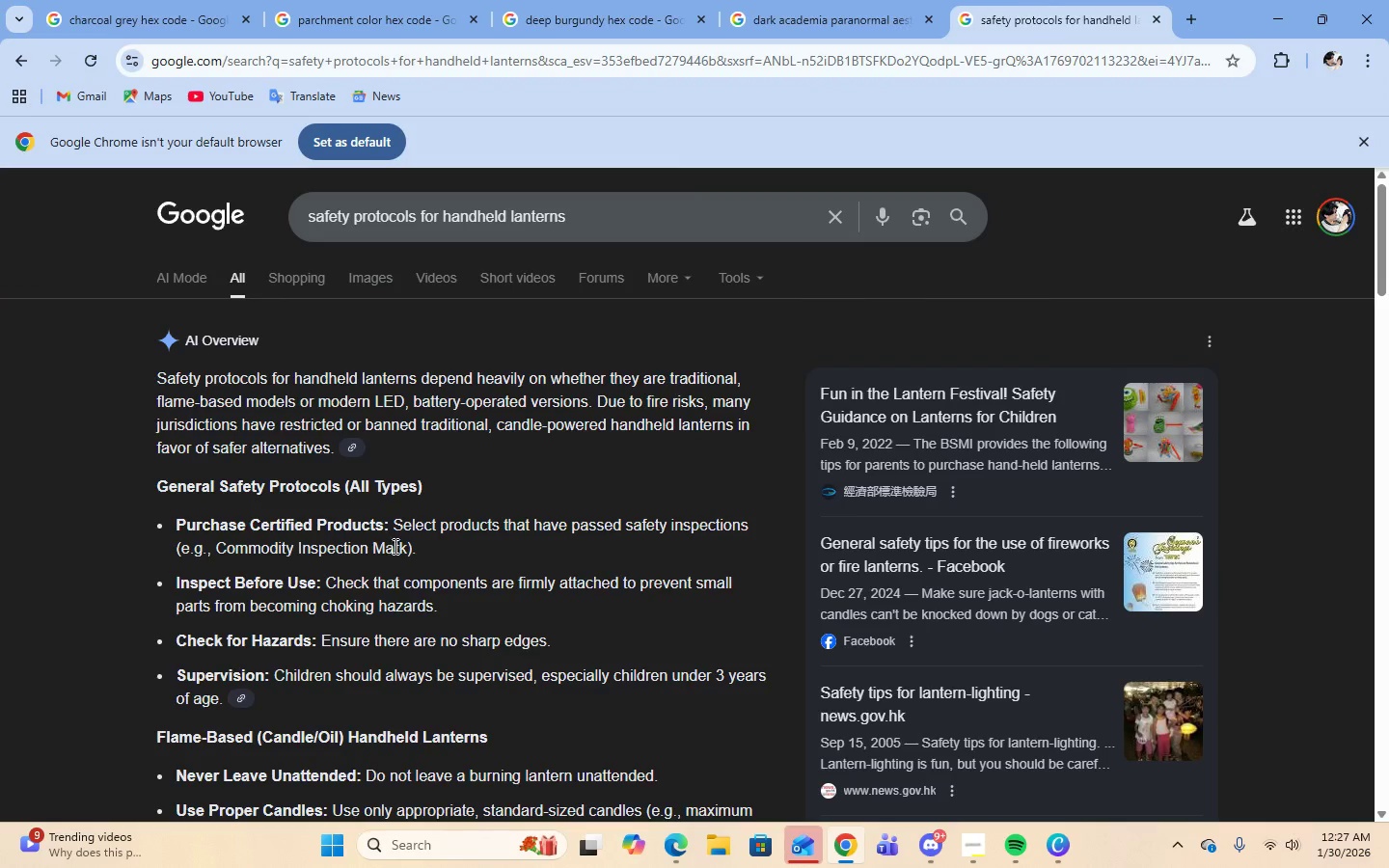 
left_click_drag(start_coordinate=[397, 528], to_coordinate=[535, 529])
 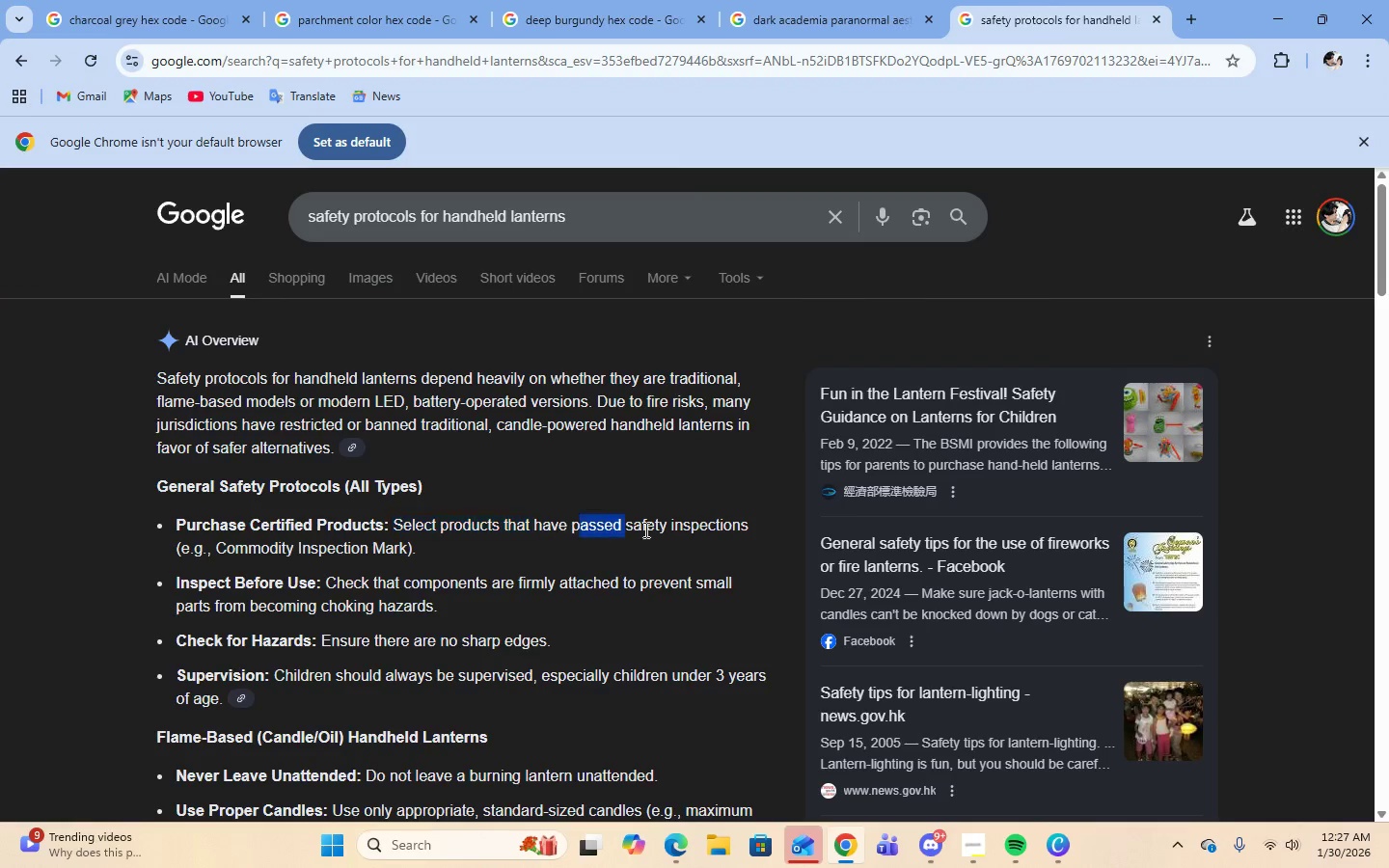 
left_click_drag(start_coordinate=[583, 529], to_coordinate=[703, 529])
 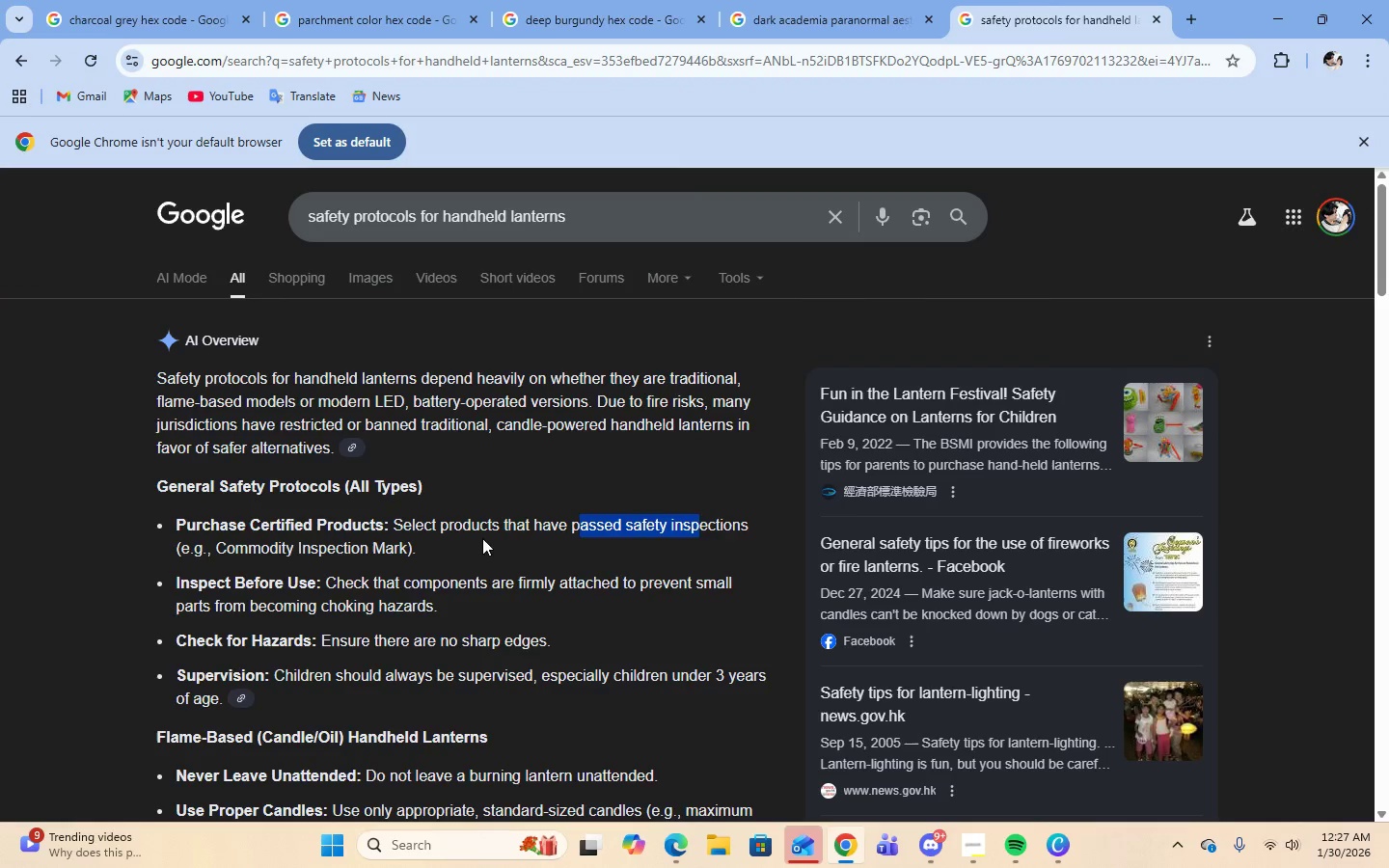 
left_click([482, 538])
 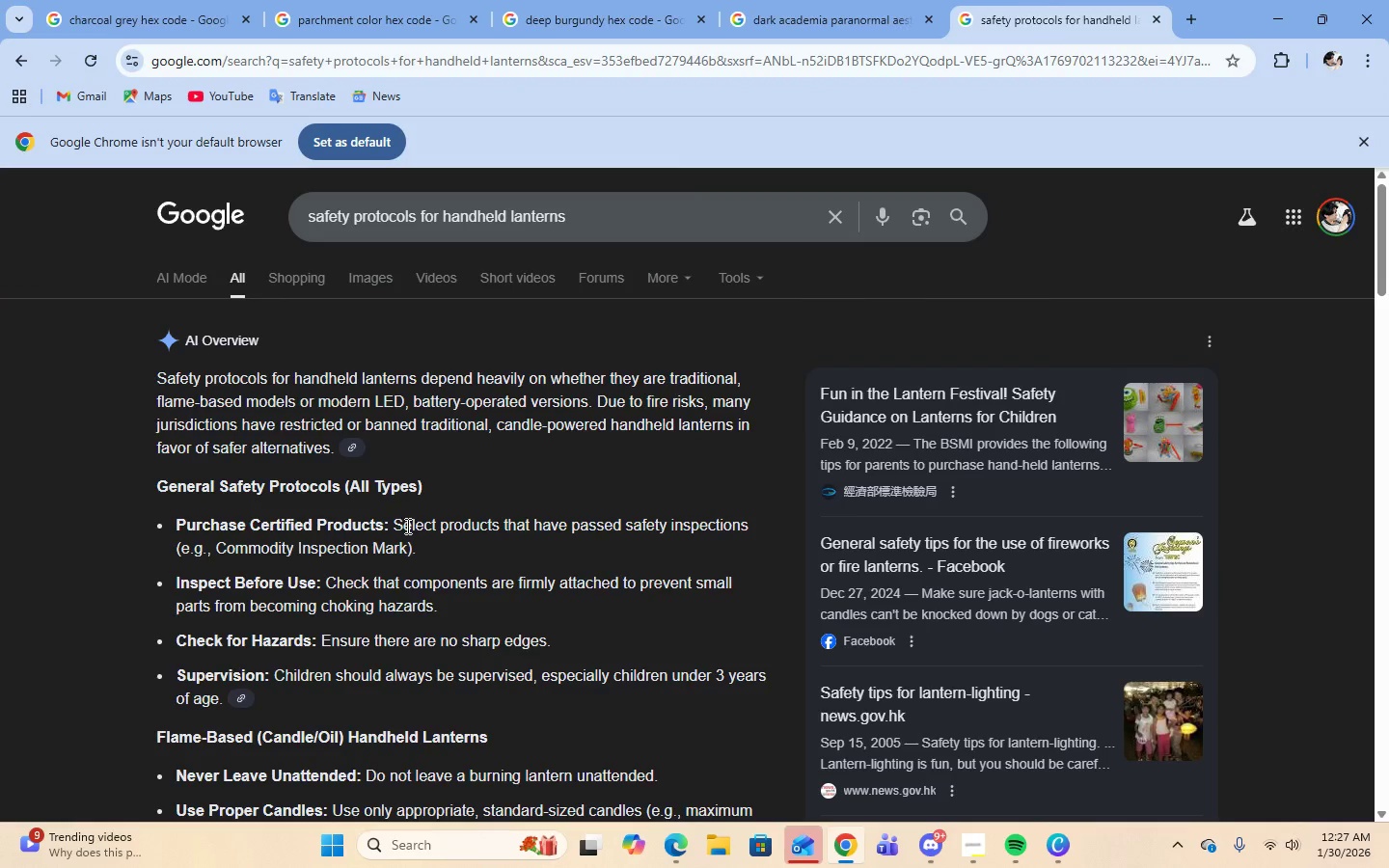 
left_click_drag(start_coordinate=[406, 526], to_coordinate=[745, 530])
 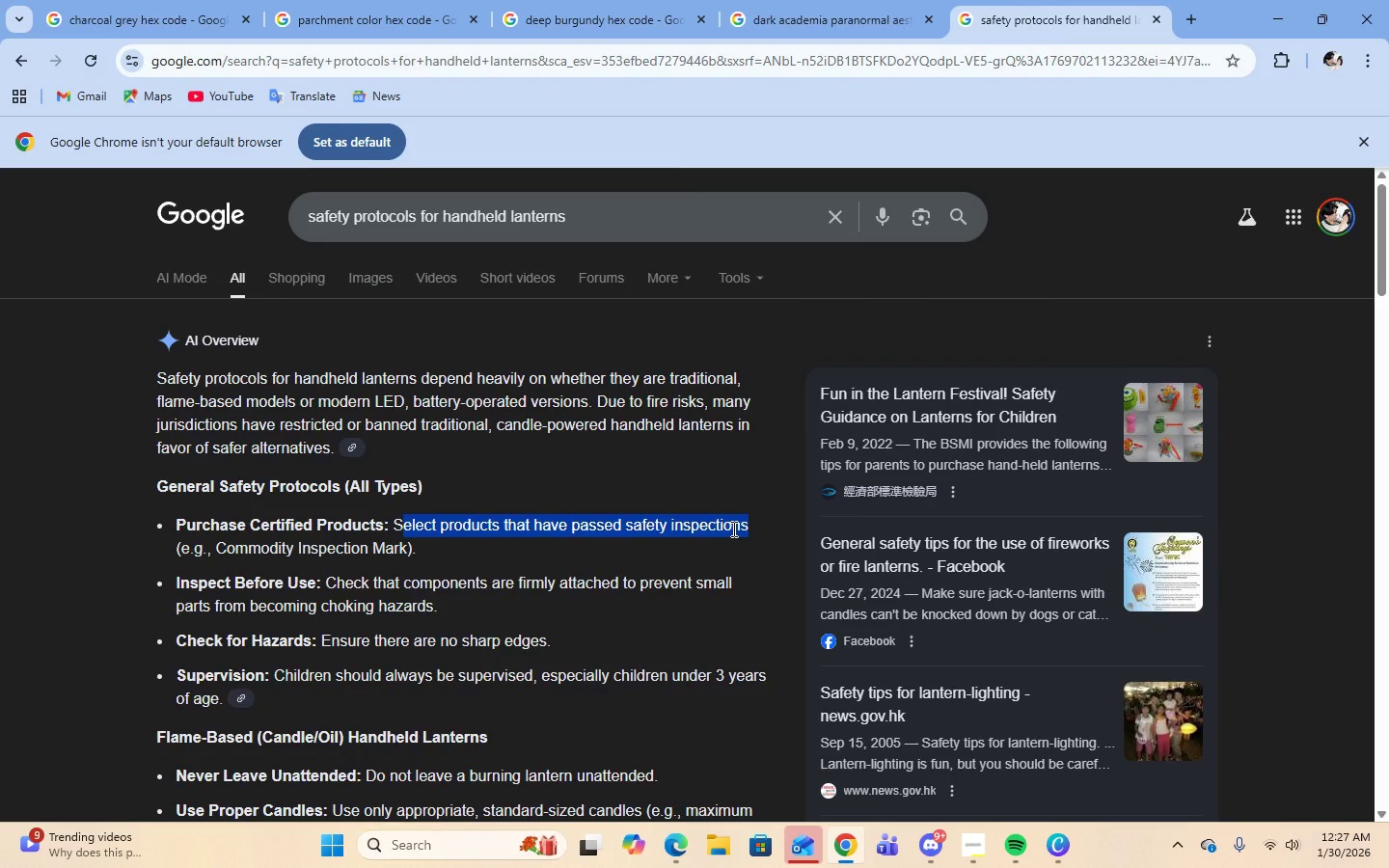 
right_click([732, 529])
 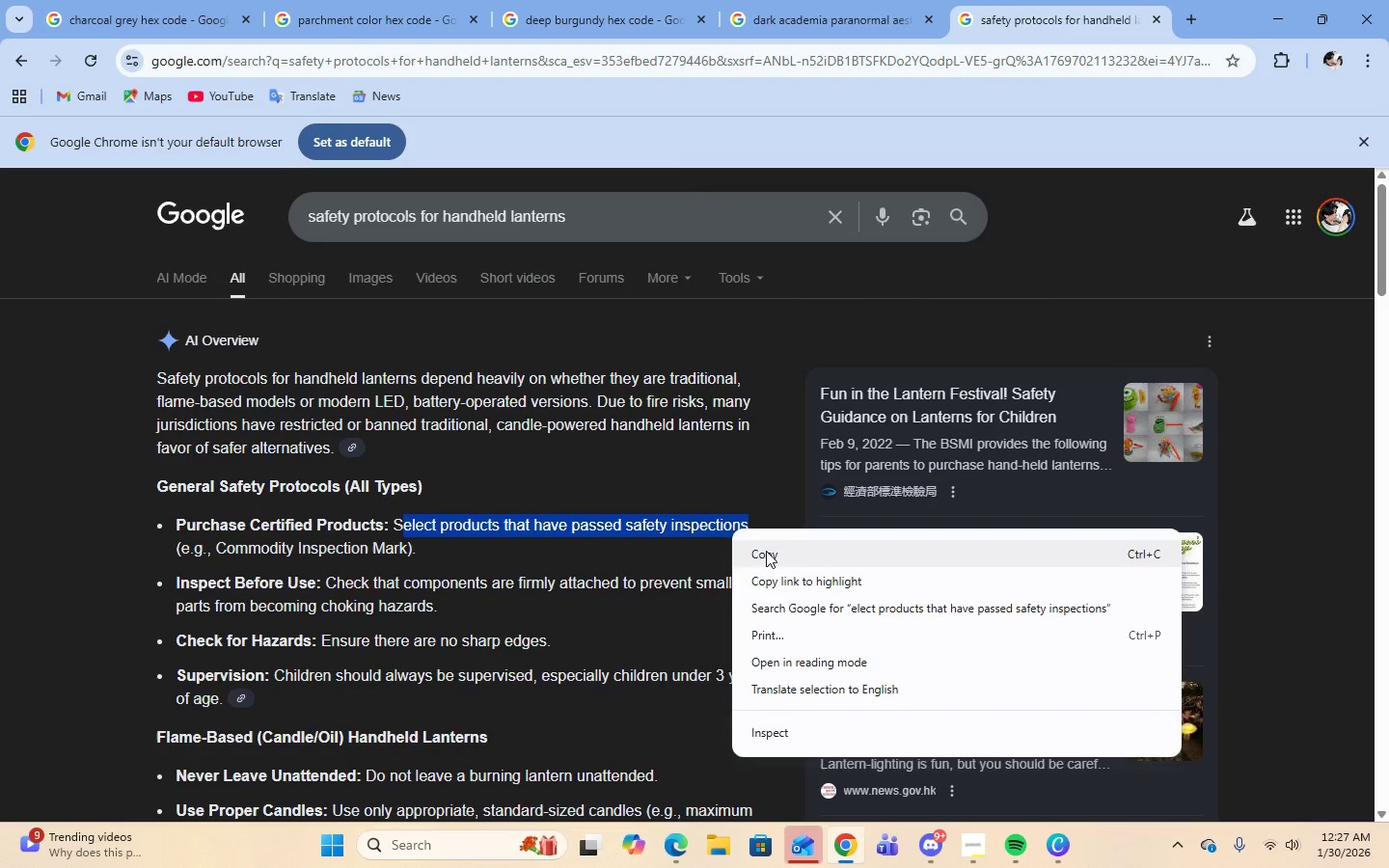 
left_click([767, 556])
 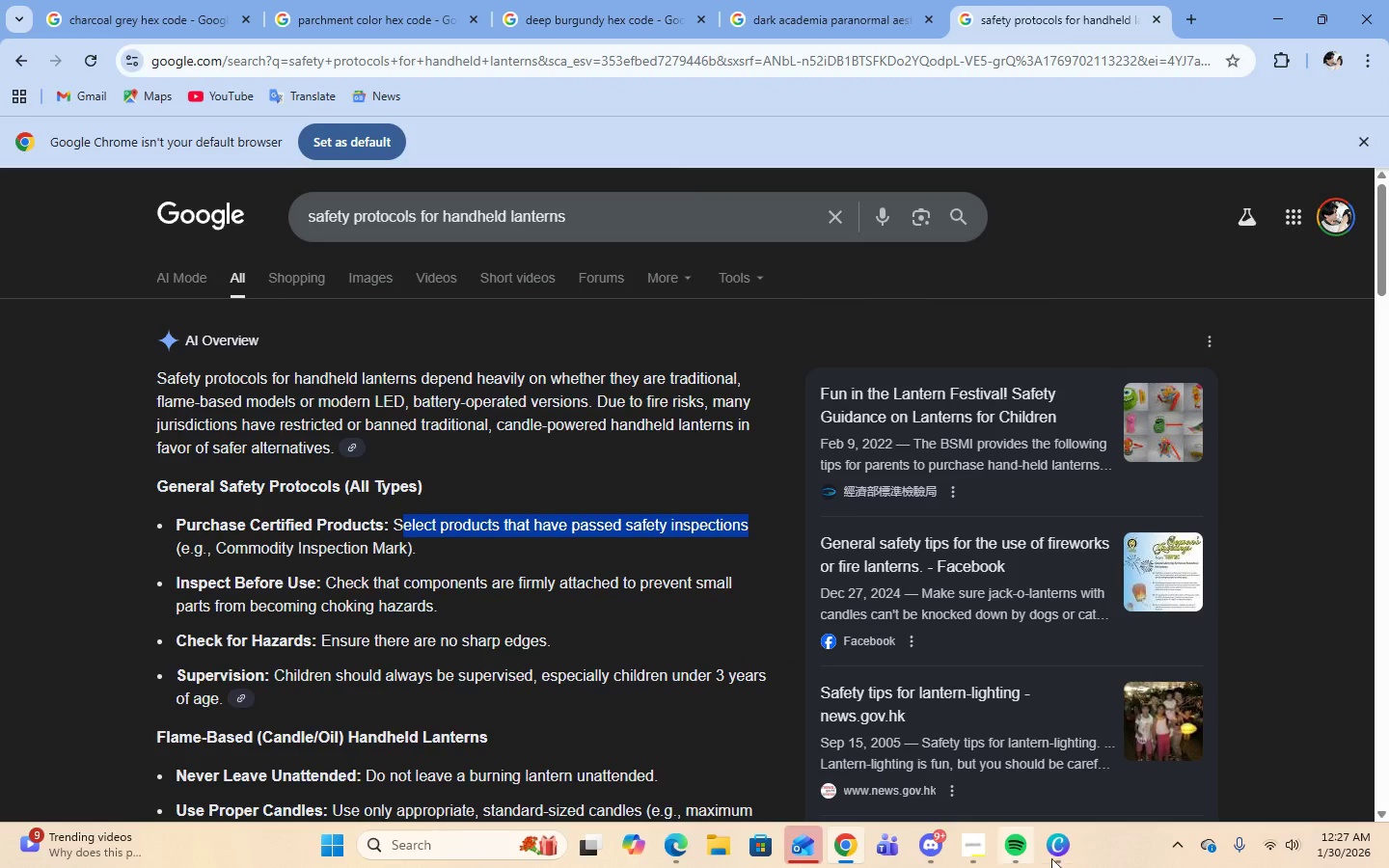 
left_click([1058, 854])
 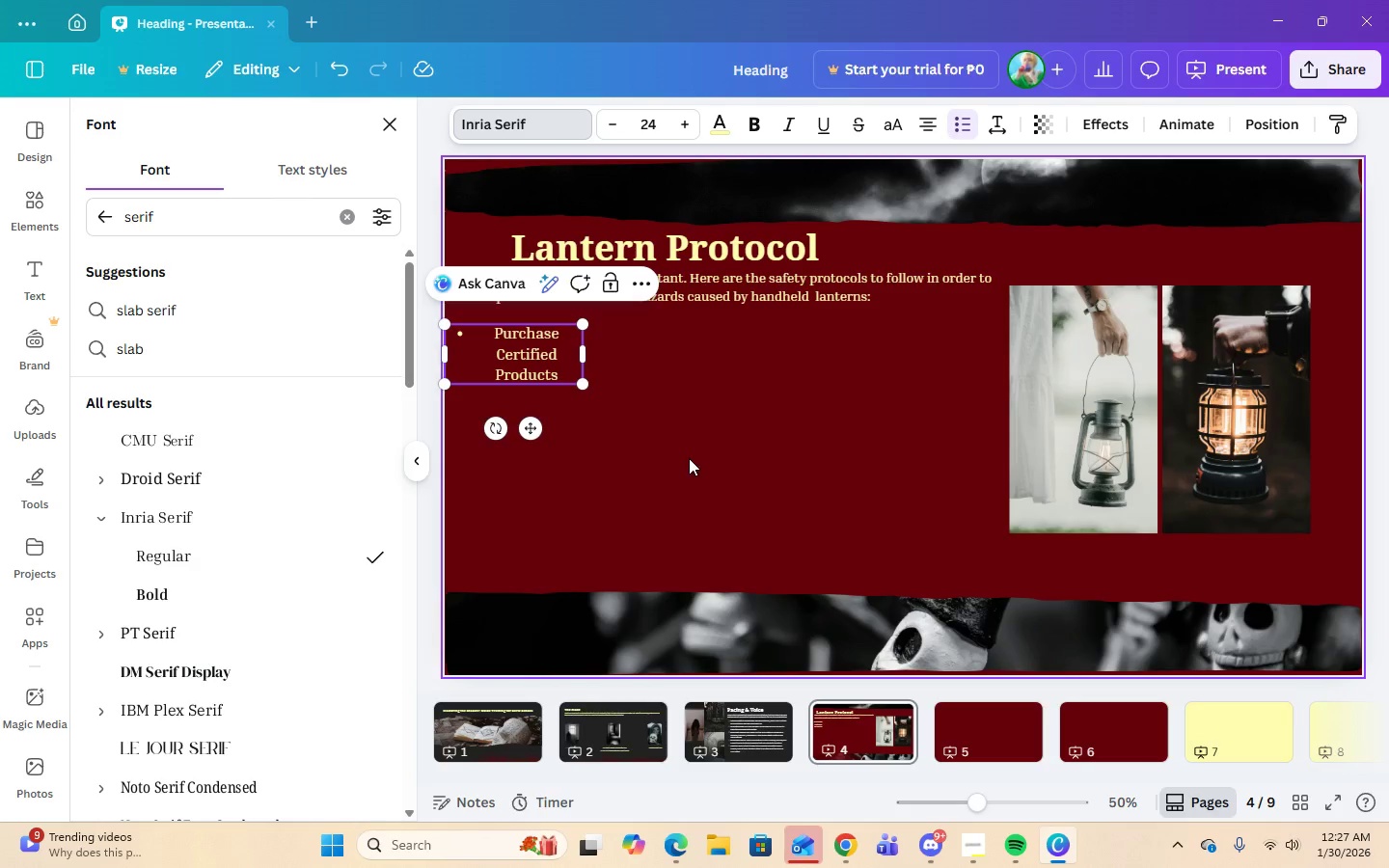 
key(Shift+Semicolon)
 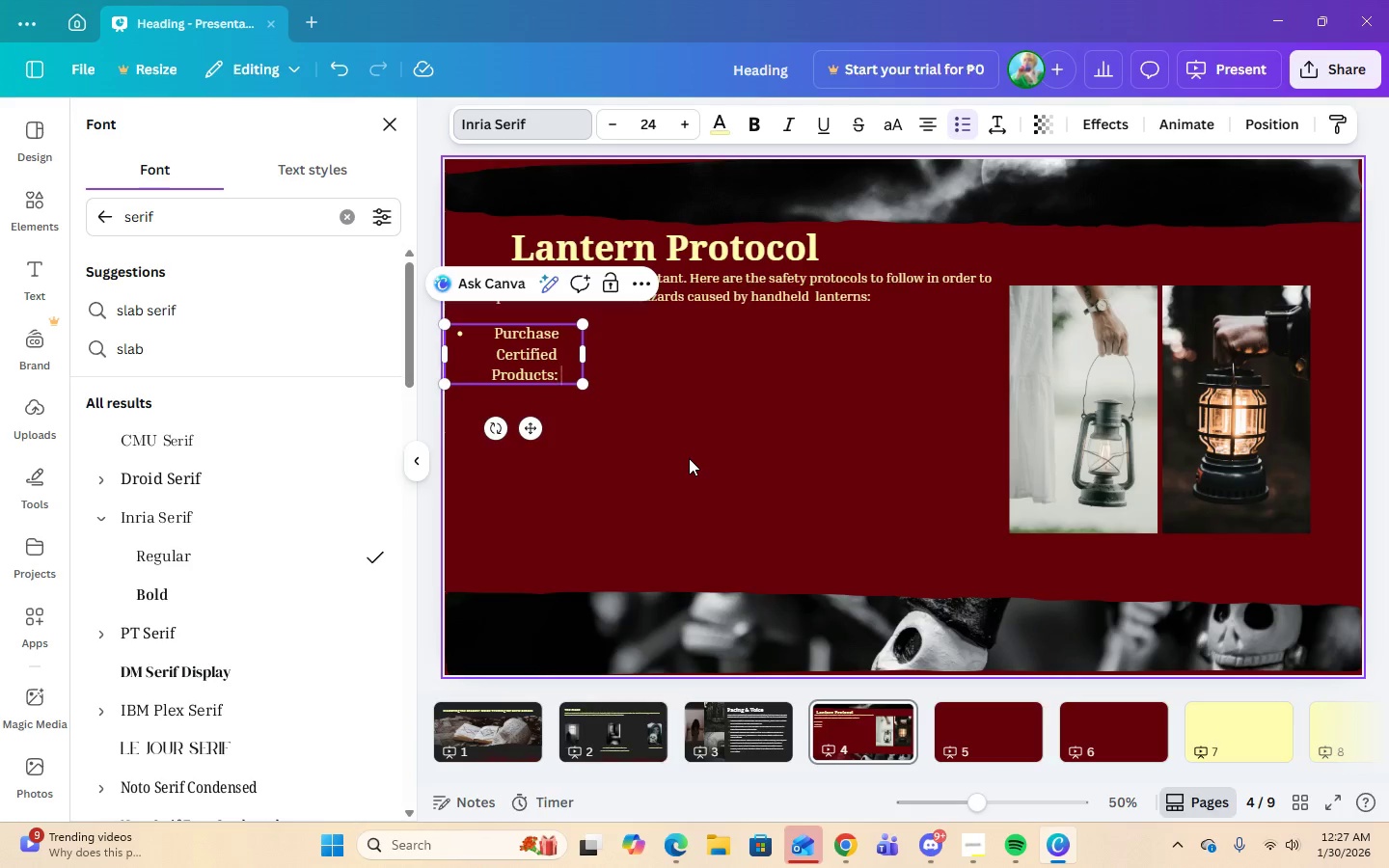 
key(Space)
 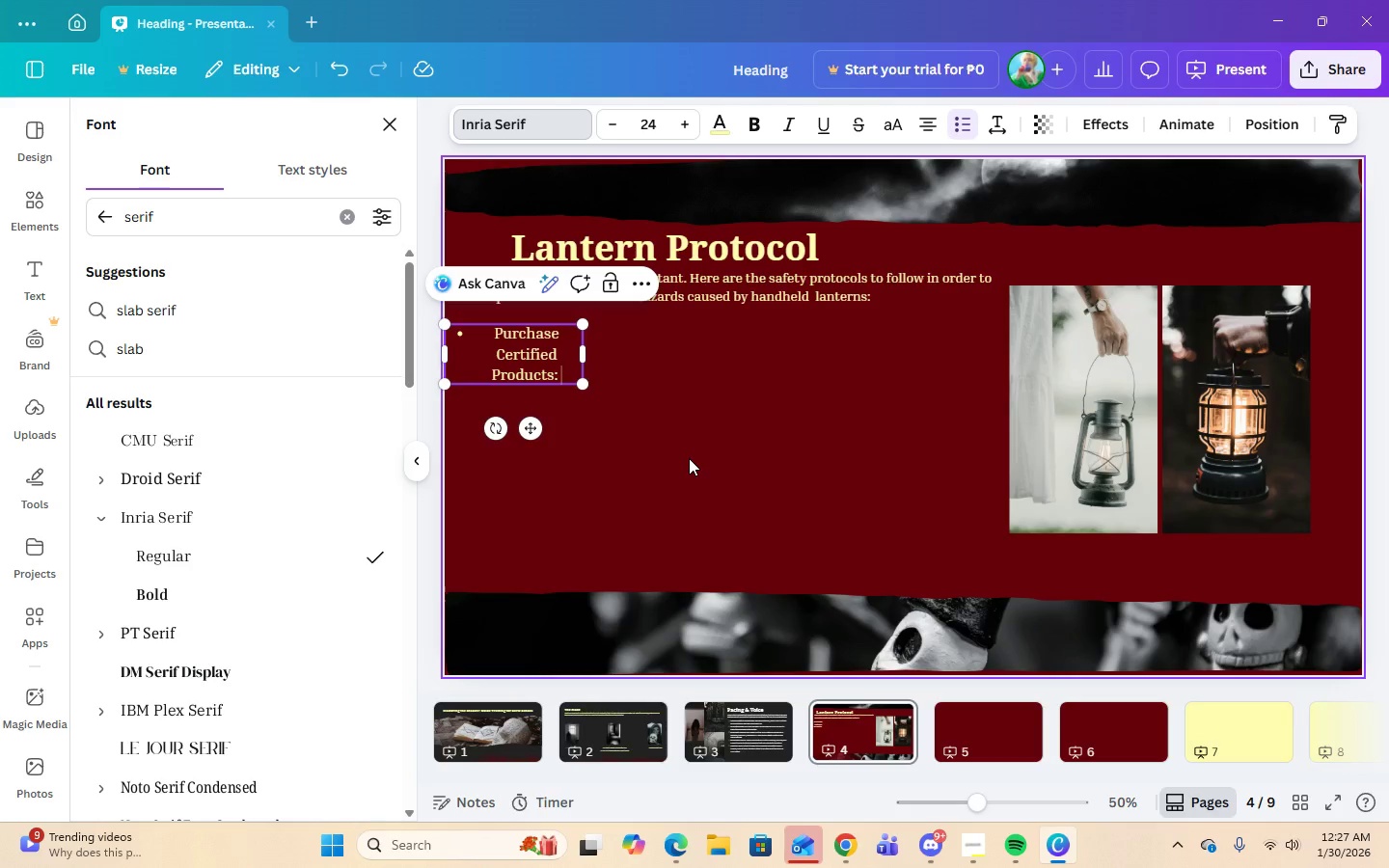 
key(Control+V)
 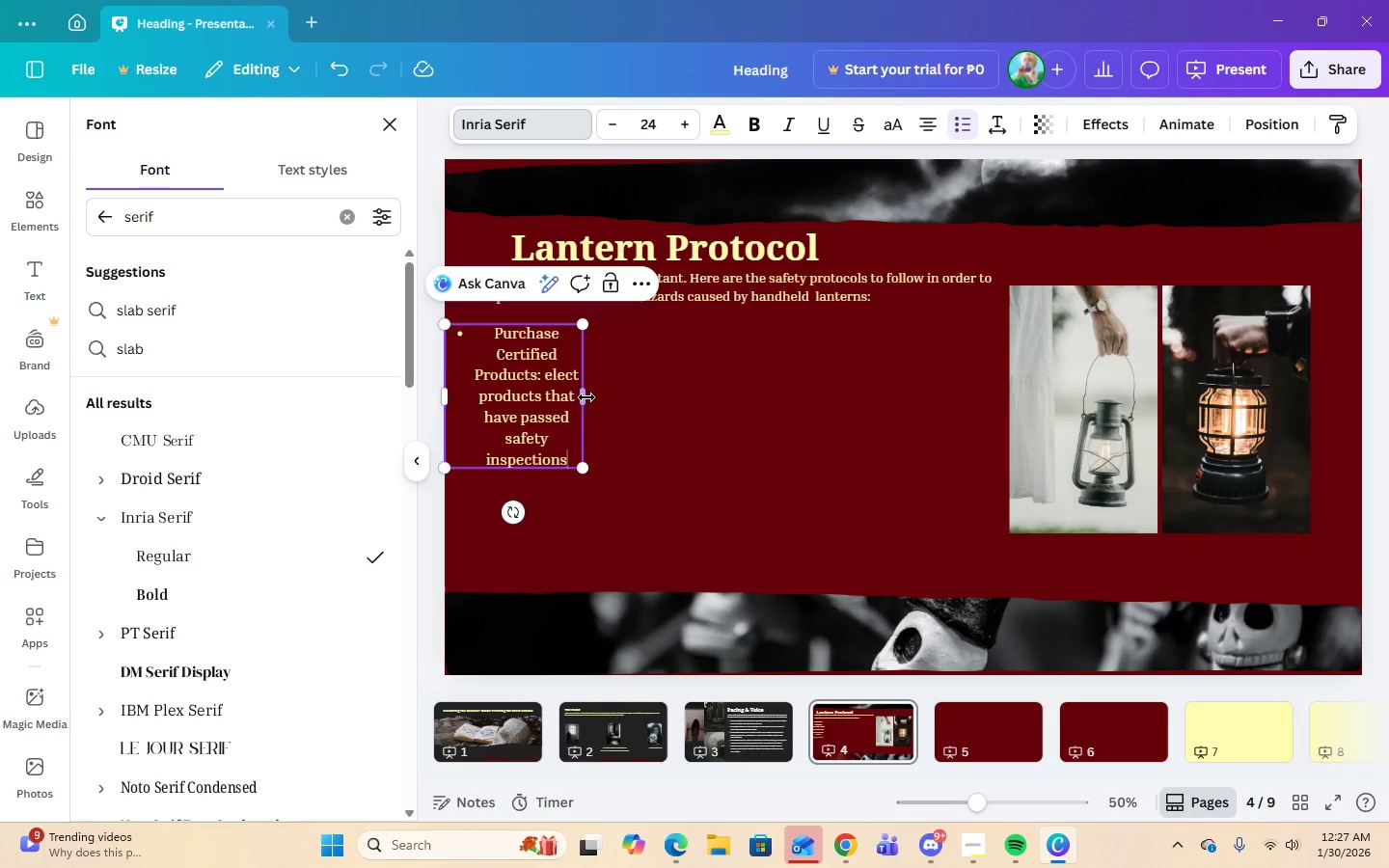 
left_click_drag(start_coordinate=[583, 399], to_coordinate=[992, 393])
 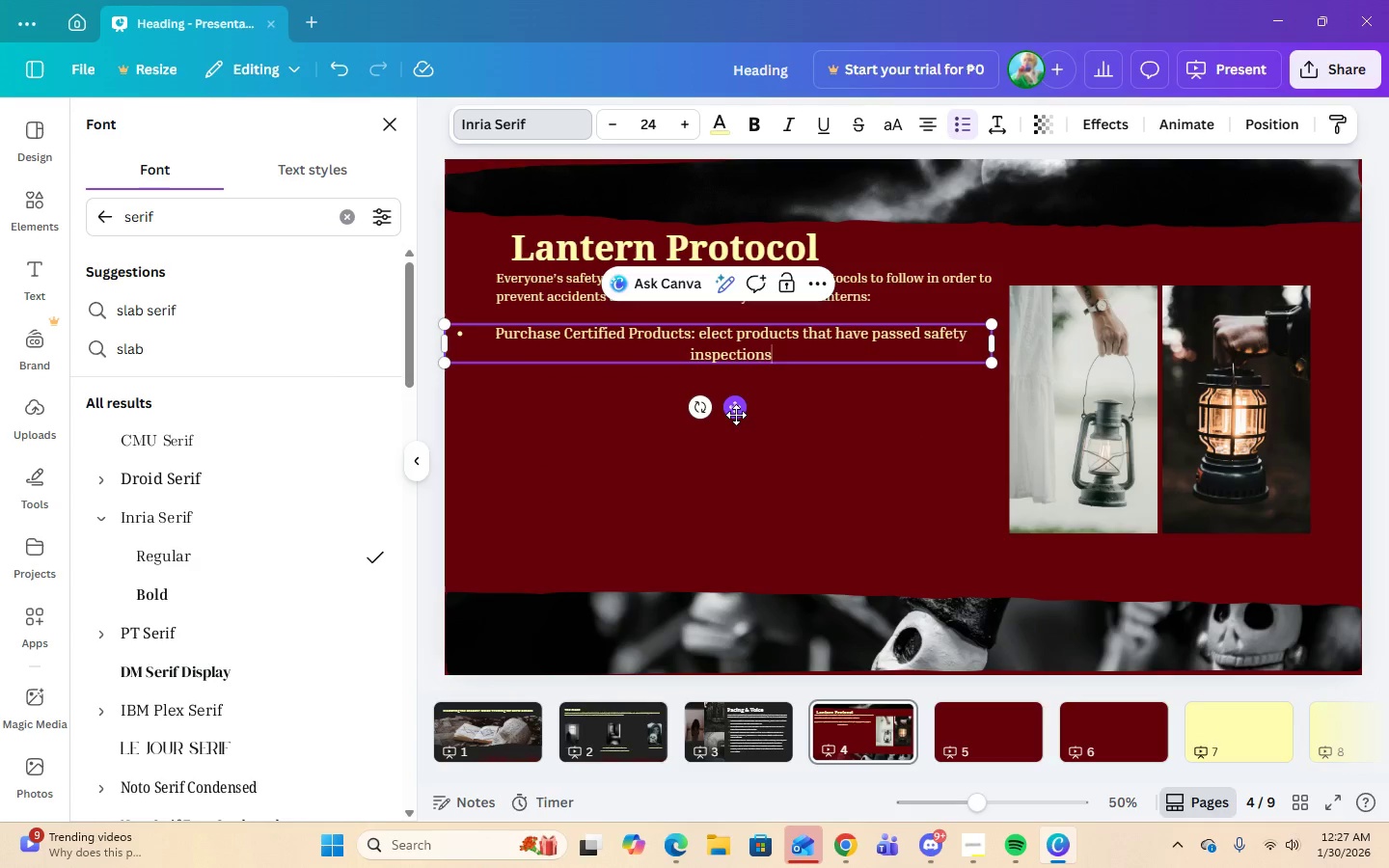 
left_click_drag(start_coordinate=[739, 413], to_coordinate=[788, 412])
 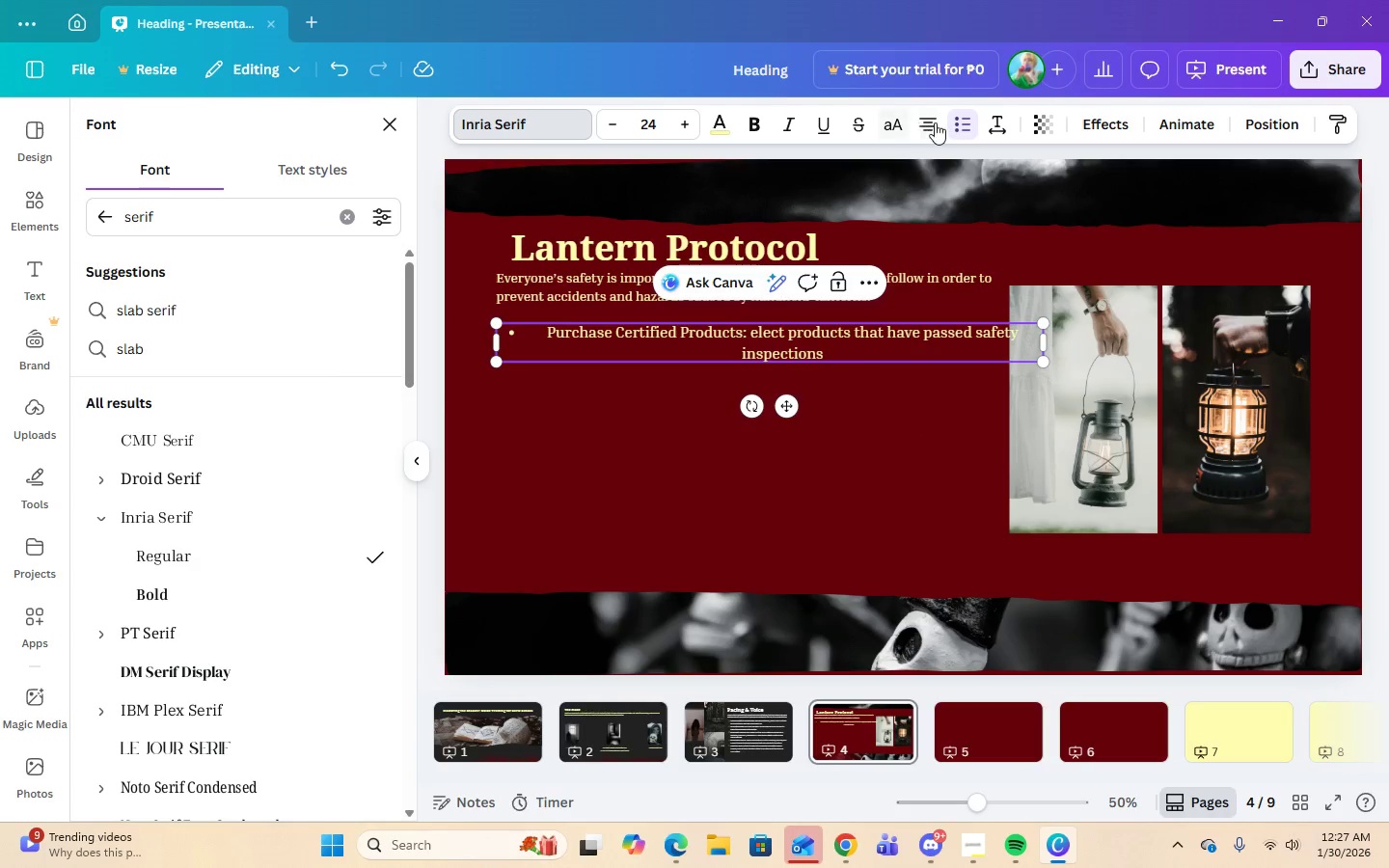 
left_click([935, 122])
 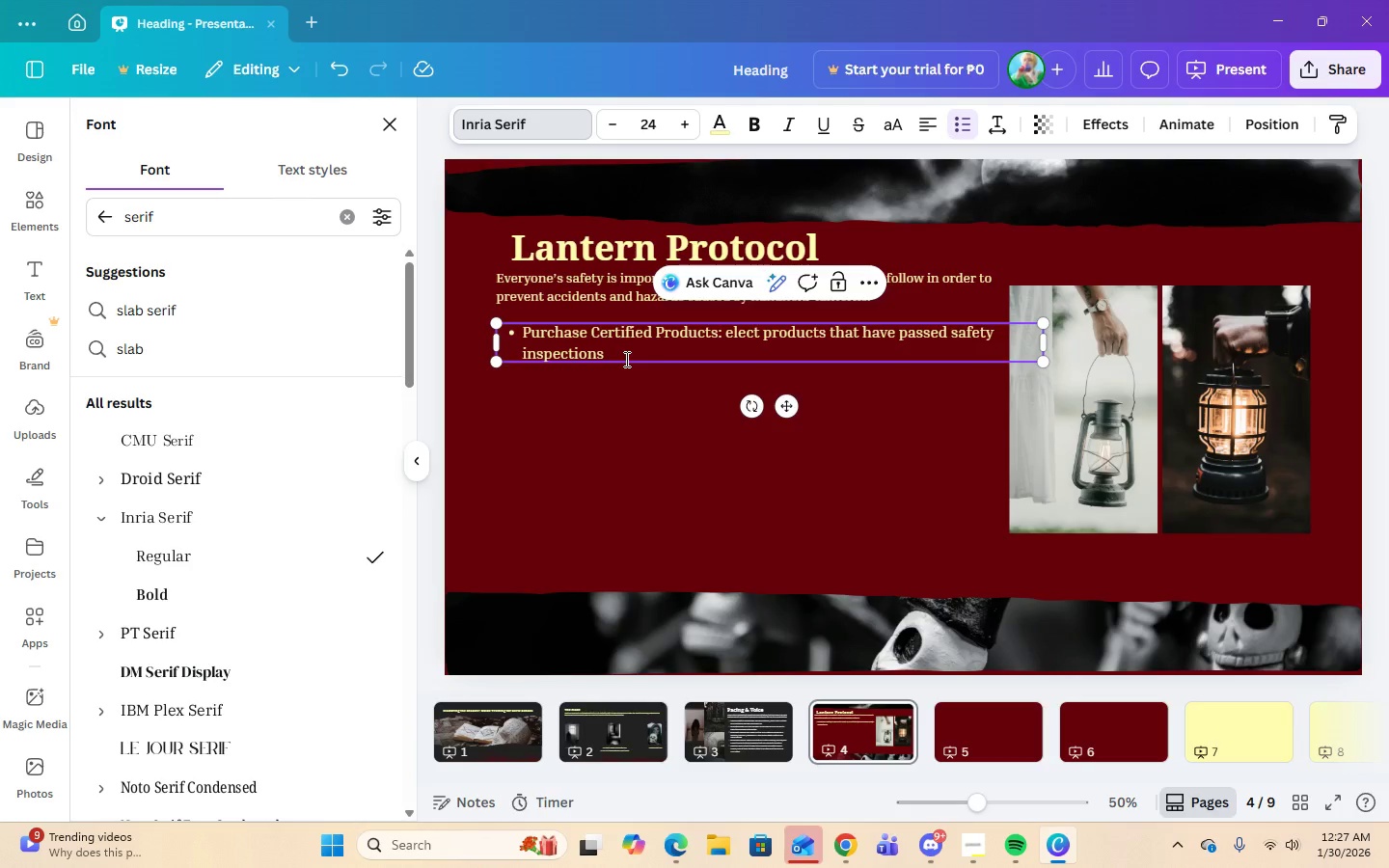 
key(Enter)
 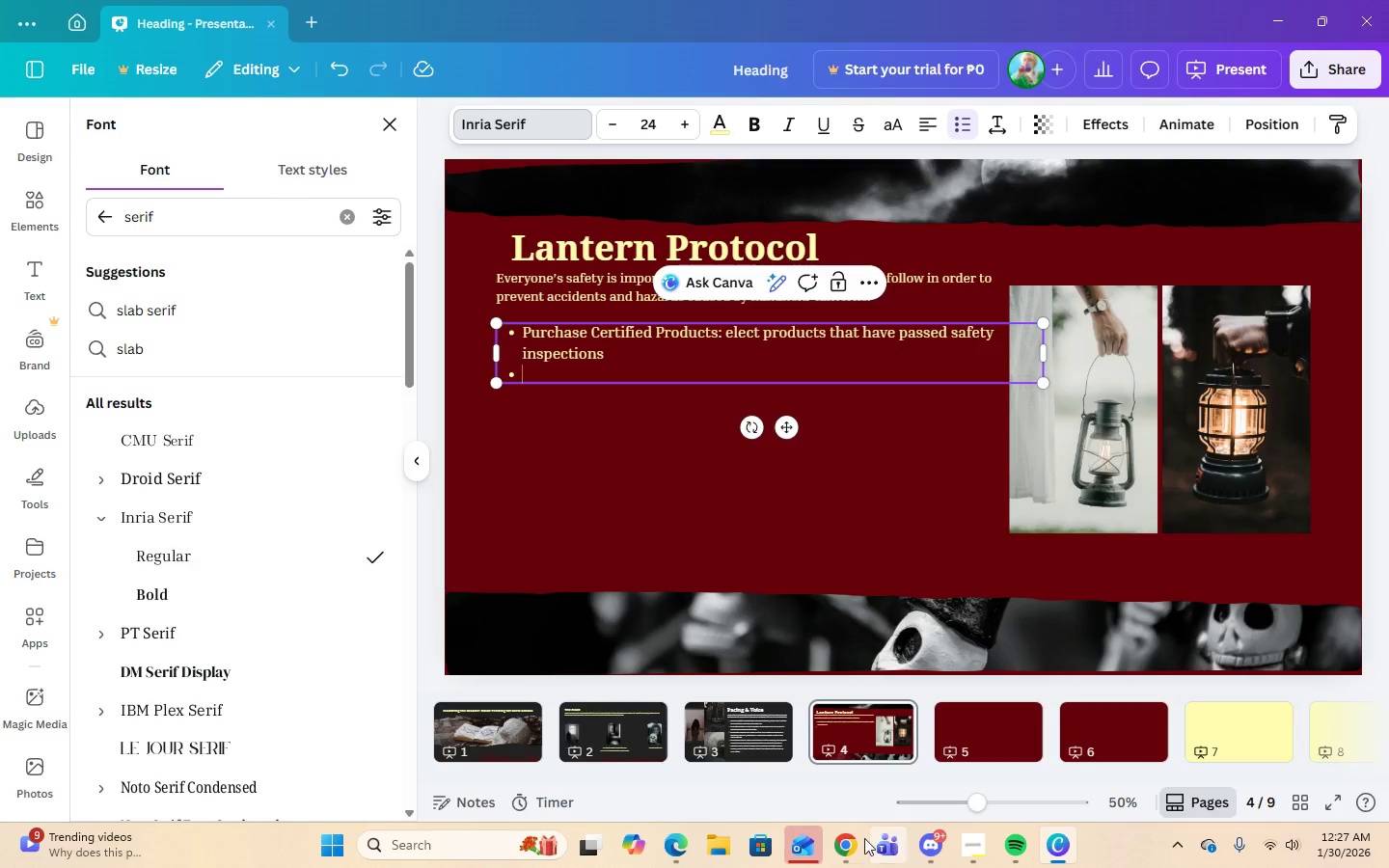 
left_click([851, 850])
 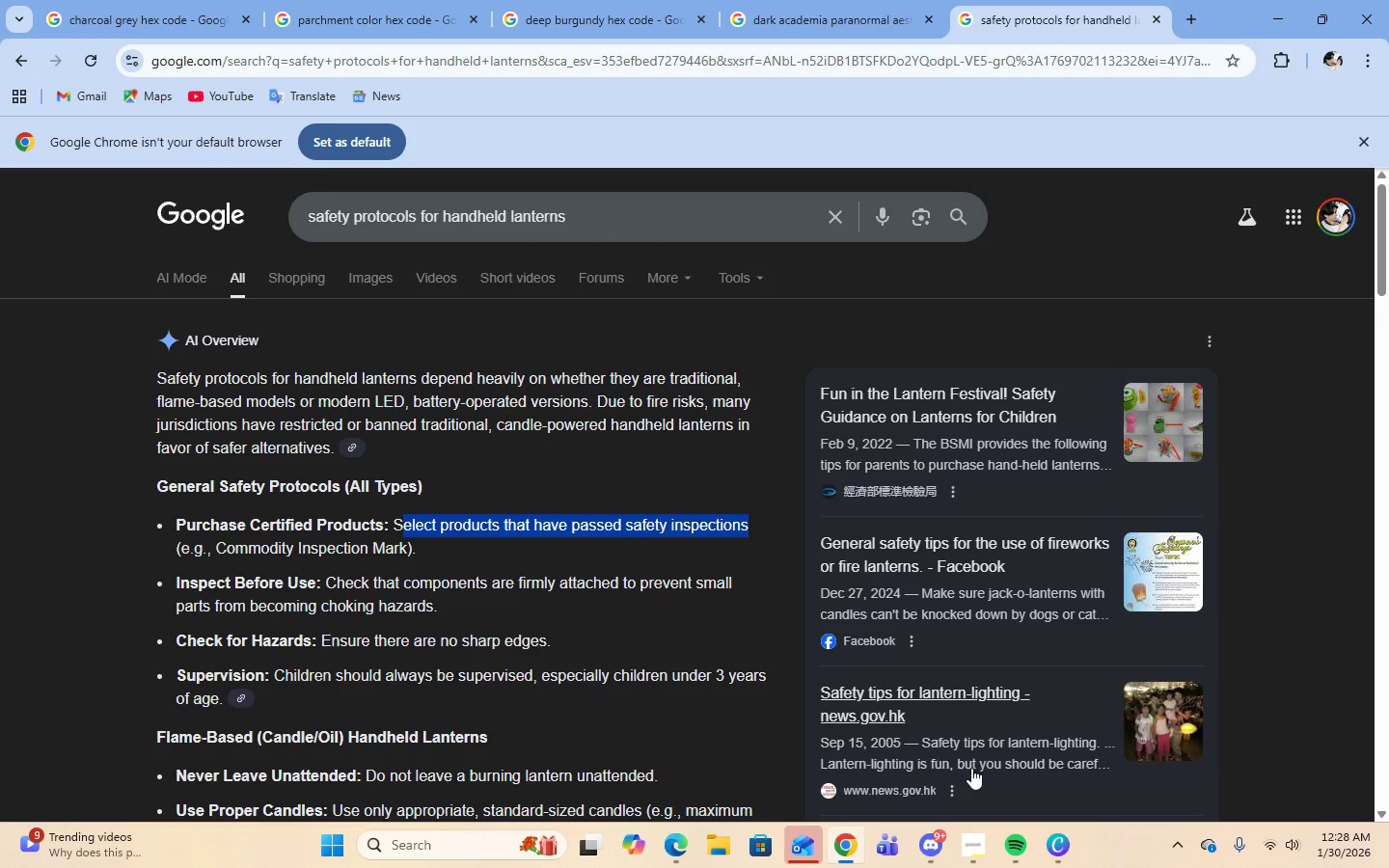 
left_click([1053, 851])
 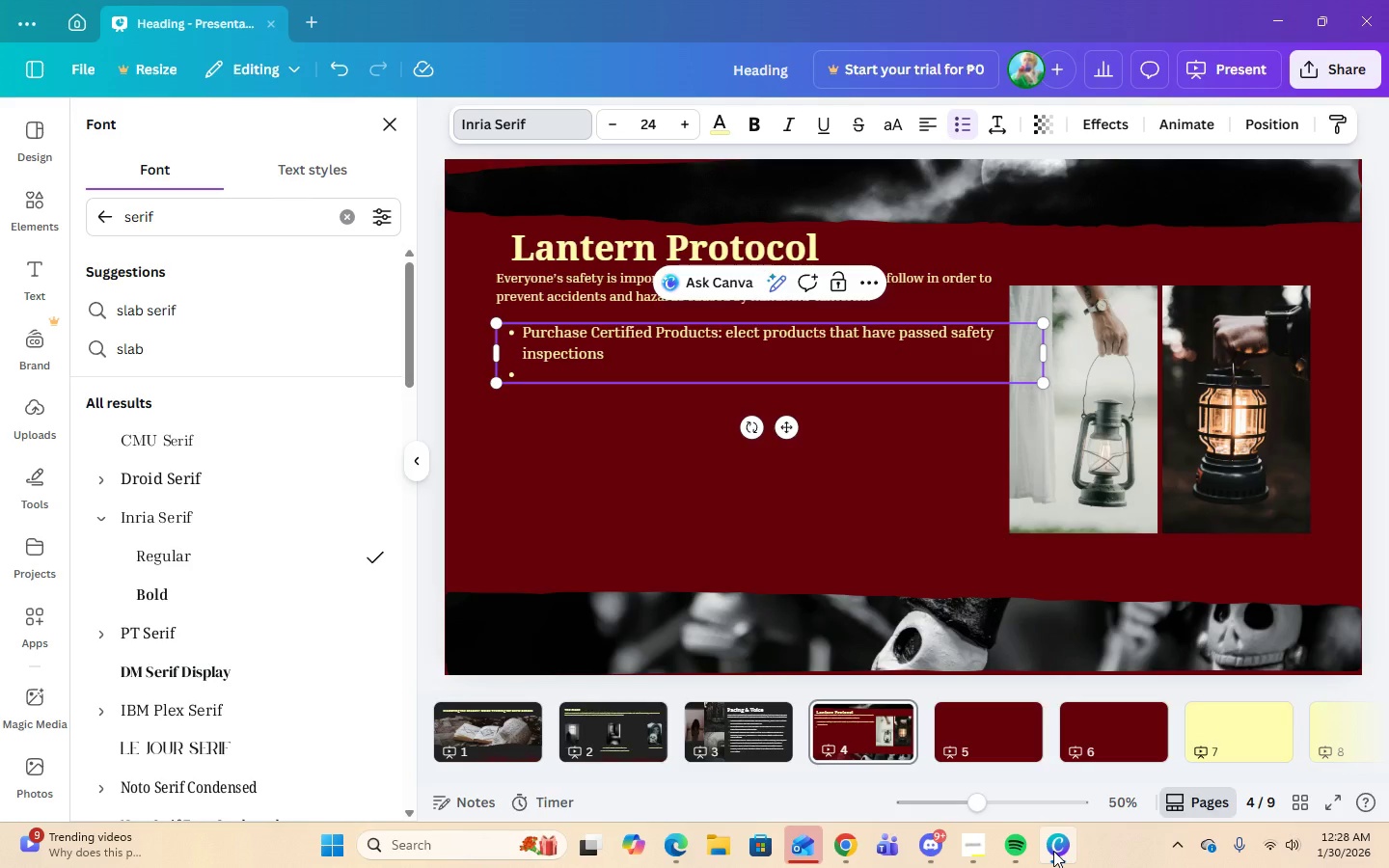 
type(Inspect efore)
key(Backspace)
key(Backspace)
key(Backspace)
key(Backspace)
key(Backspace)
type(Before Use:)
 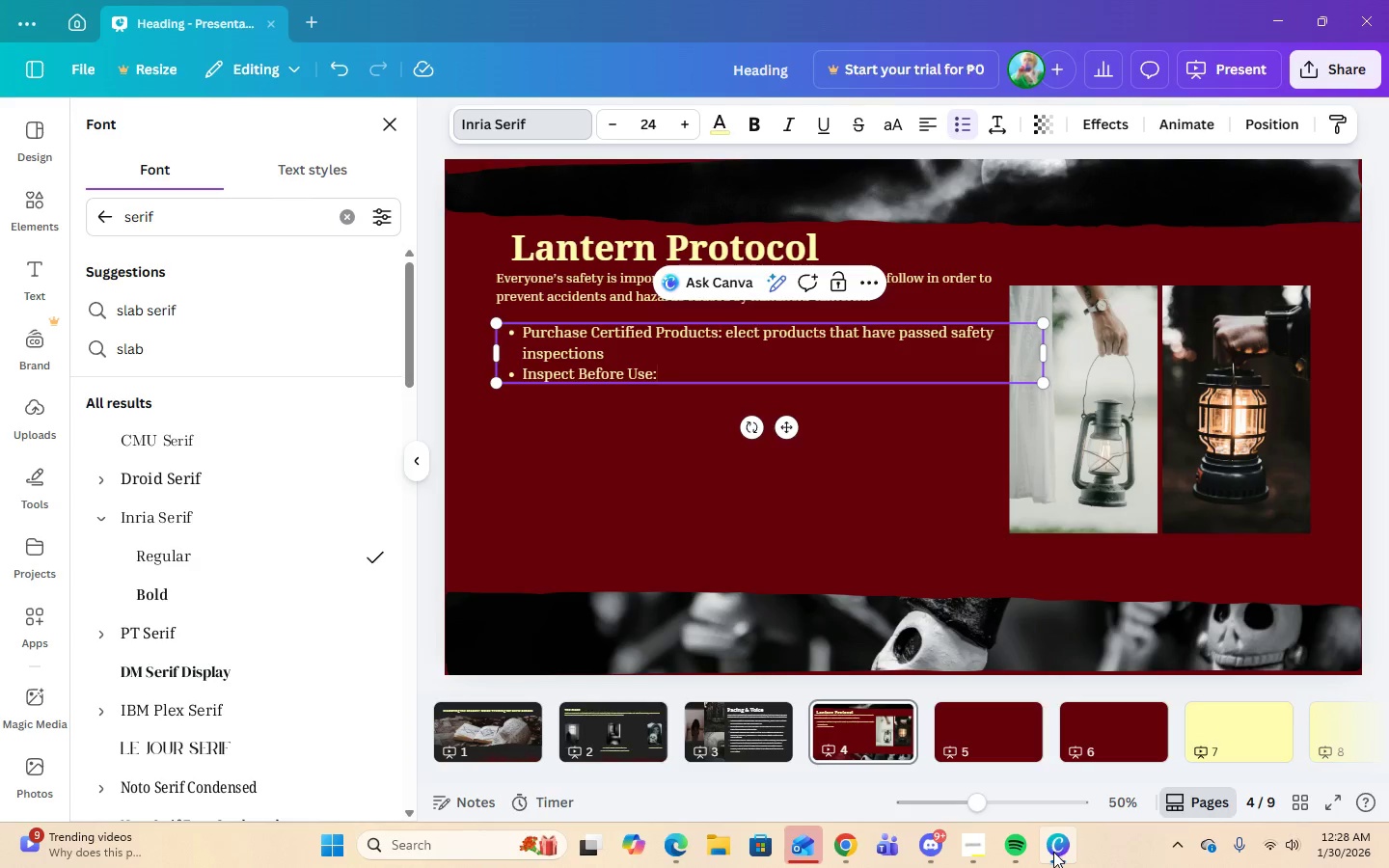 
left_click([855, 849])
 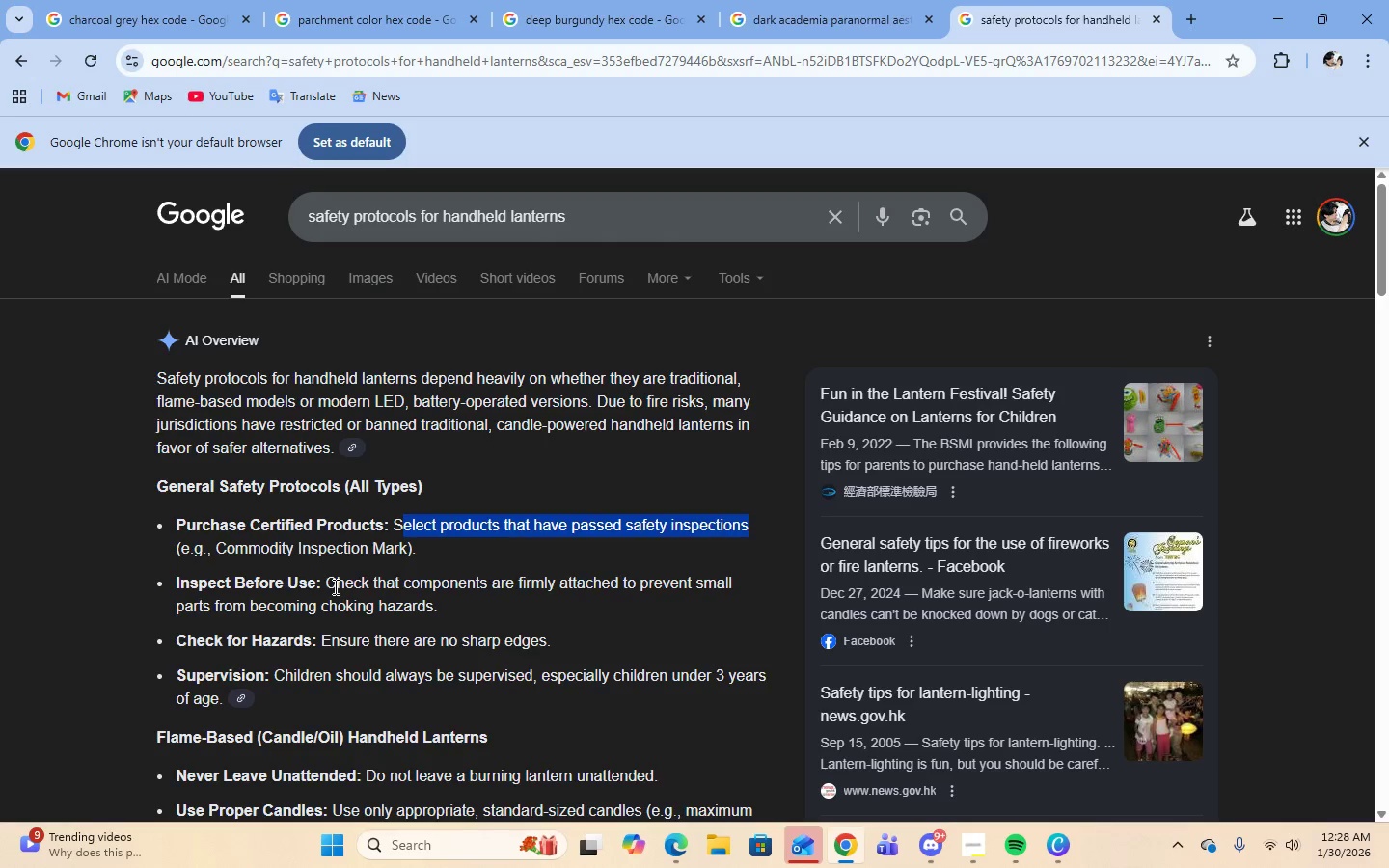 
left_click_drag(start_coordinate=[327, 586], to_coordinate=[434, 611])
 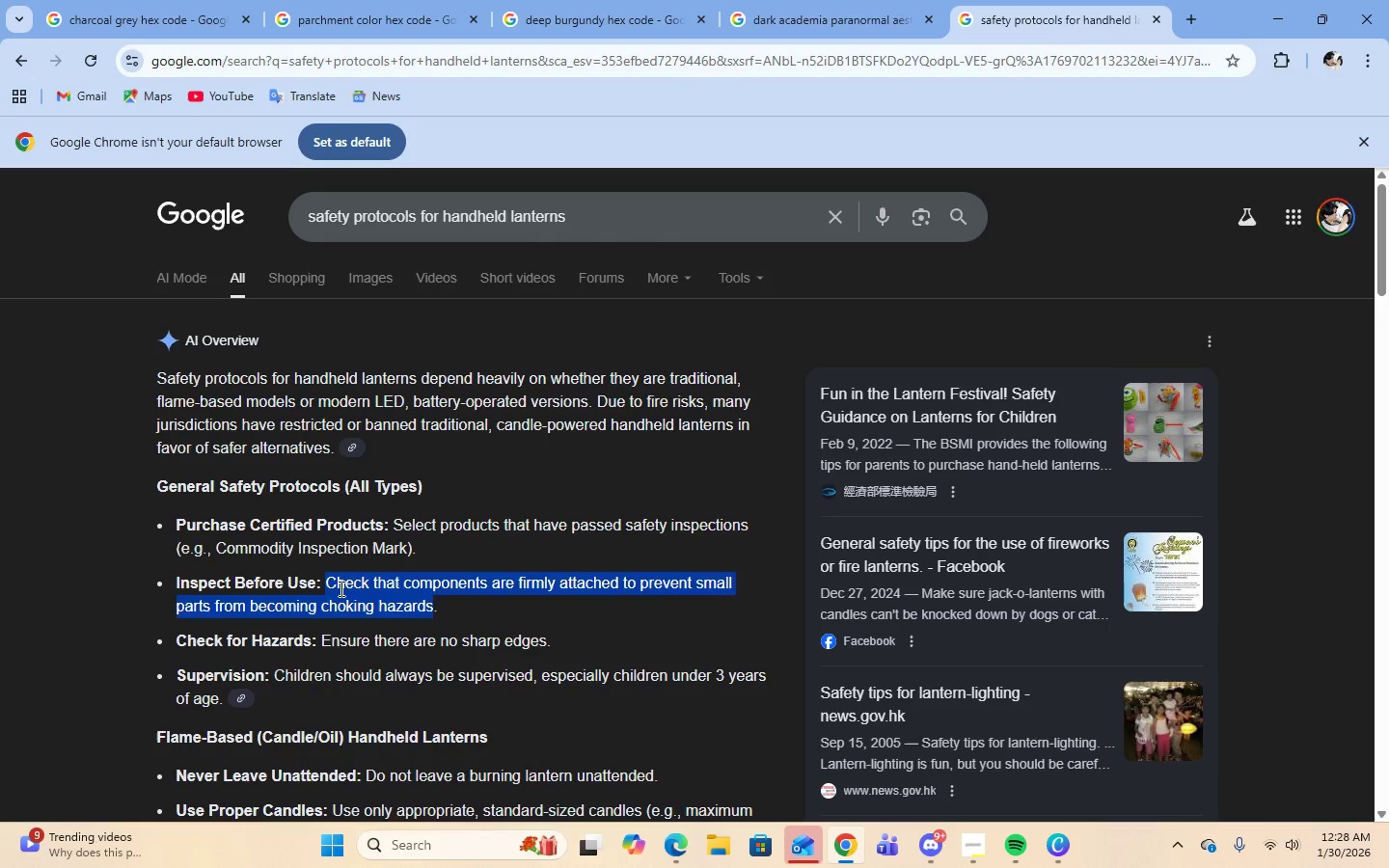 
left_click([334, 589])
 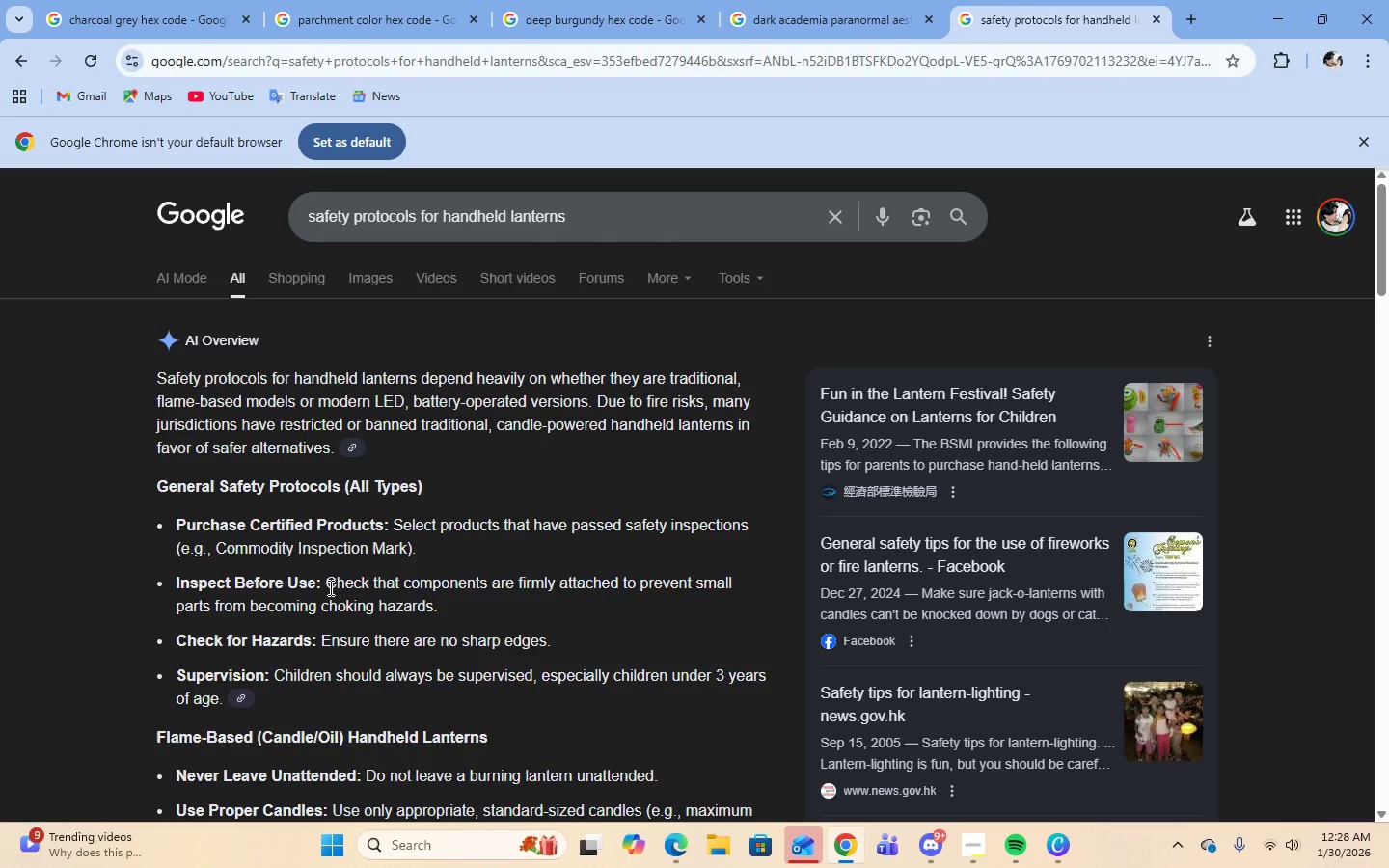 
left_click_drag(start_coordinate=[329, 587], to_coordinate=[454, 615])
 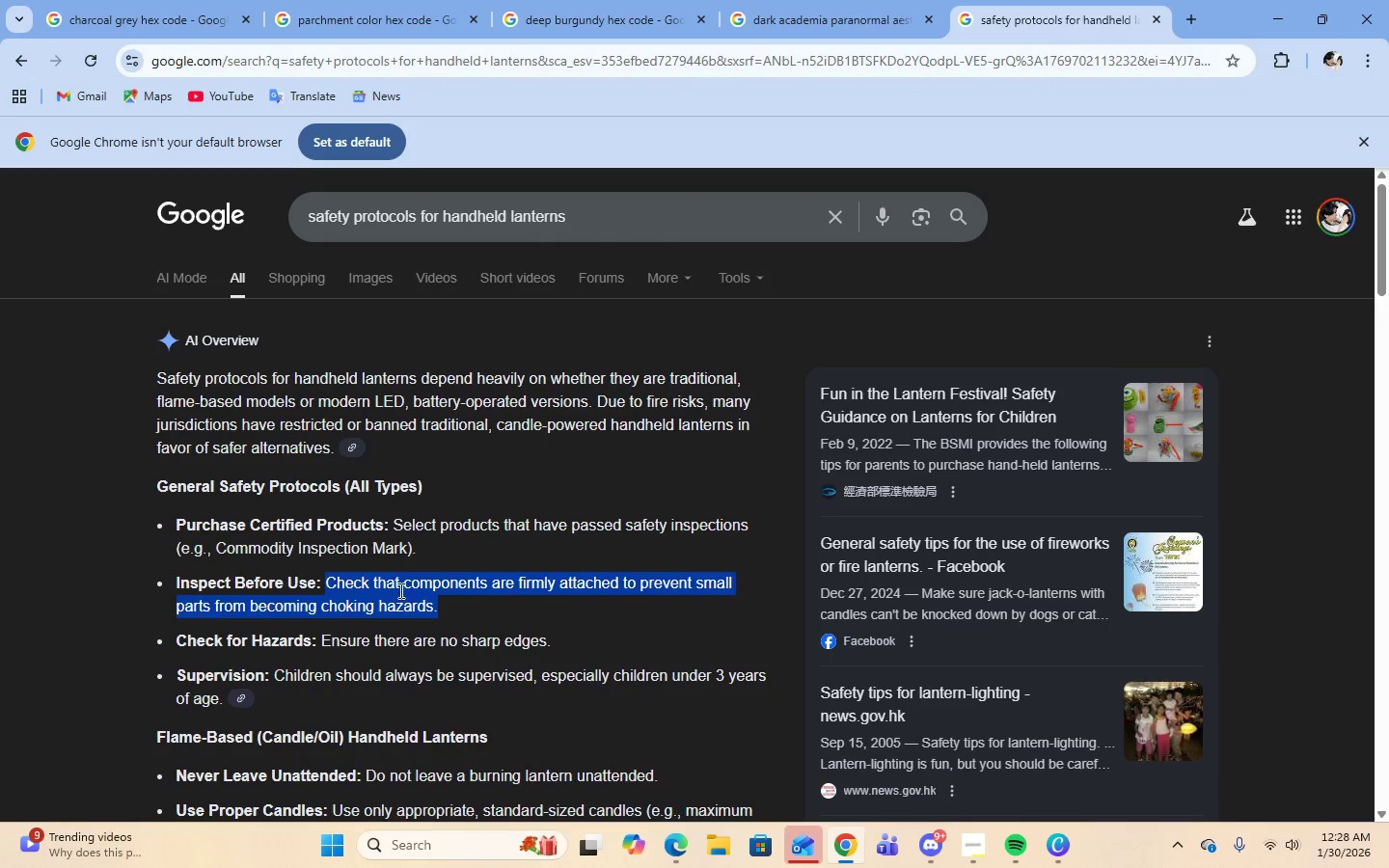 
right_click([399, 590])
 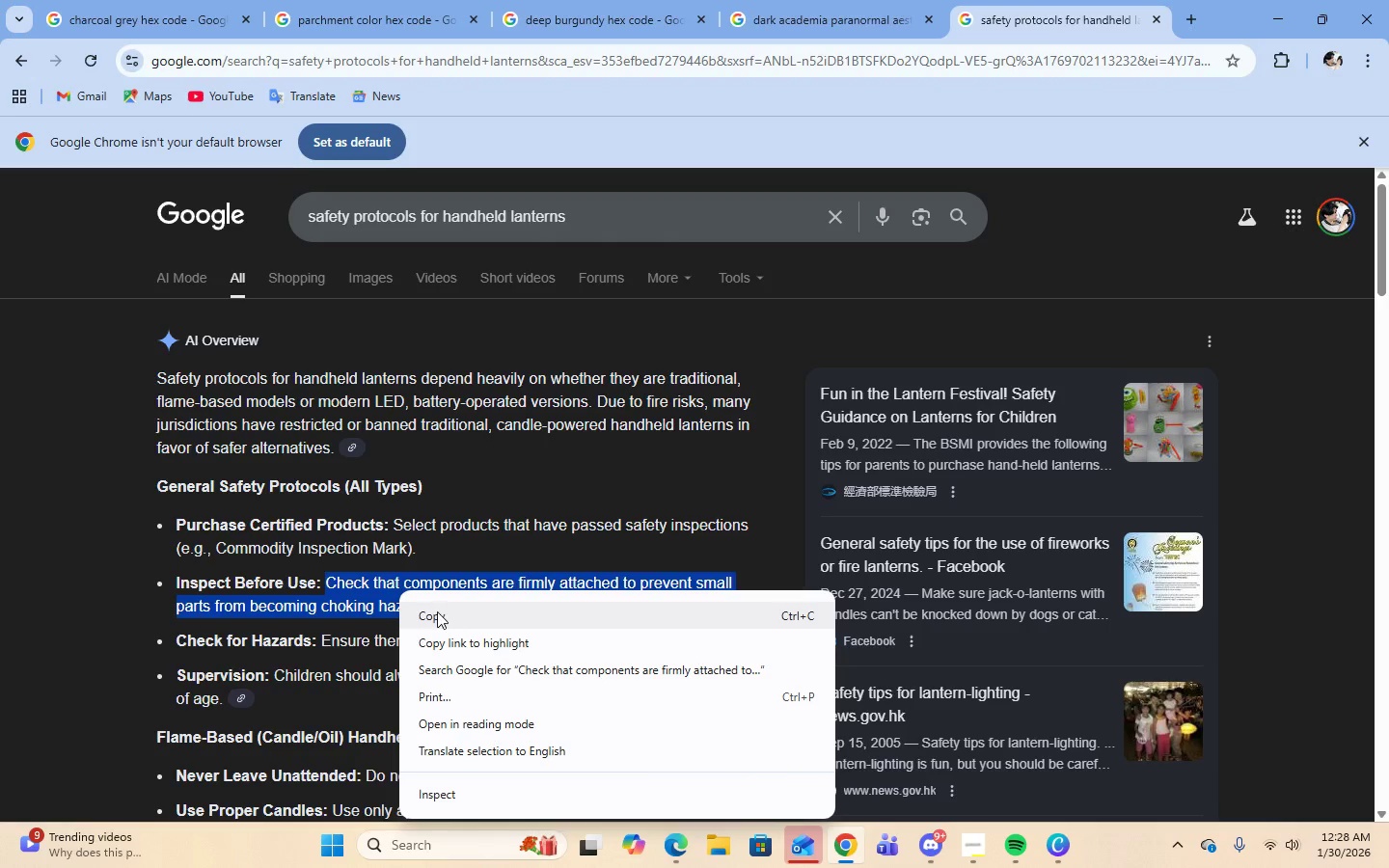 
left_click([437, 611])
 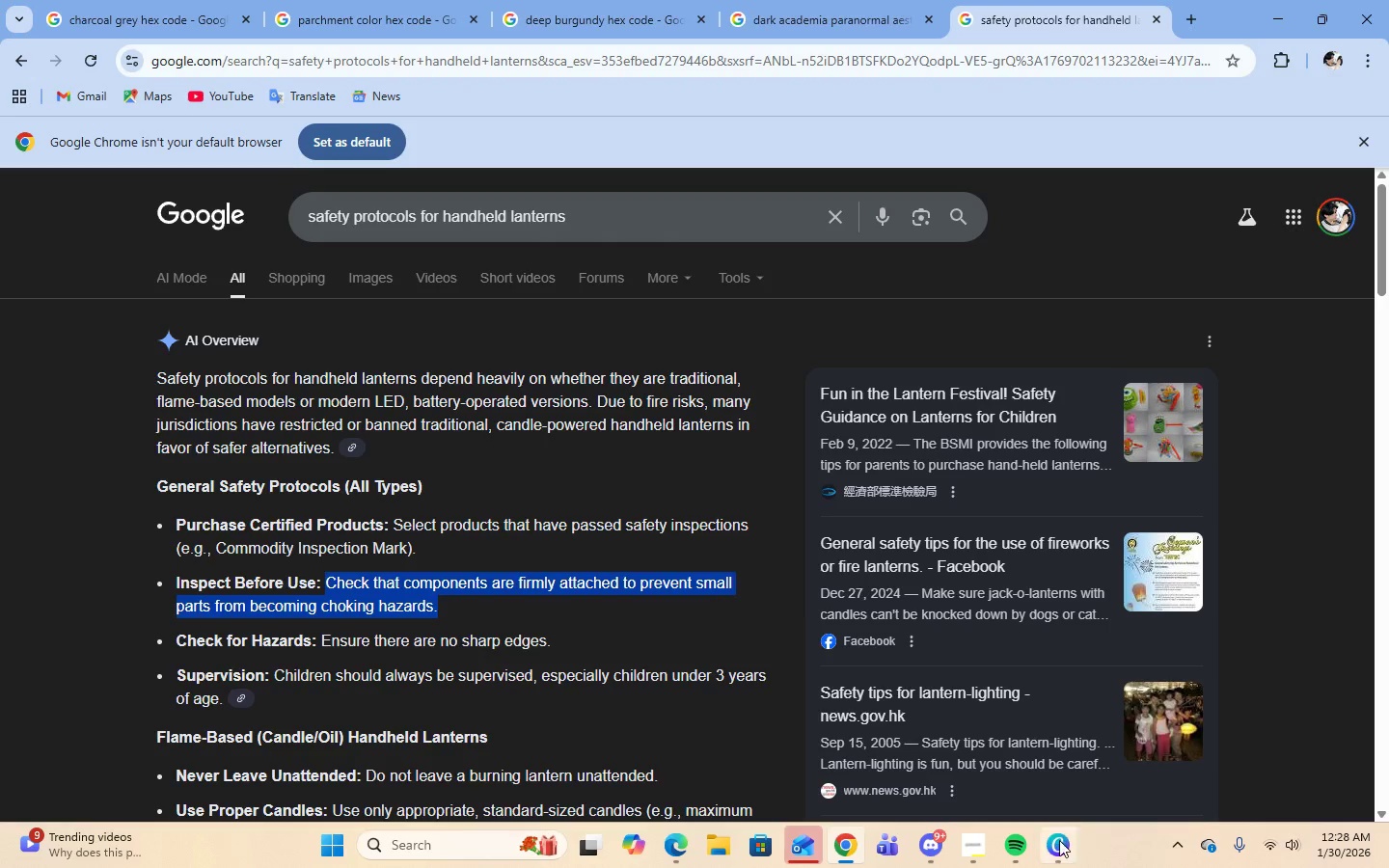 
left_click([1060, 842])
 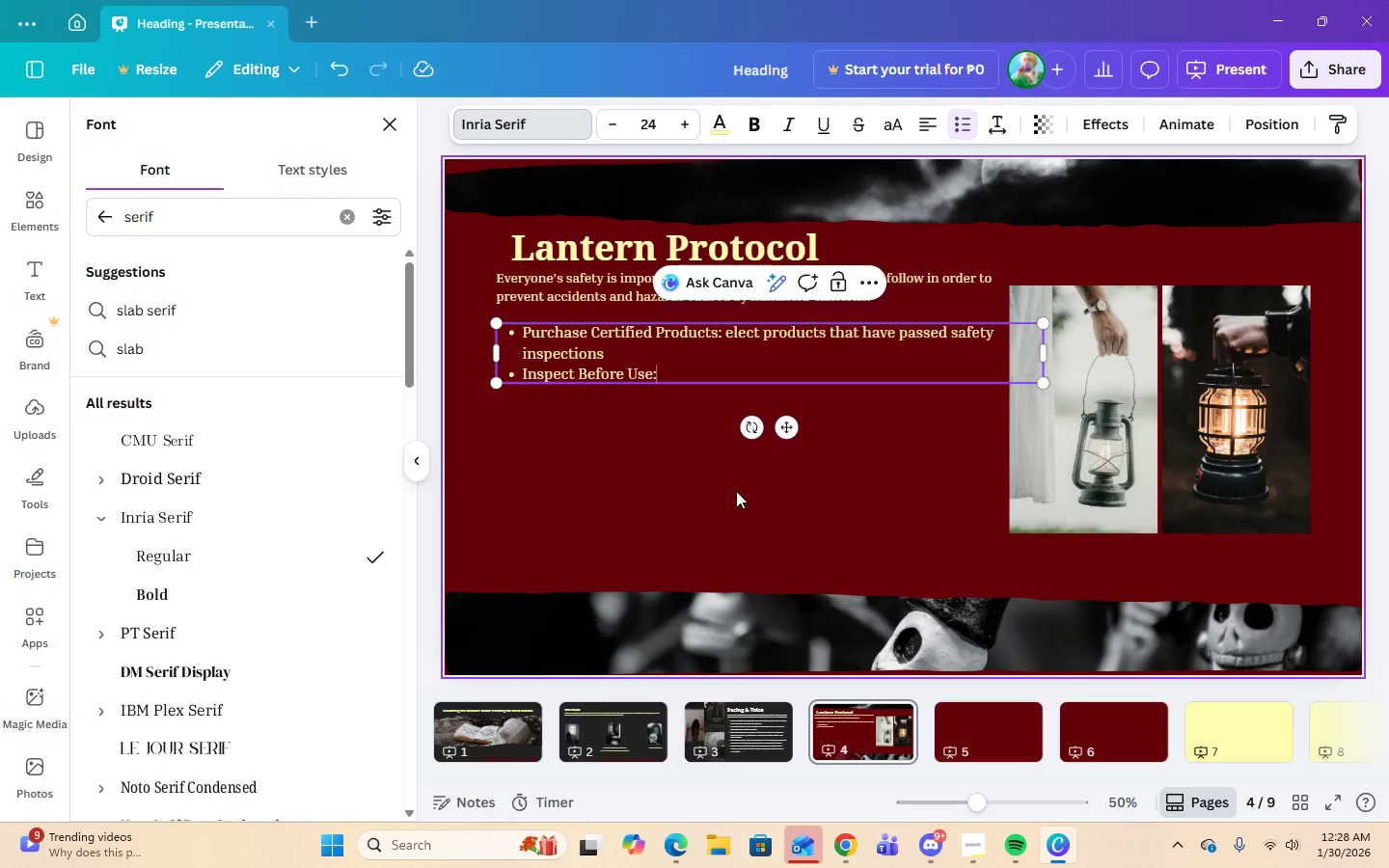 
key(Space)
 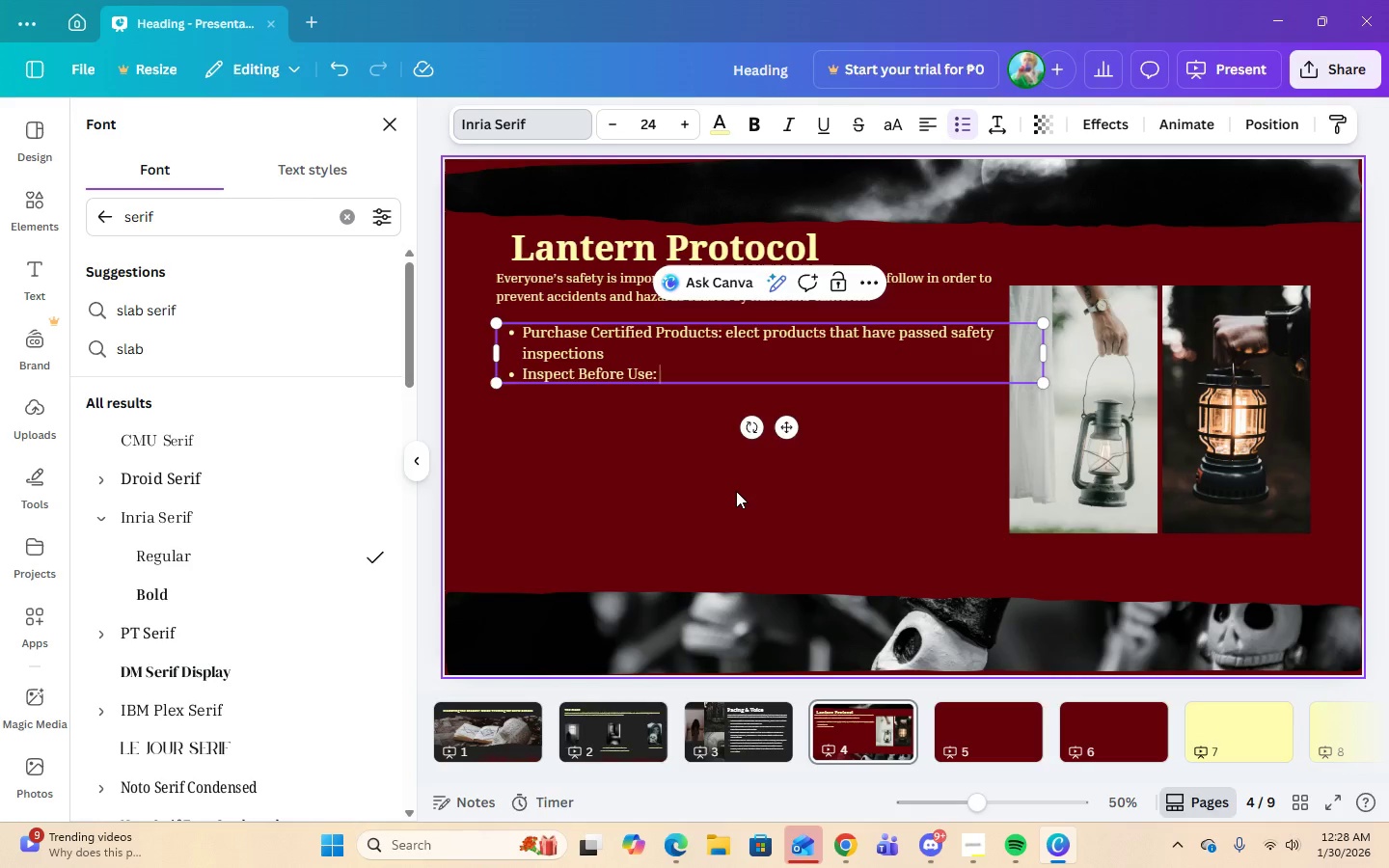 
key(Control+V)
 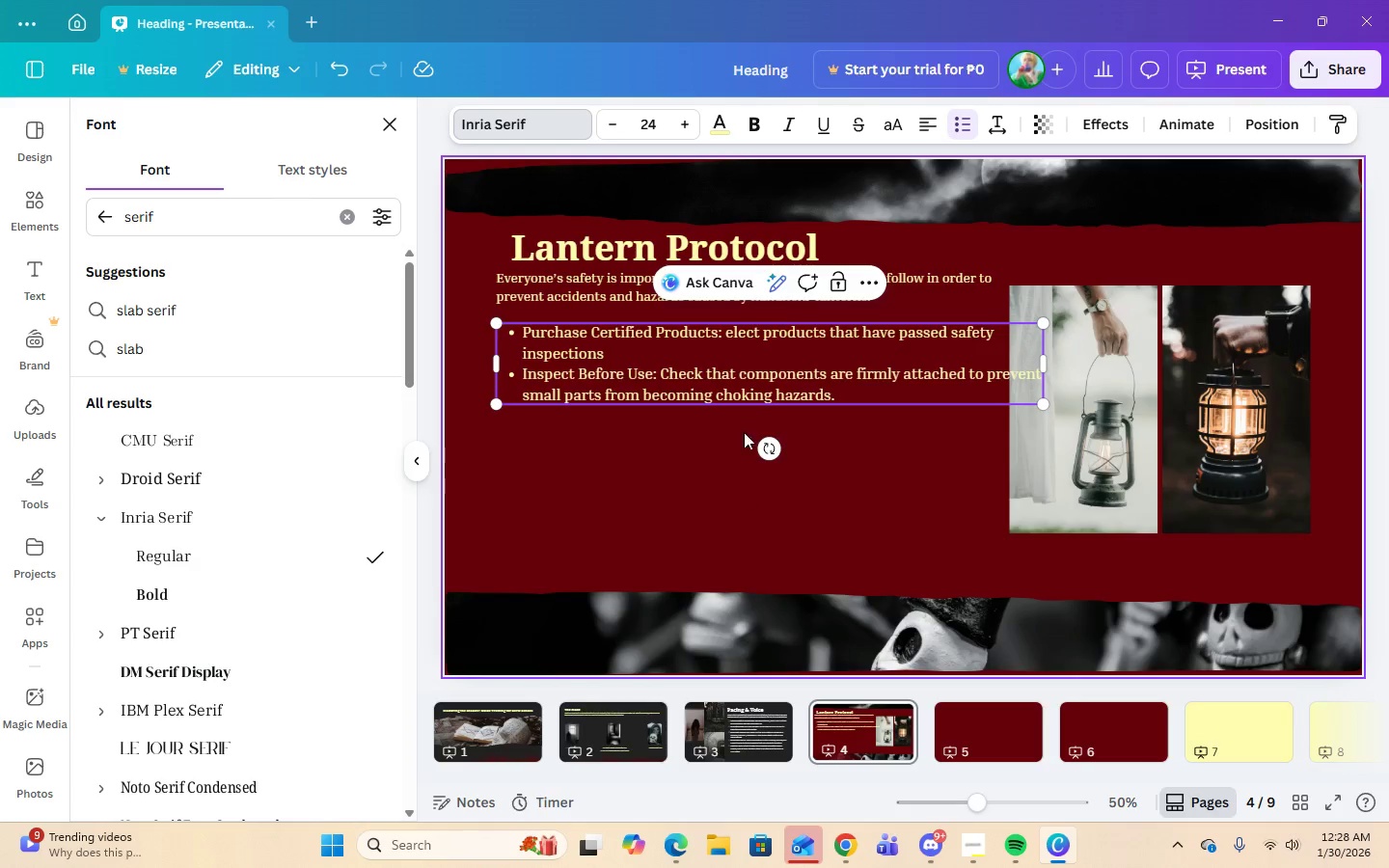 
key(Enter)
 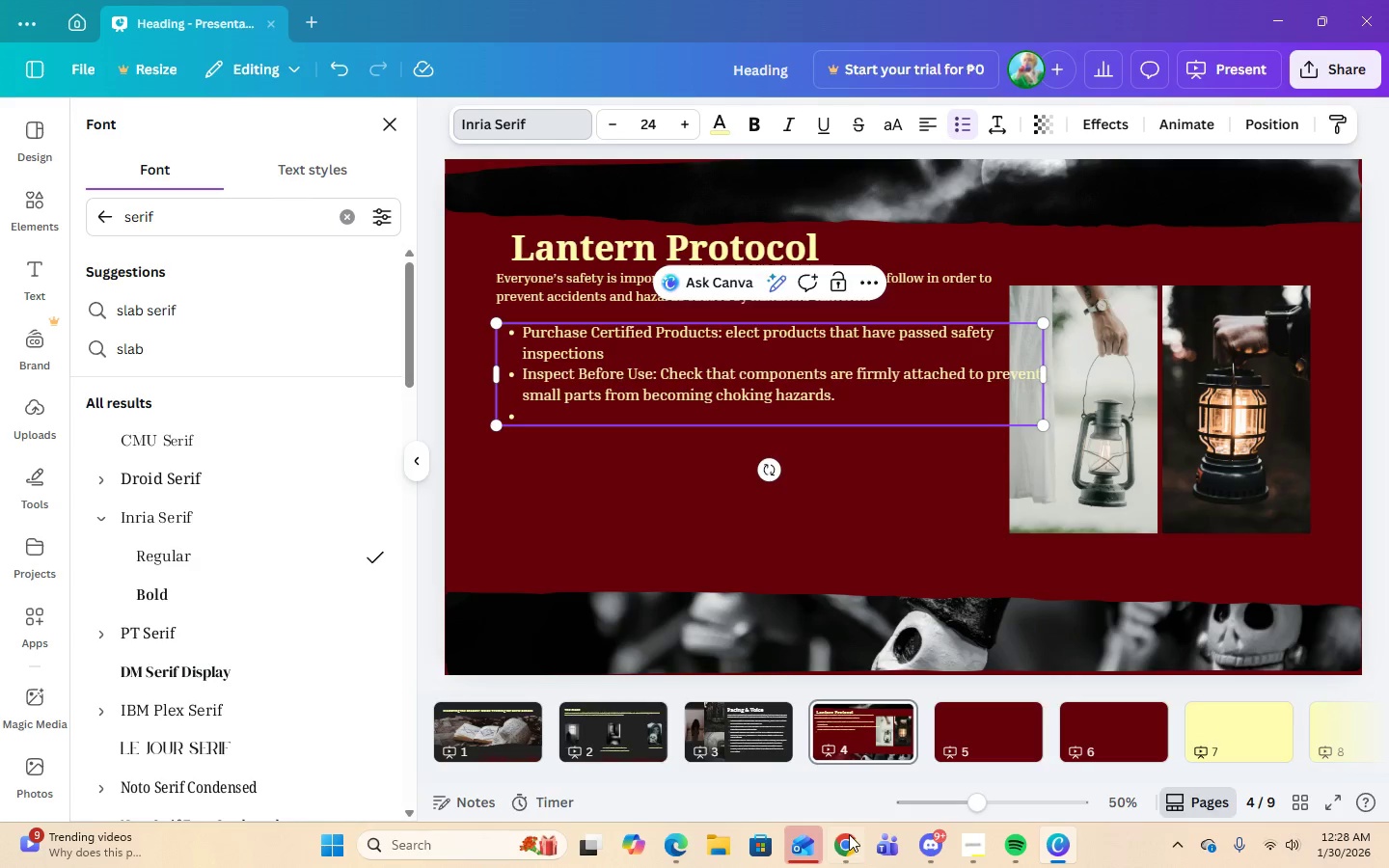 
left_click([832, 844])
 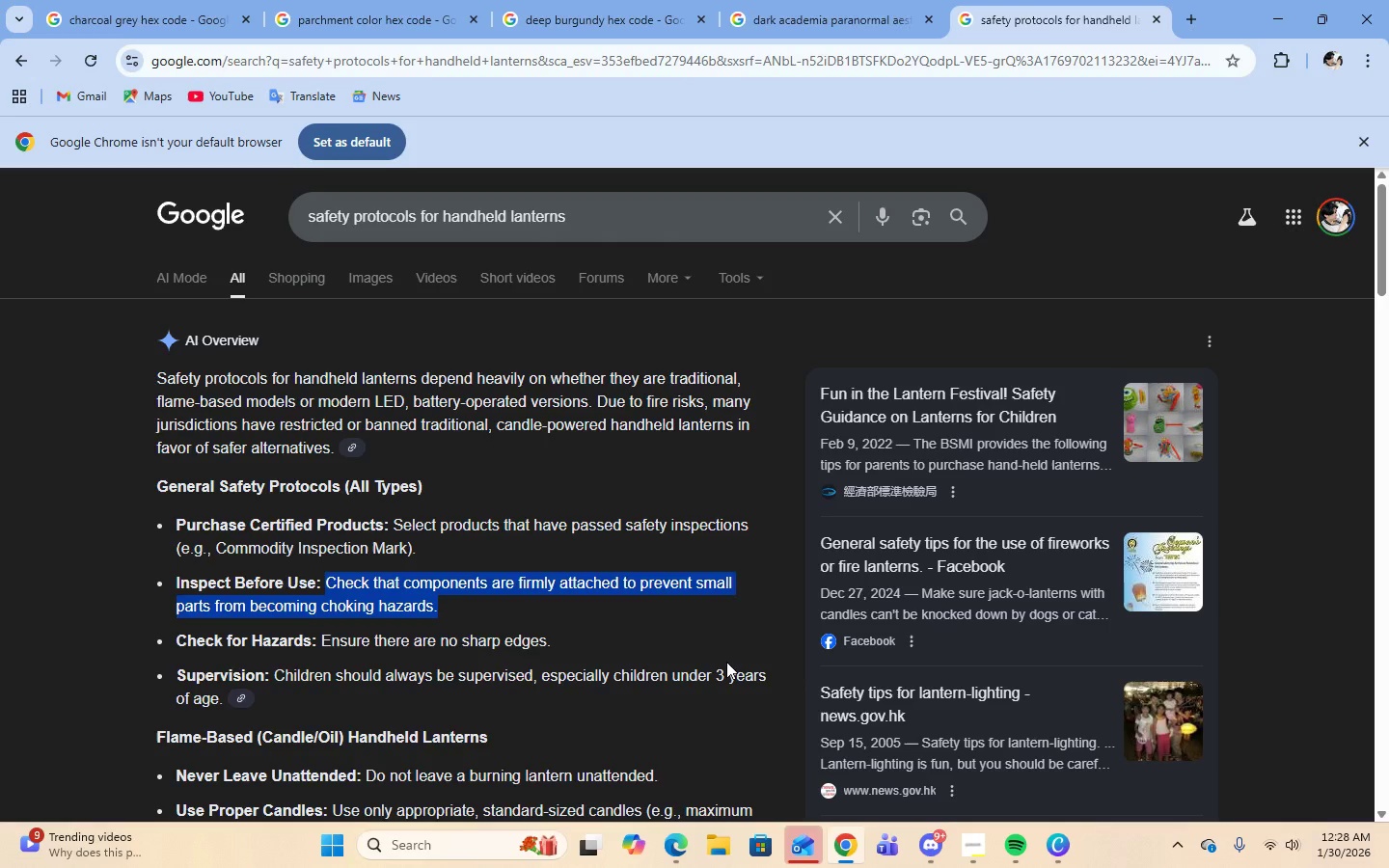 
left_click([729, 656])
 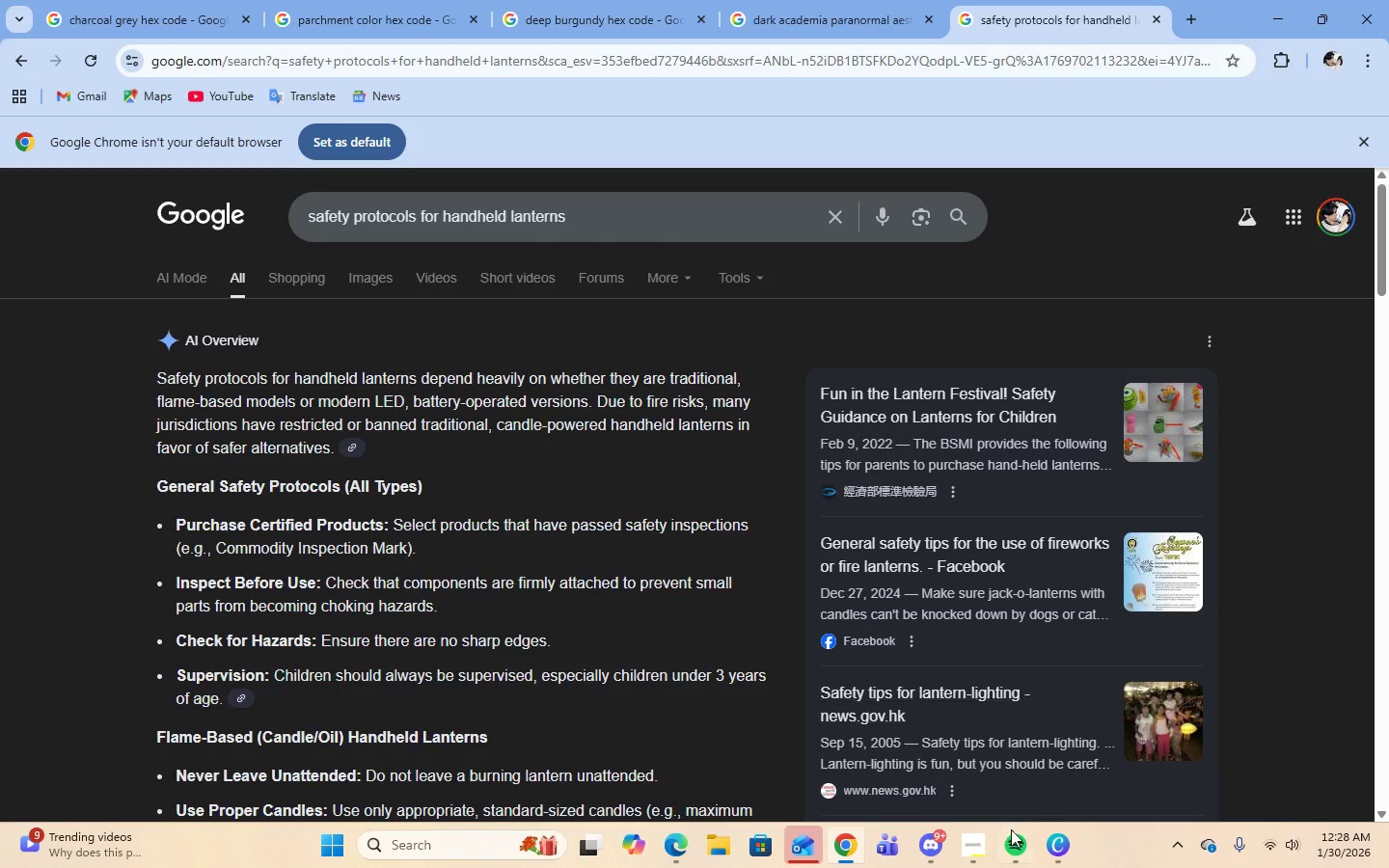 
left_click([1054, 849])
 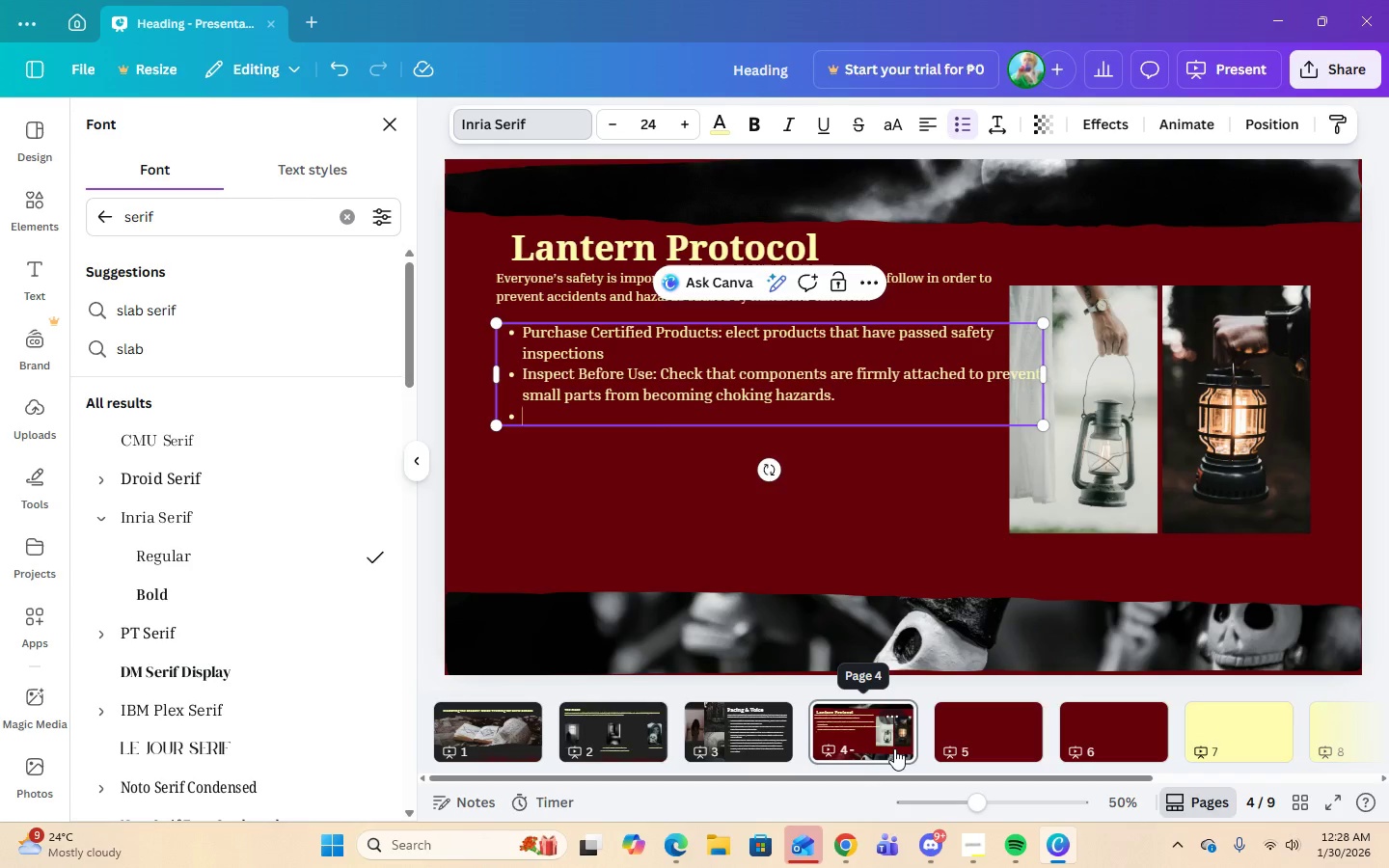 
type(Checl )
key(Backspace)
key(Backspace)
type(k for Hazards: )
 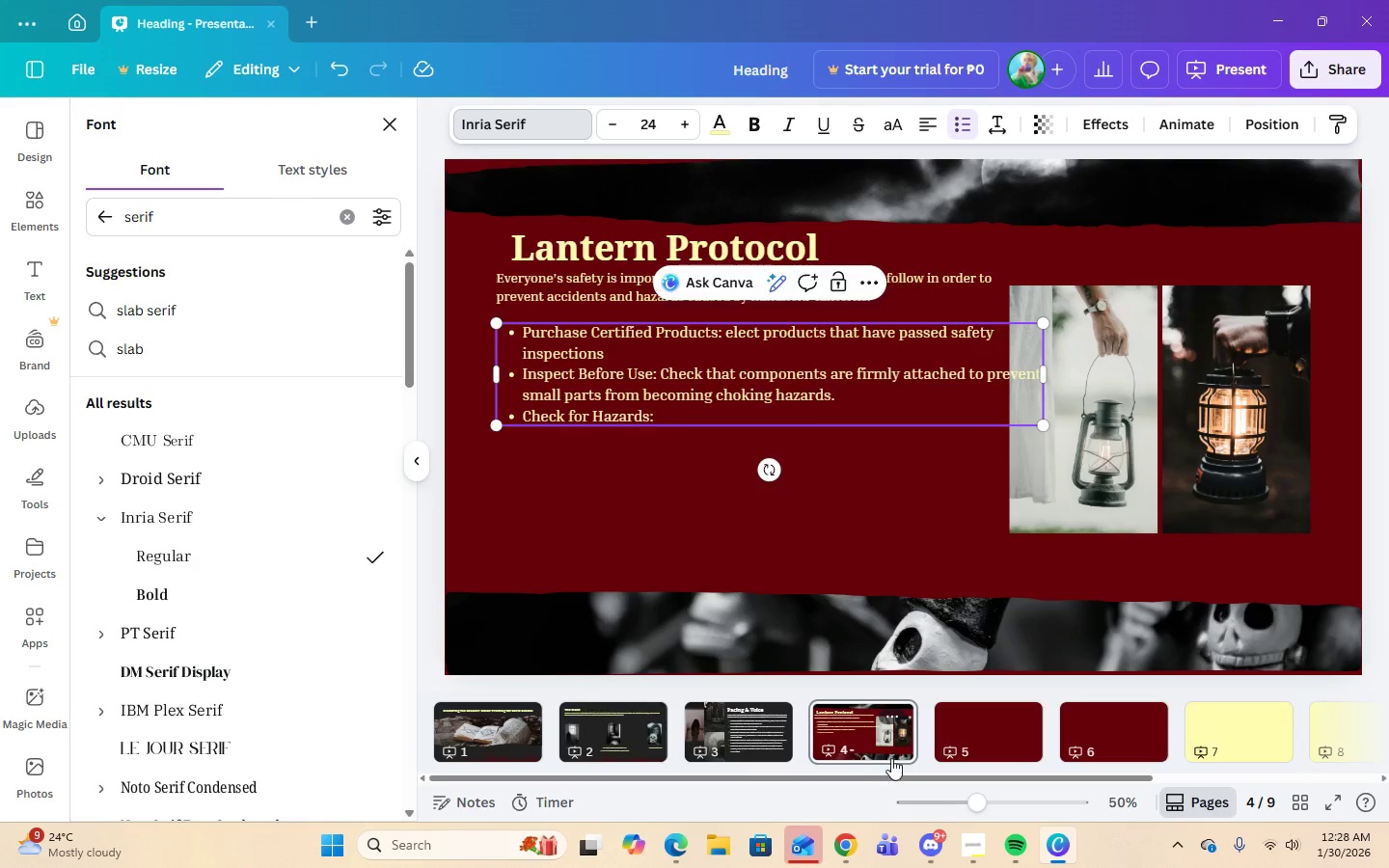 
left_click([843, 847])
 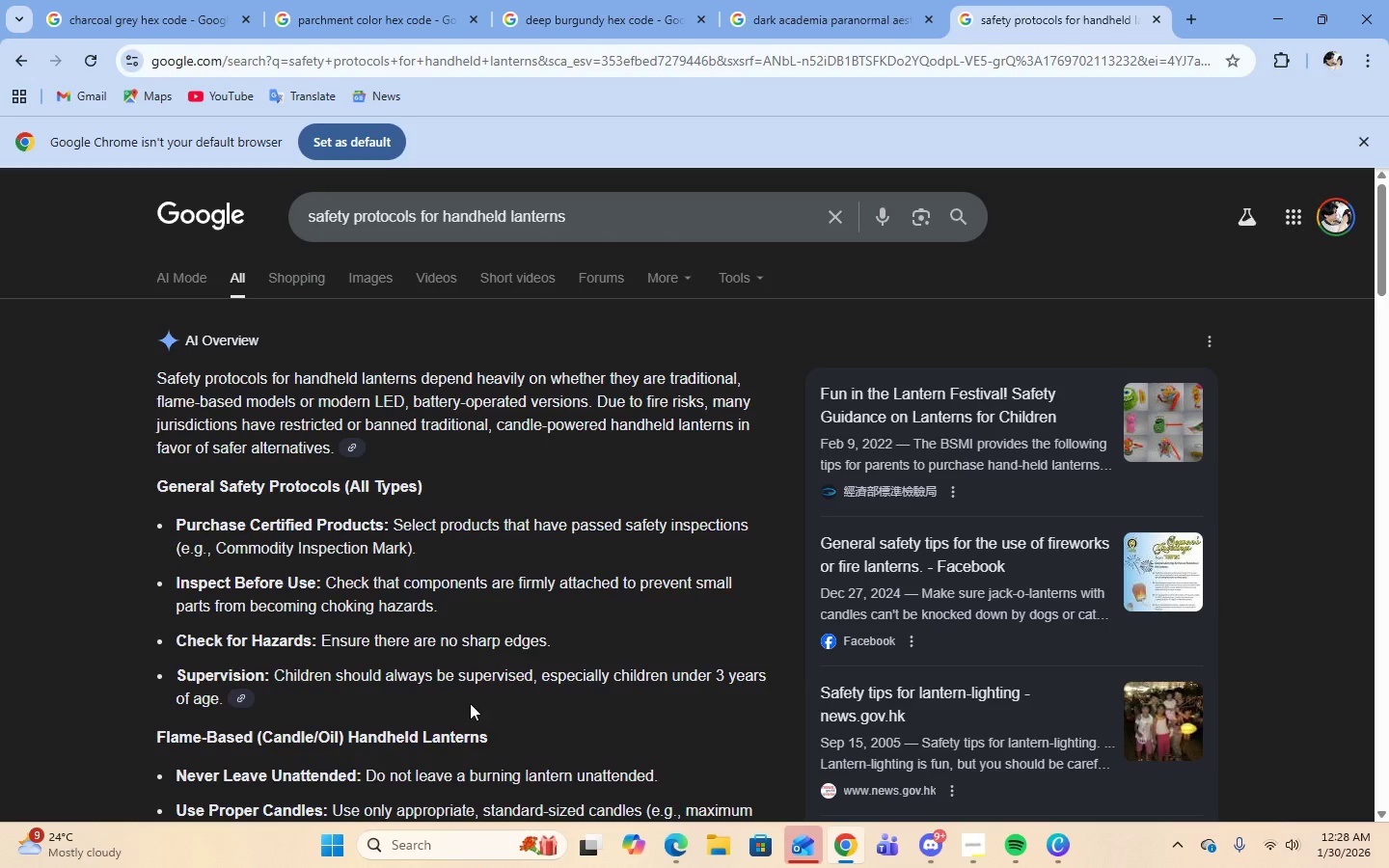 
scroll: coordinate [470, 703], scroll_direction: down, amount: 1.0
 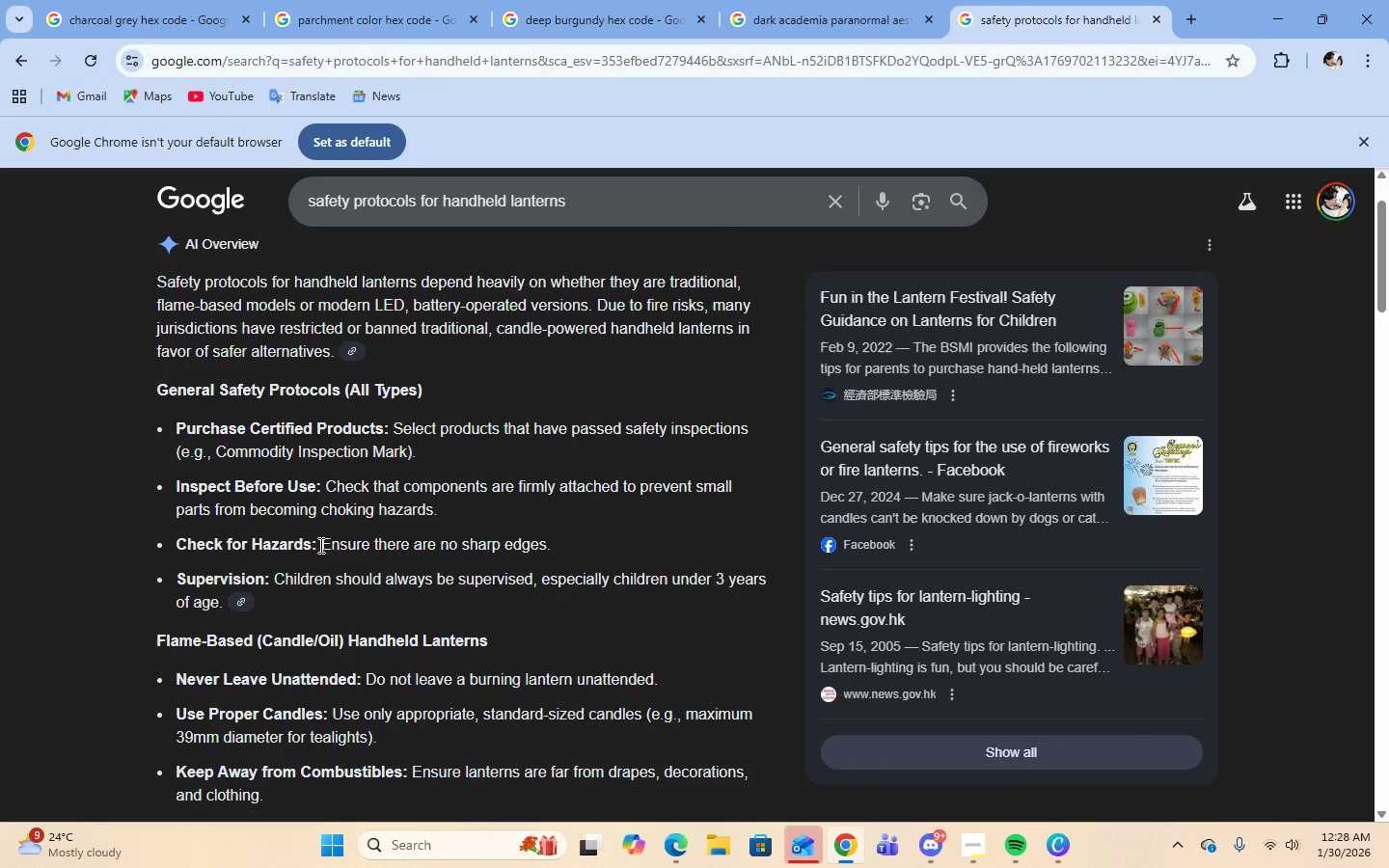 
left_click_drag(start_coordinate=[320, 545], to_coordinate=[558, 551])
 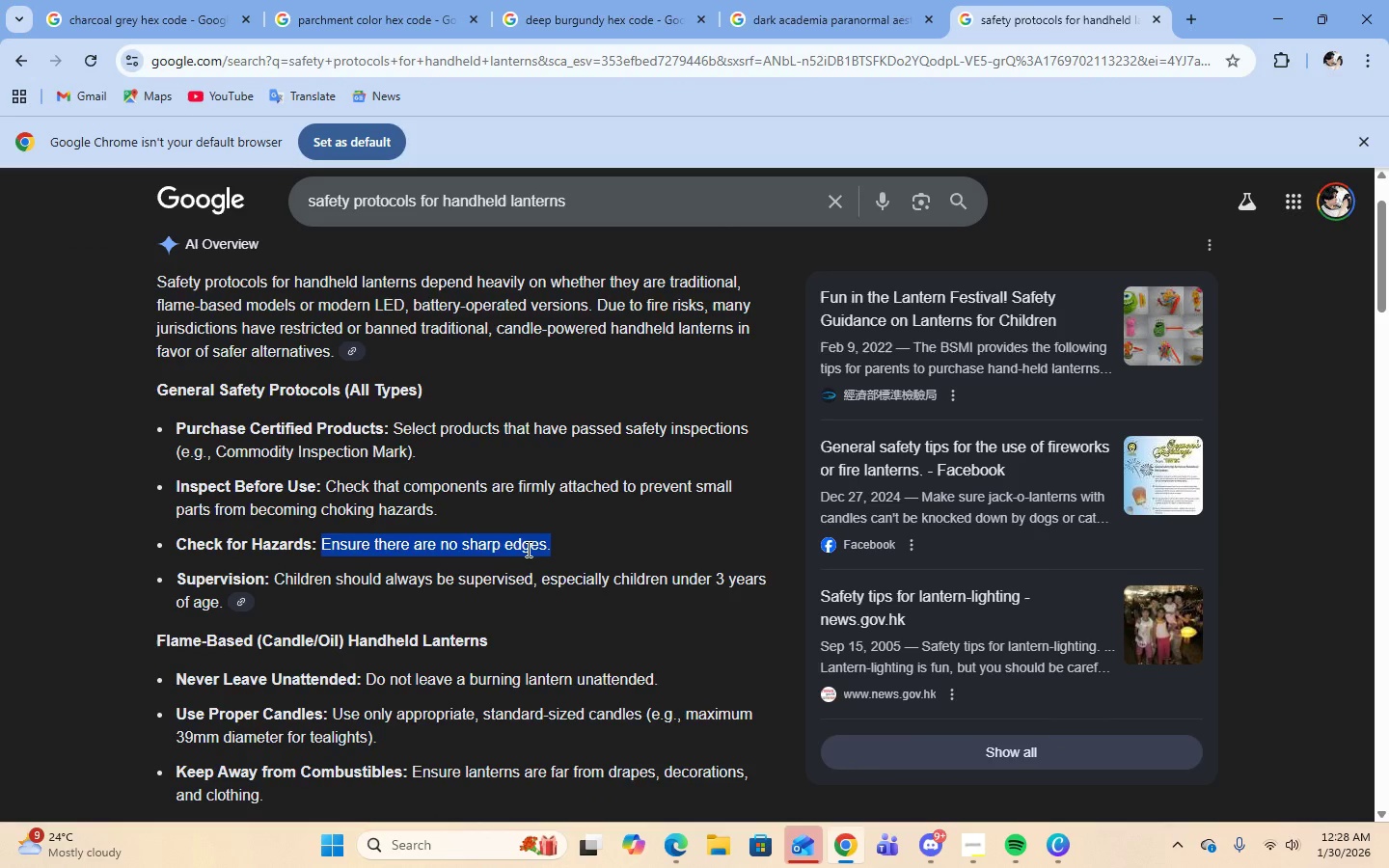 
right_click([527, 549])
 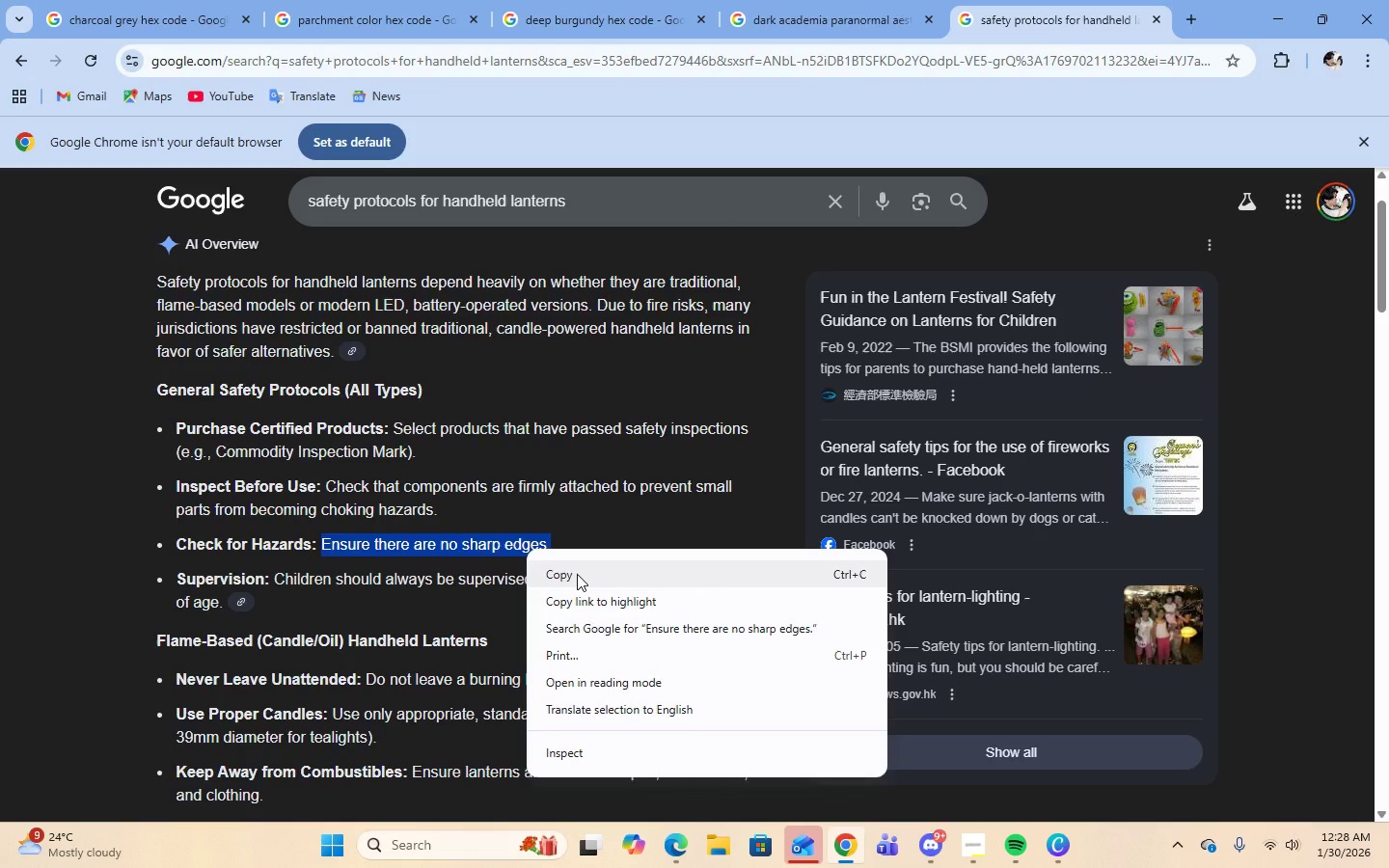 
left_click([577, 574])
 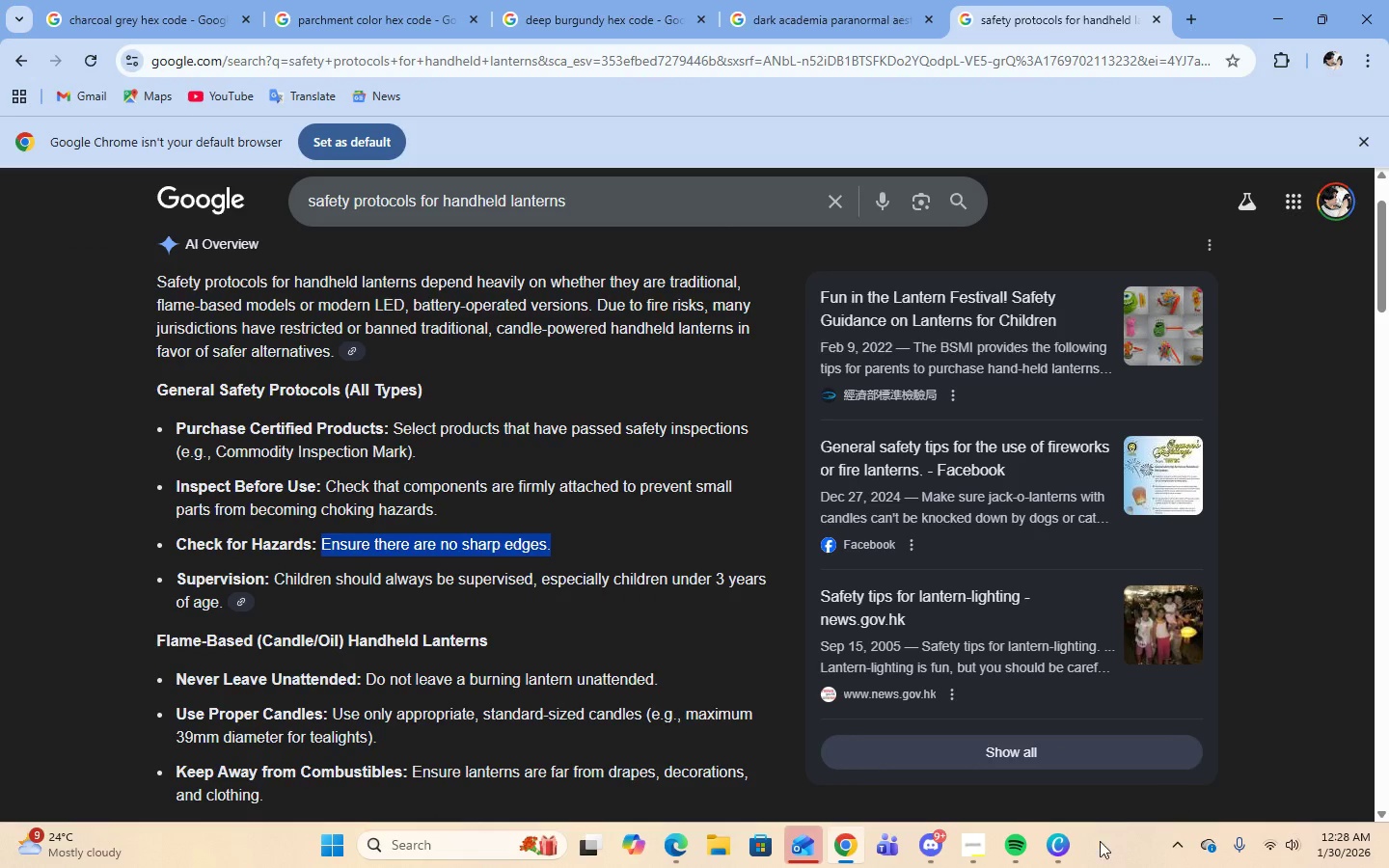 
left_click([1064, 848])
 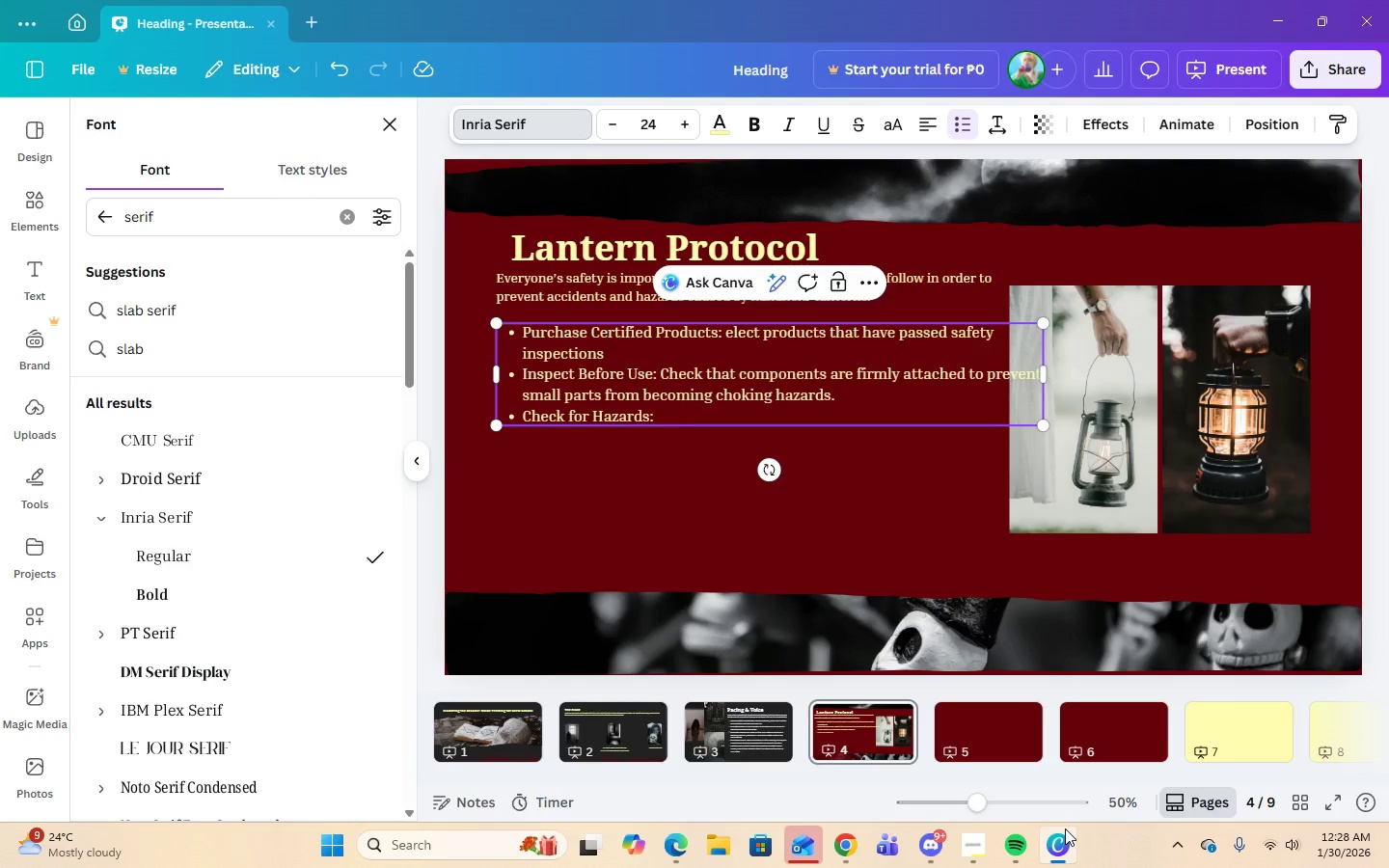 
key(Control+V)
 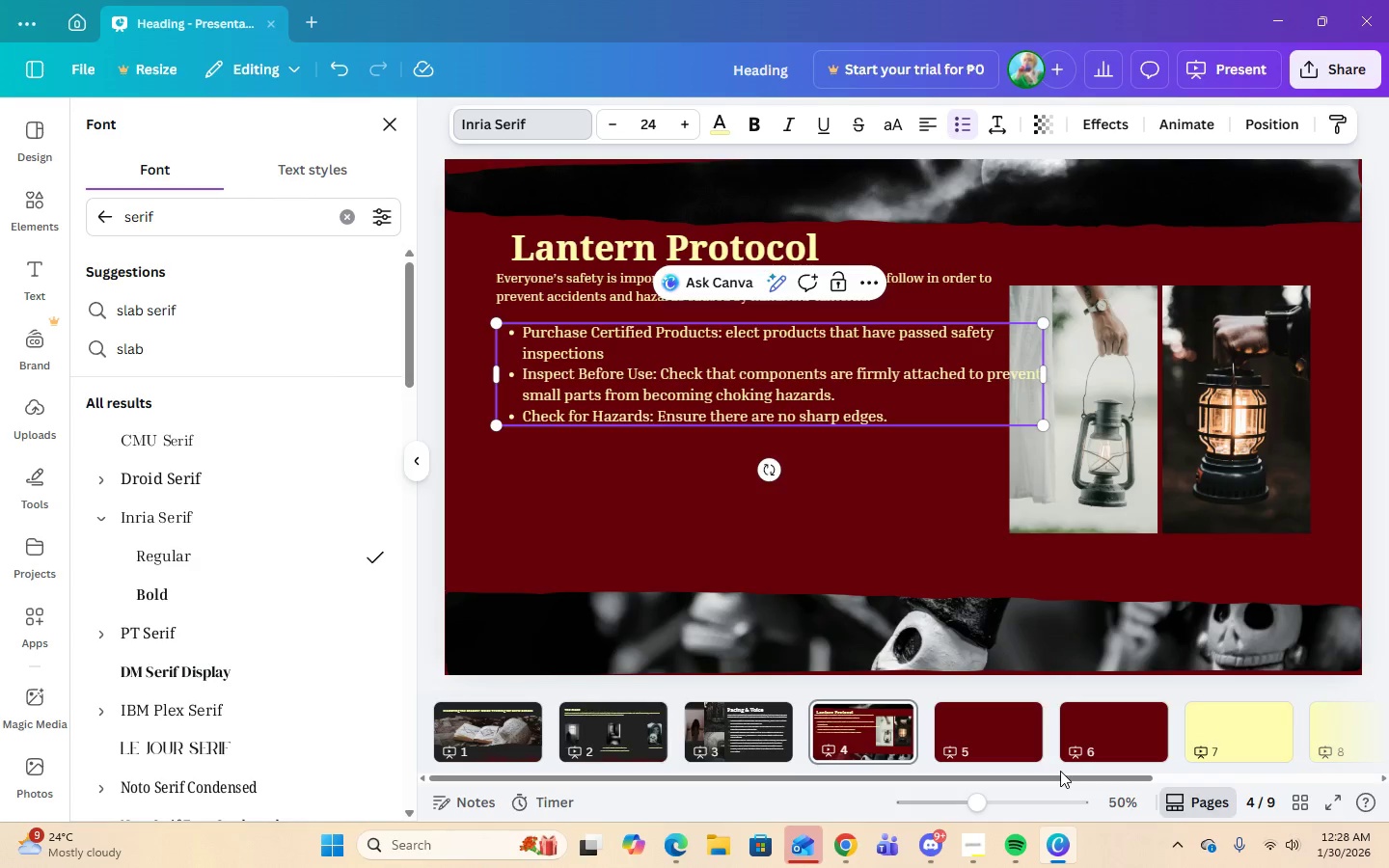 
key(Enter)
 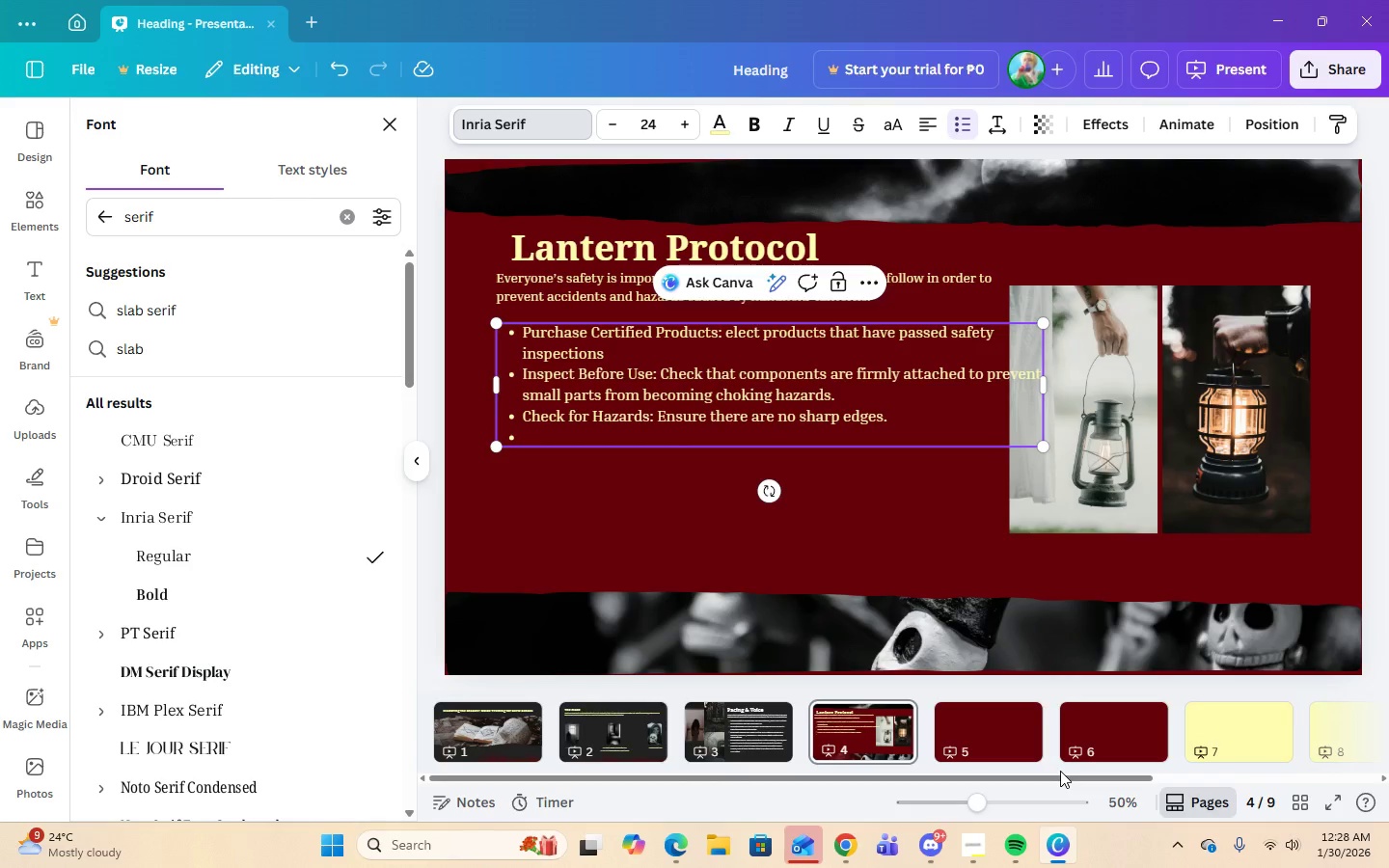 
type(Superu)
key(Backspace)
type(vision: )
 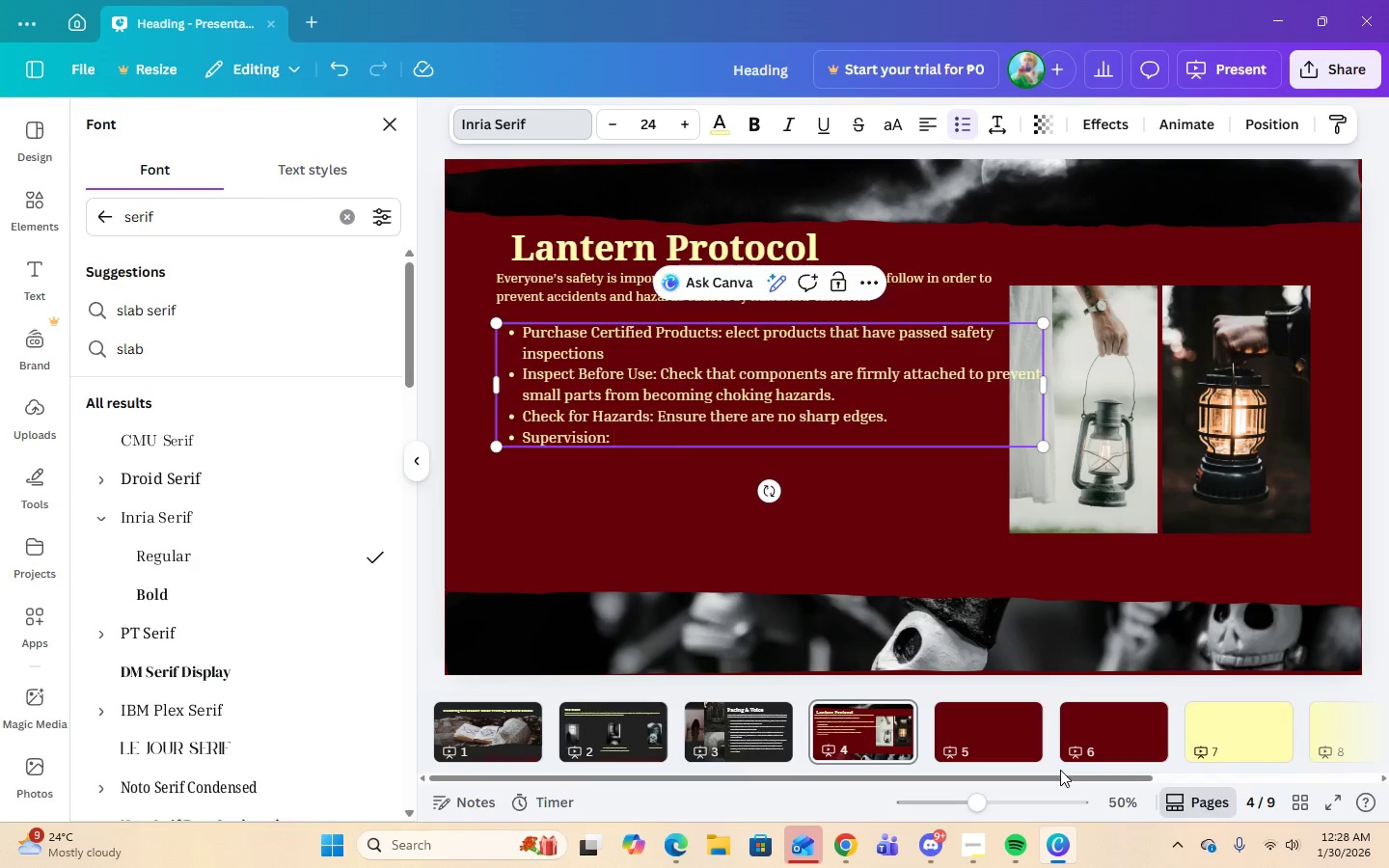 
left_click([852, 852])
 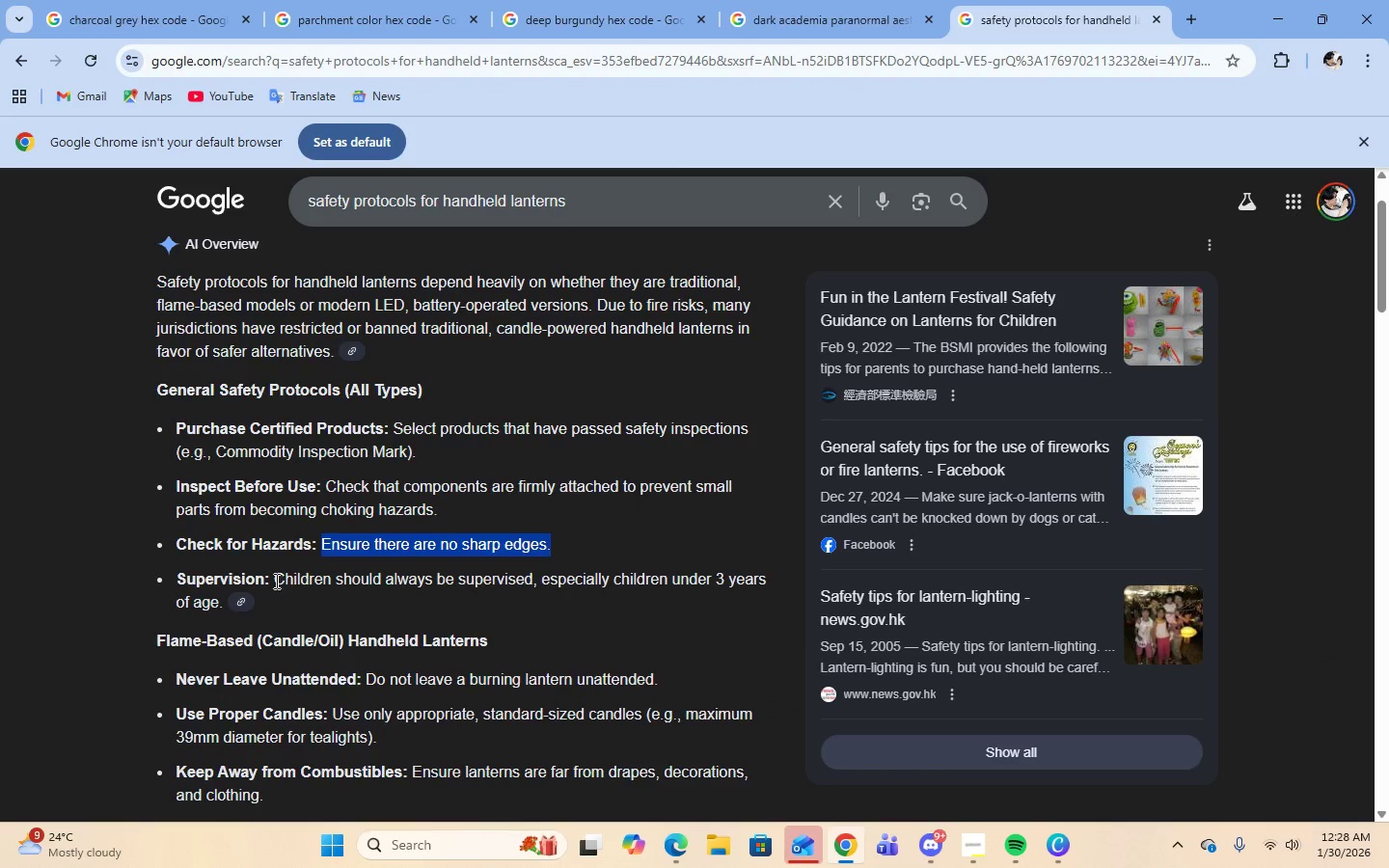 
left_click_drag(start_coordinate=[273, 579], to_coordinate=[408, 613])
 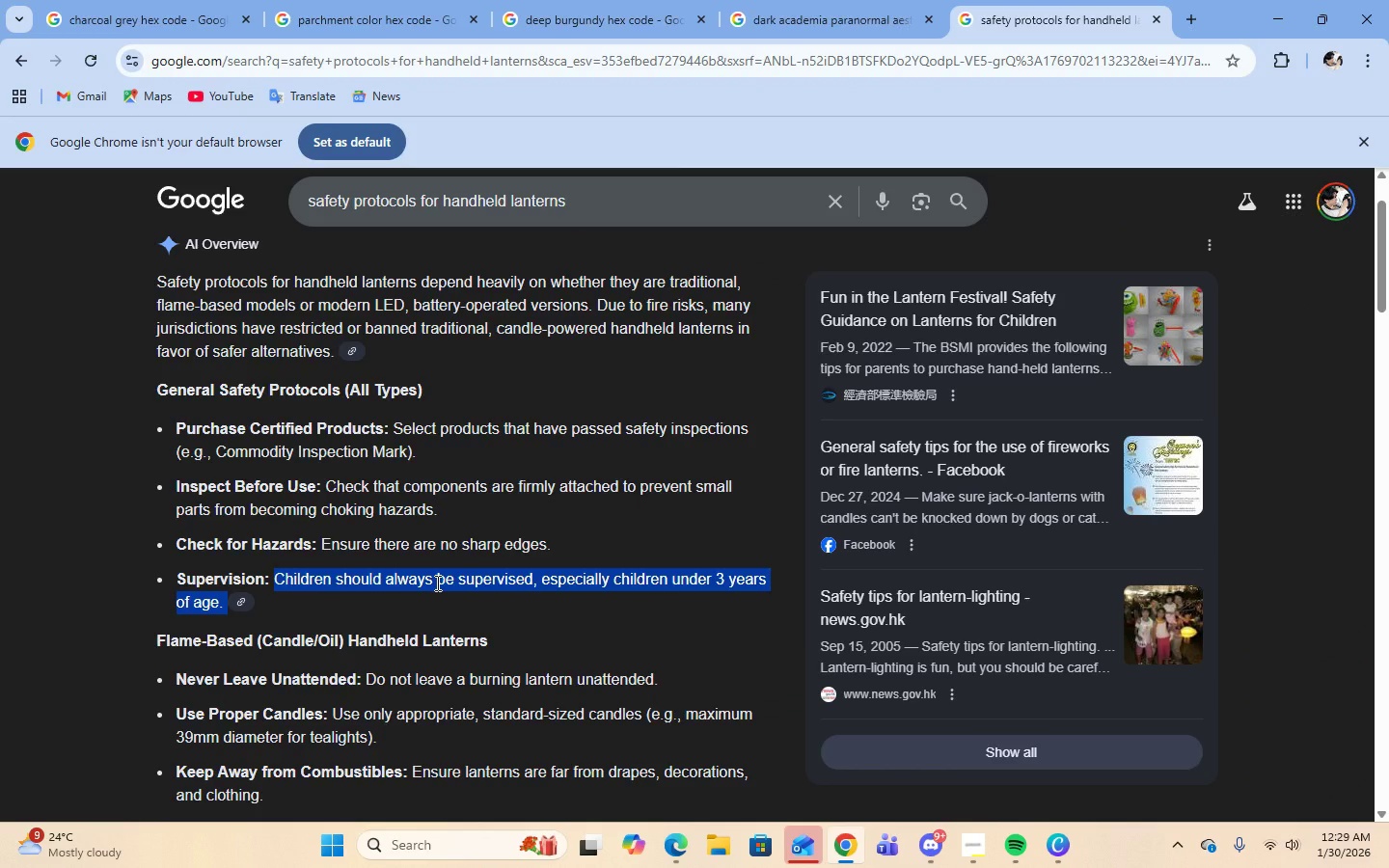 
right_click([436, 583])
 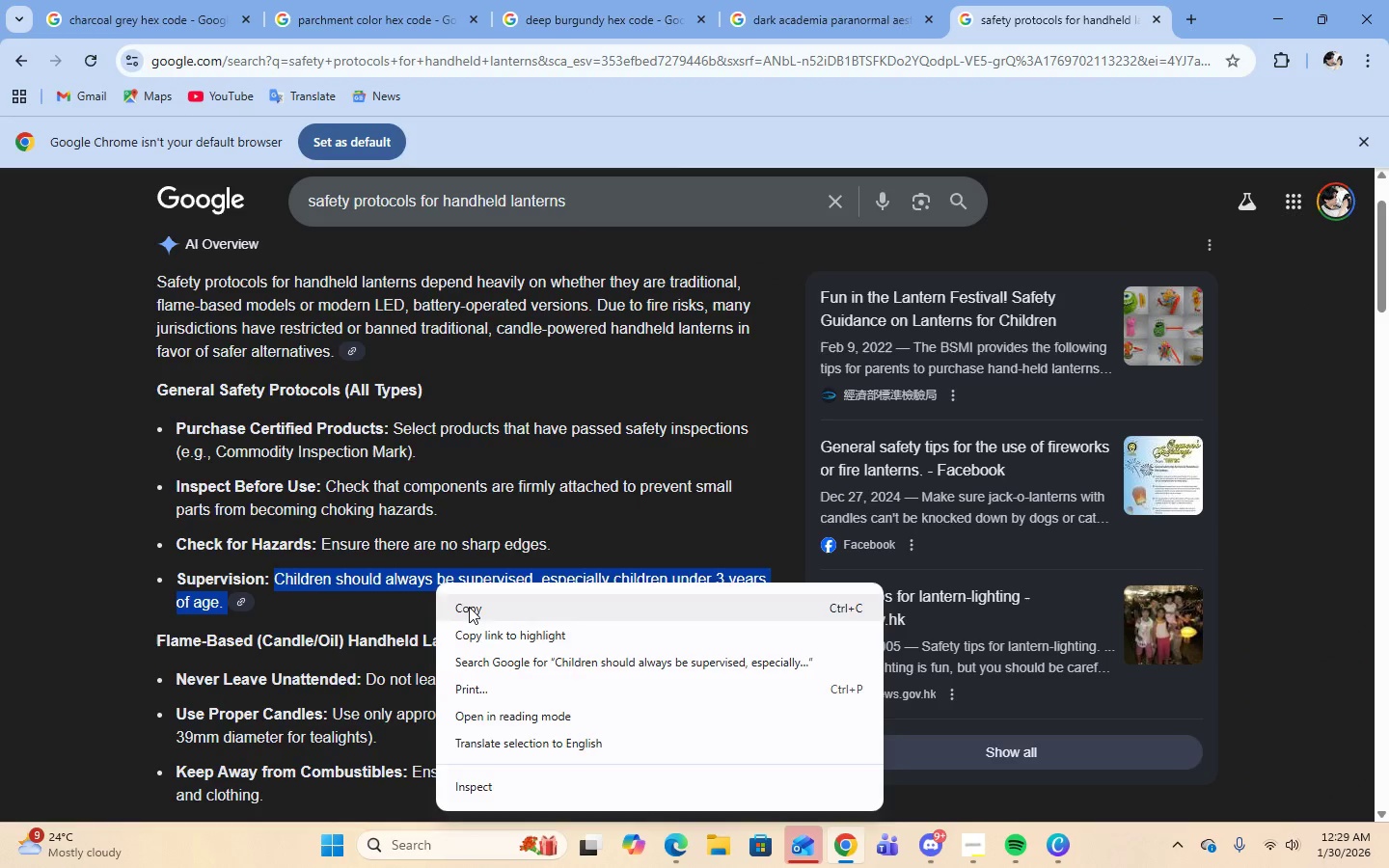 
left_click([470, 609])
 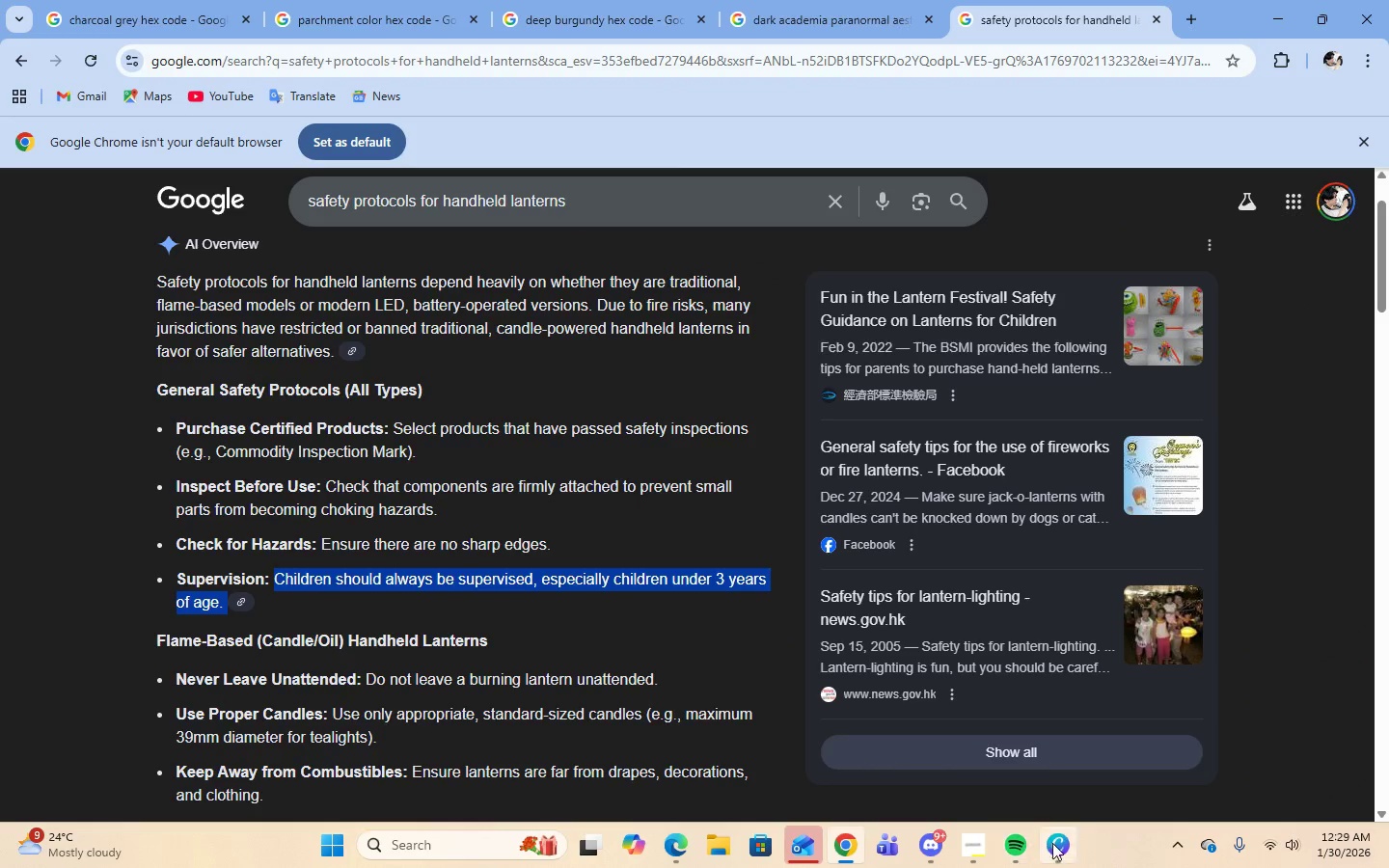 
left_click([1054, 844])
 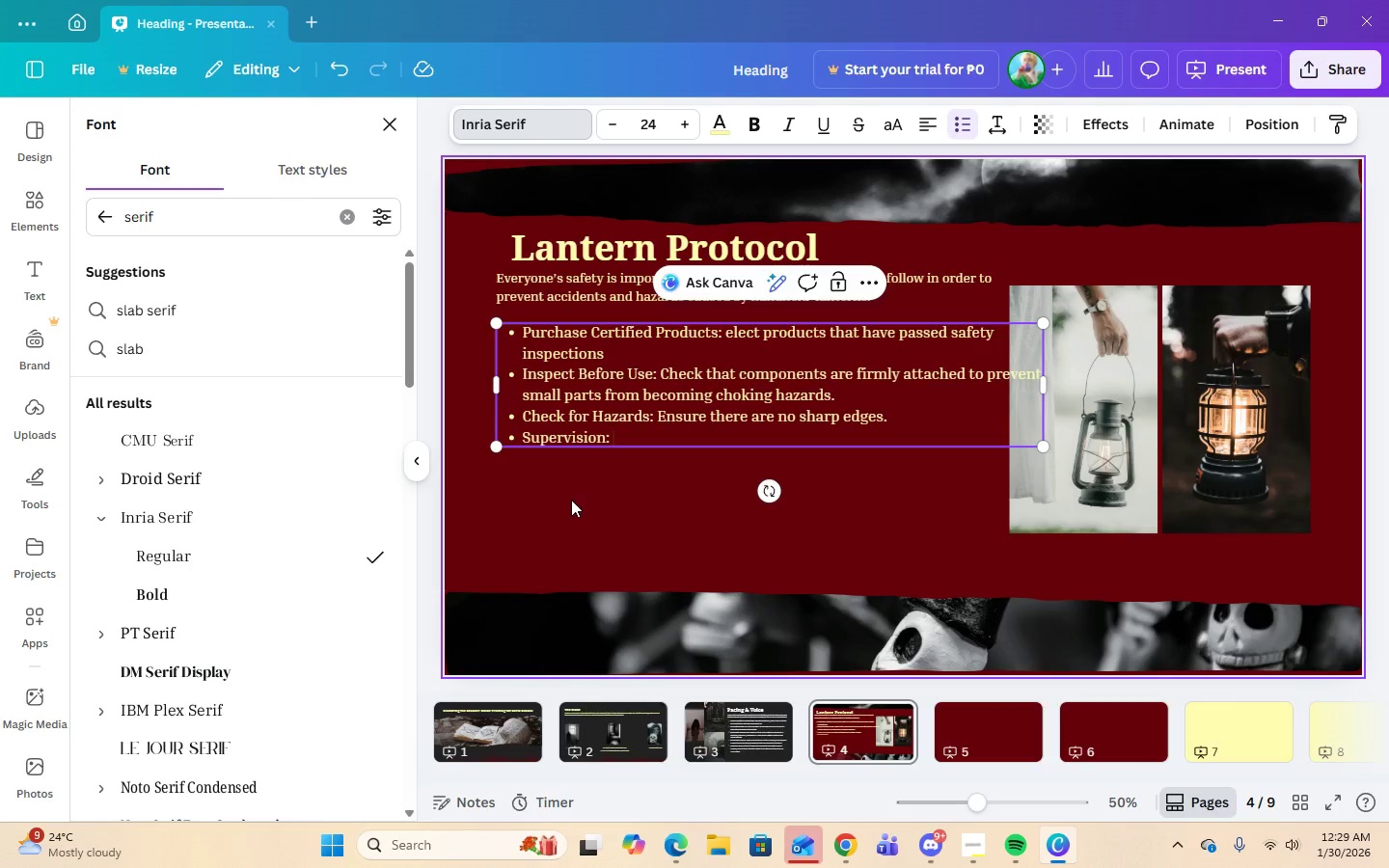 
key(Control+V)
 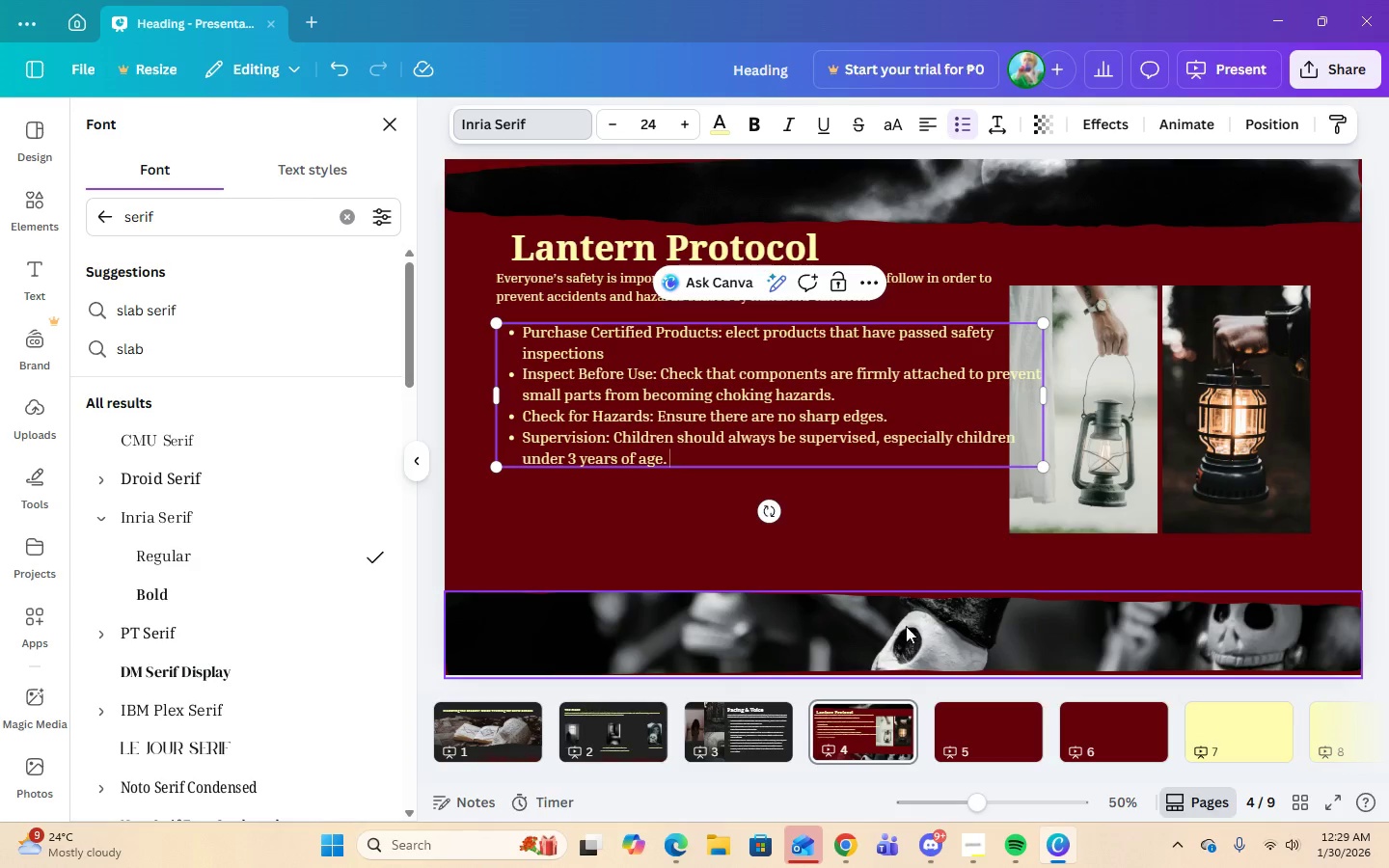 
left_click([884, 502])
 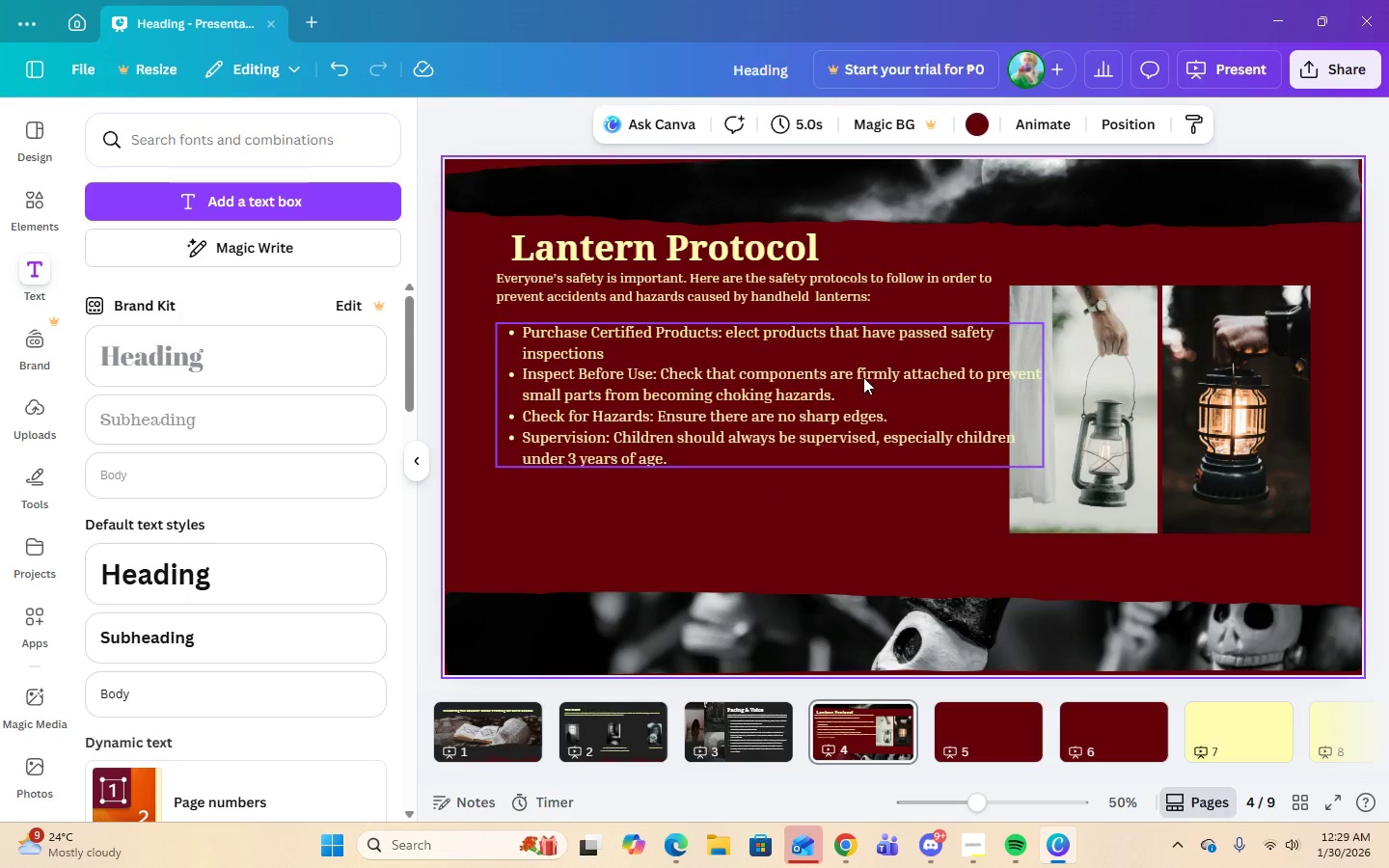 
left_click([863, 377])
 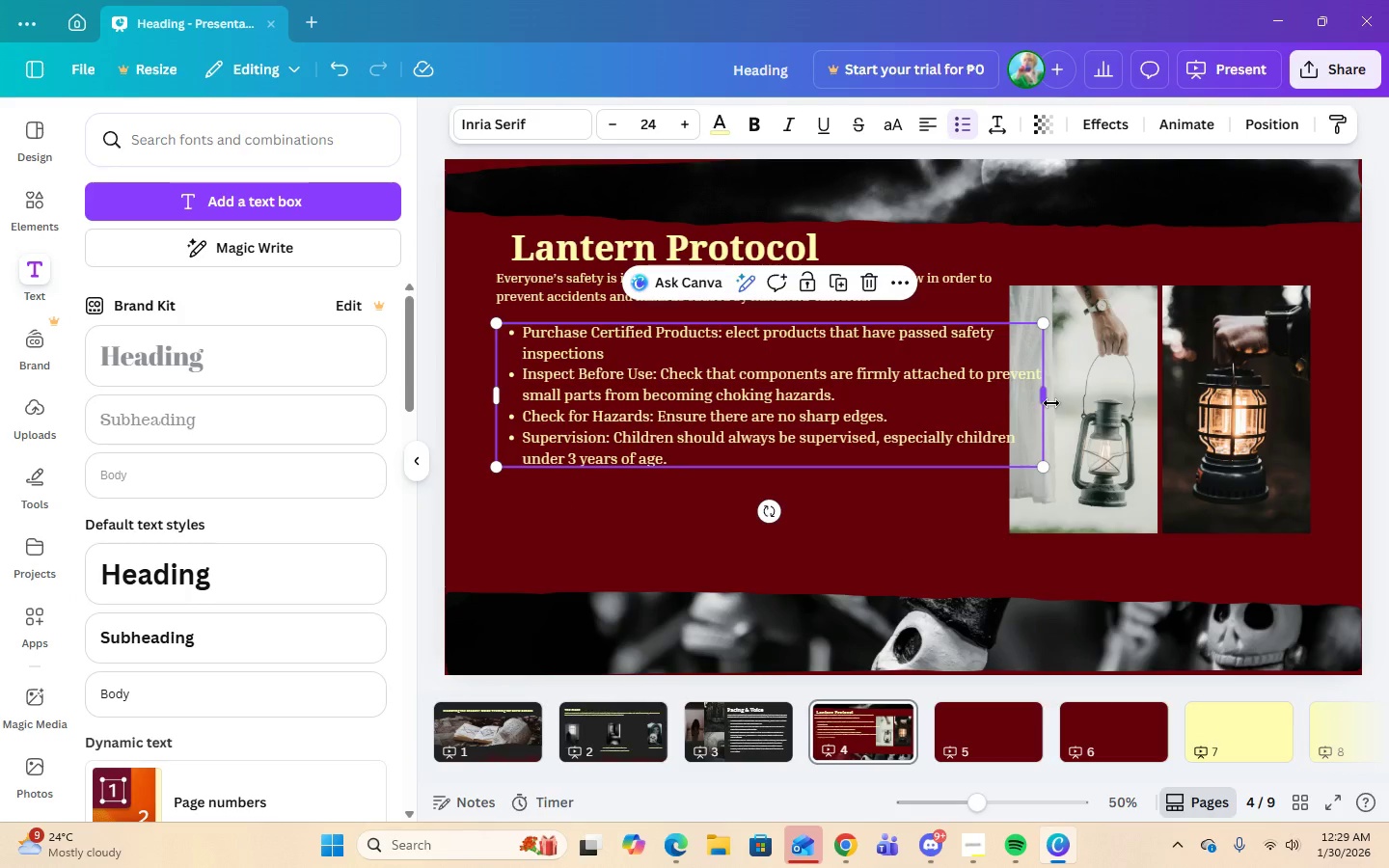 
left_click_drag(start_coordinate=[1049, 401], to_coordinate=[1000, 403])
 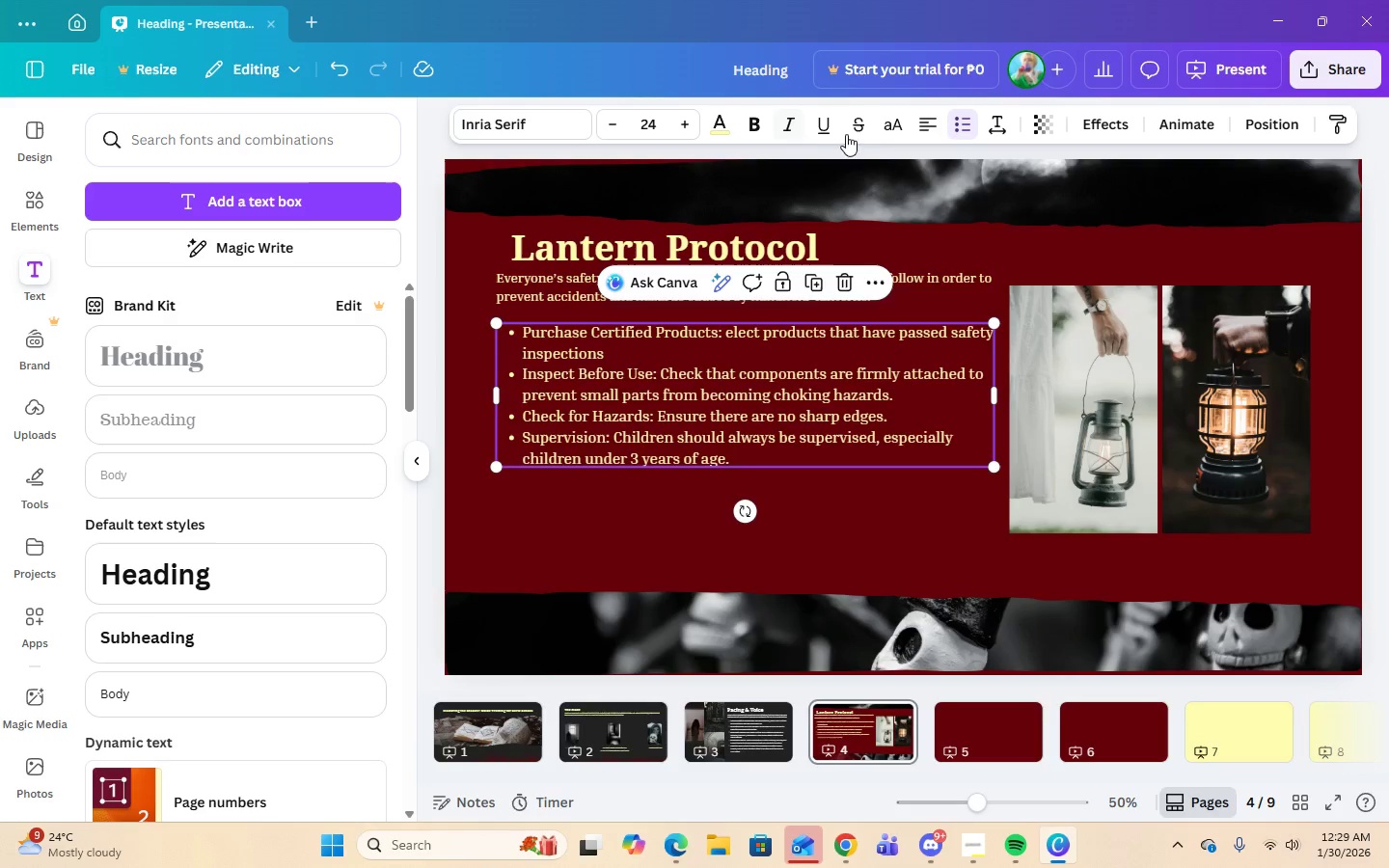 
left_click([903, 478])
 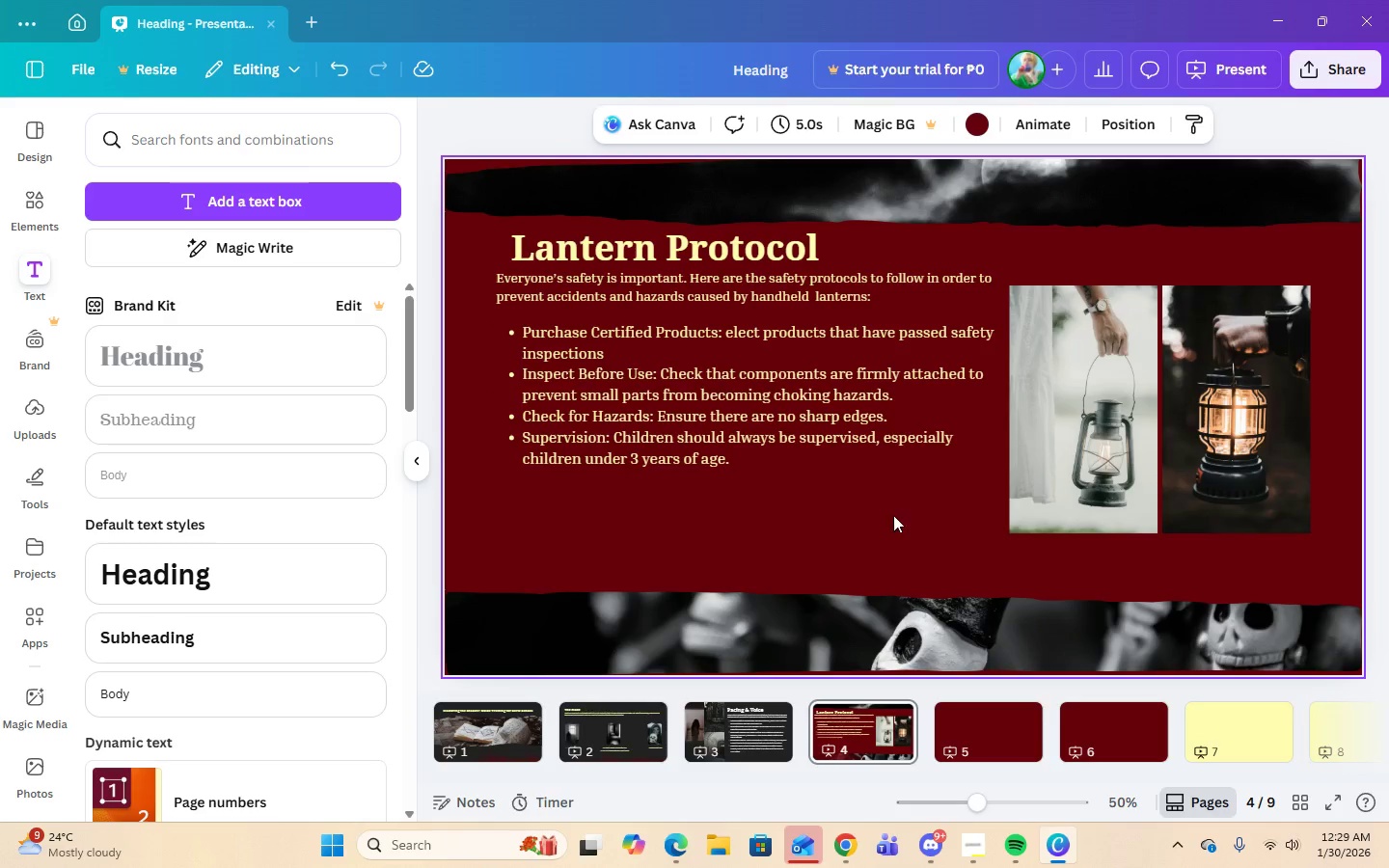 
left_click([852, 412])
 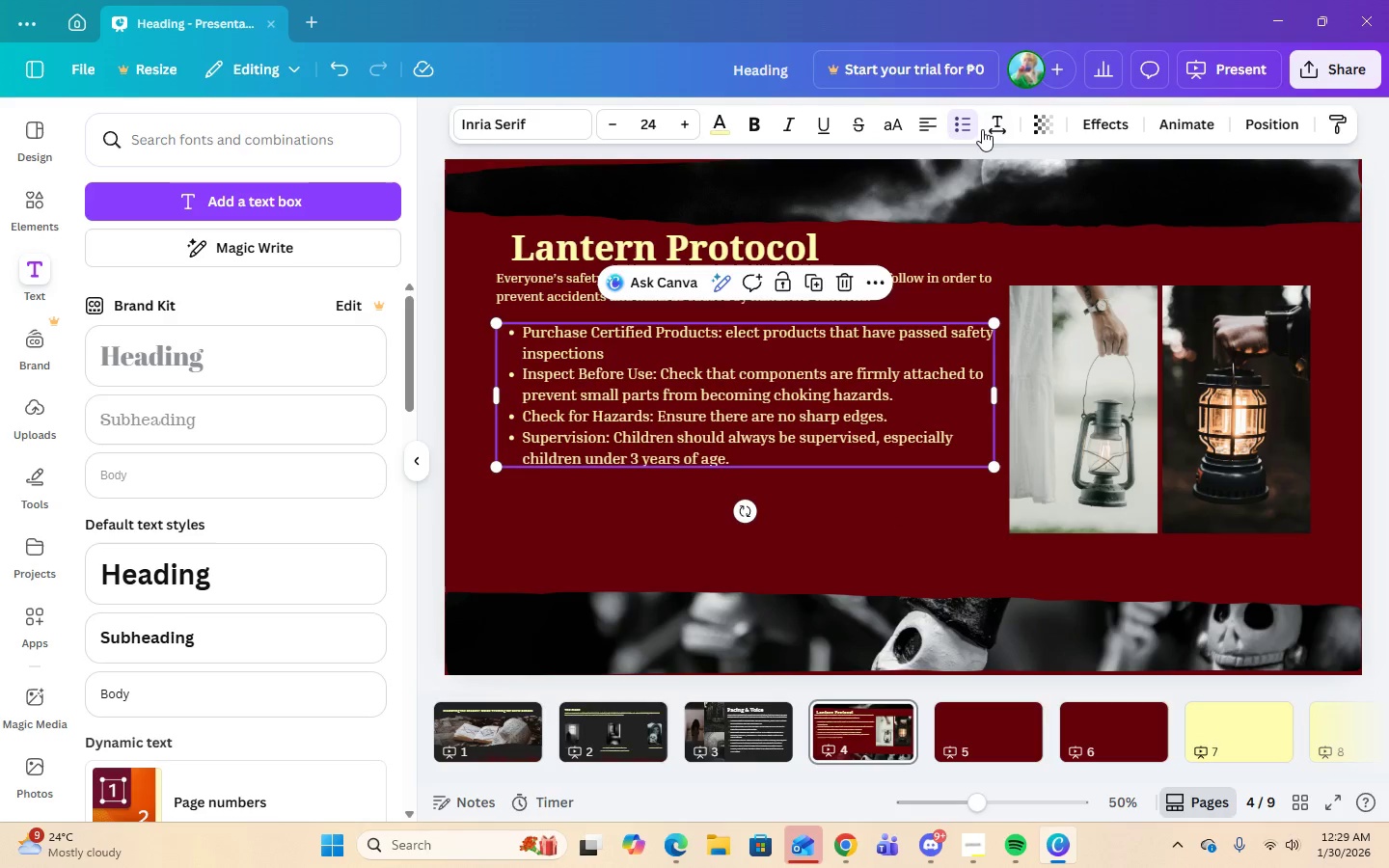 
left_click([991, 132])
 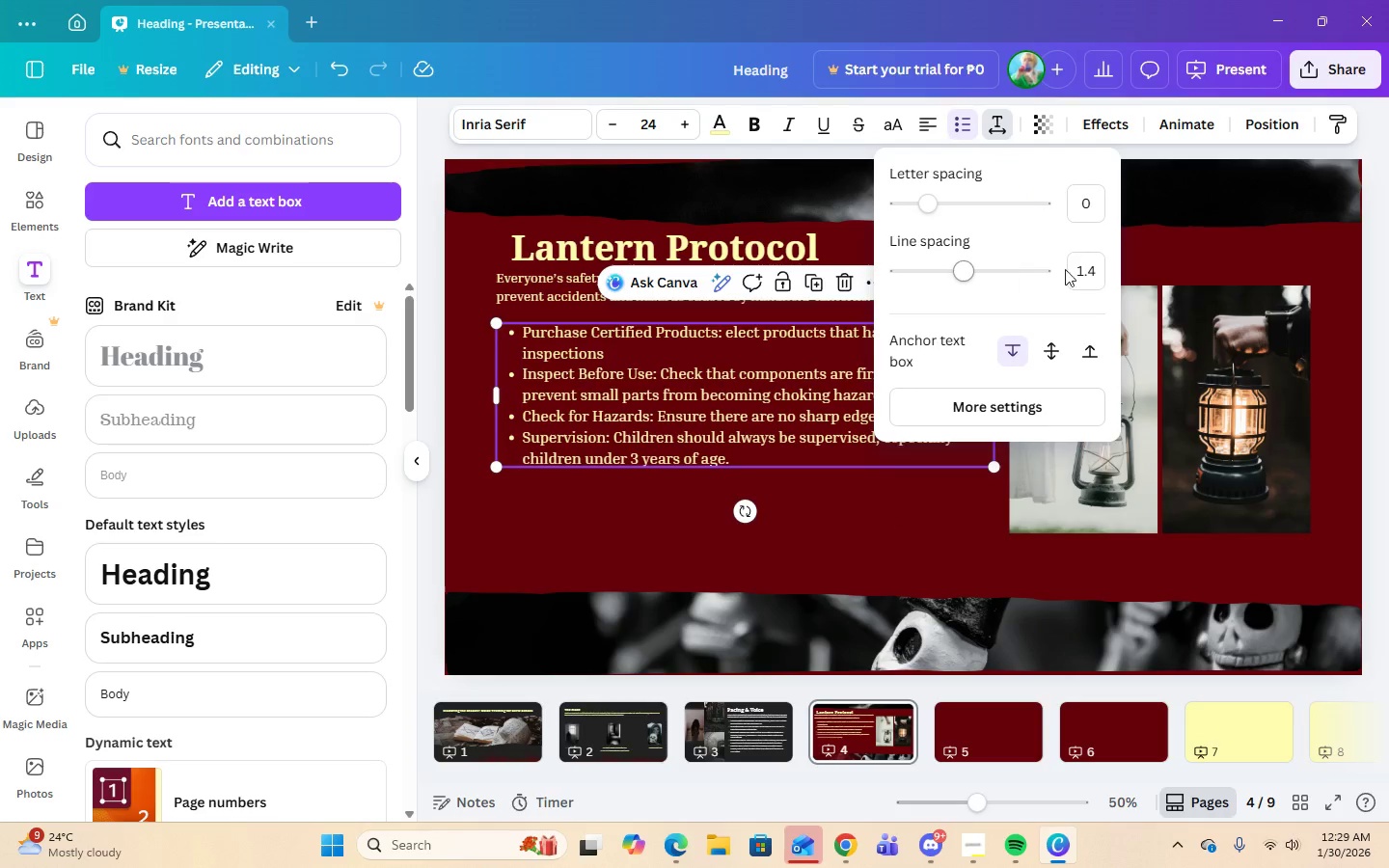 
left_click([1091, 270])
 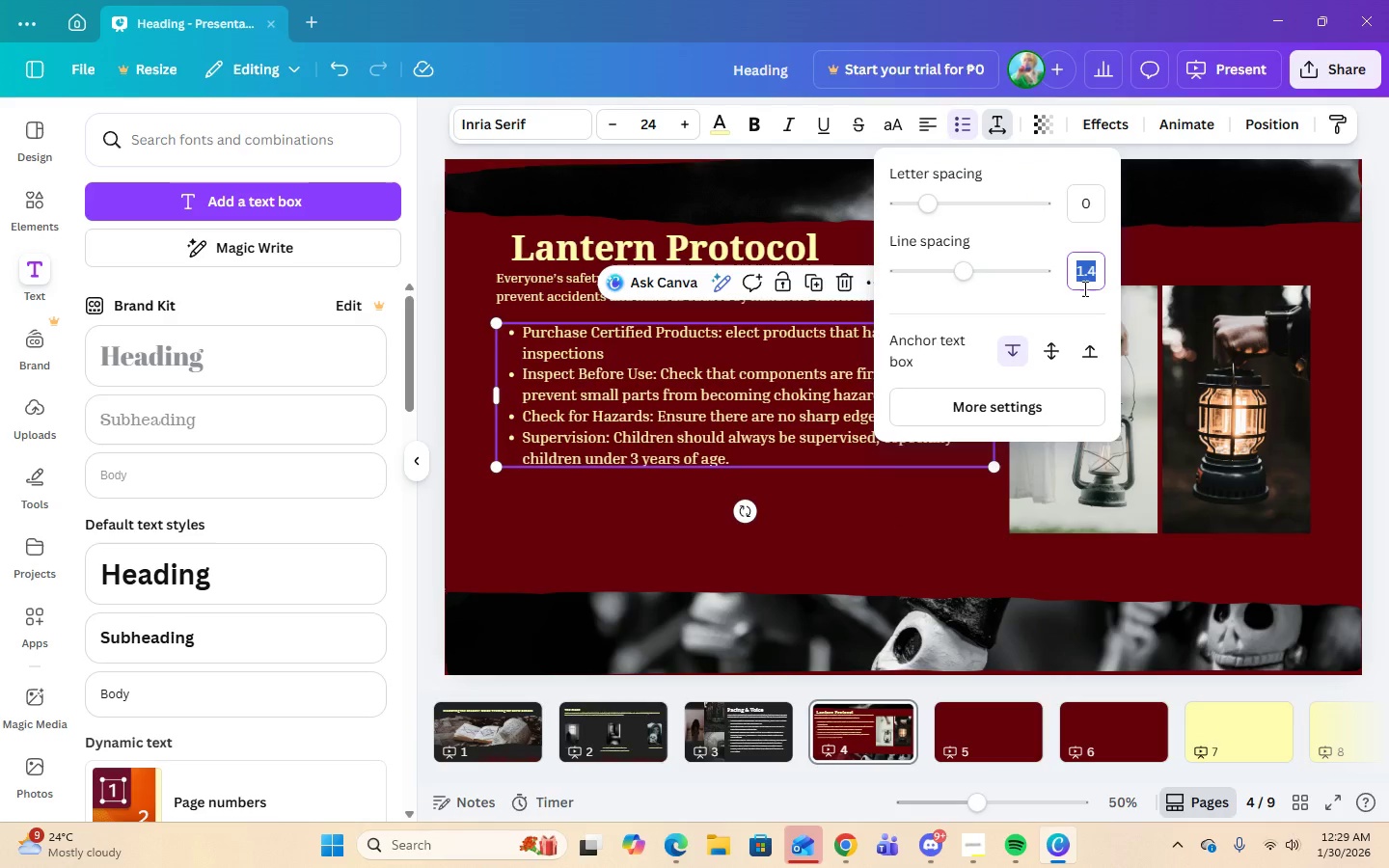 
key(Numpad1)
 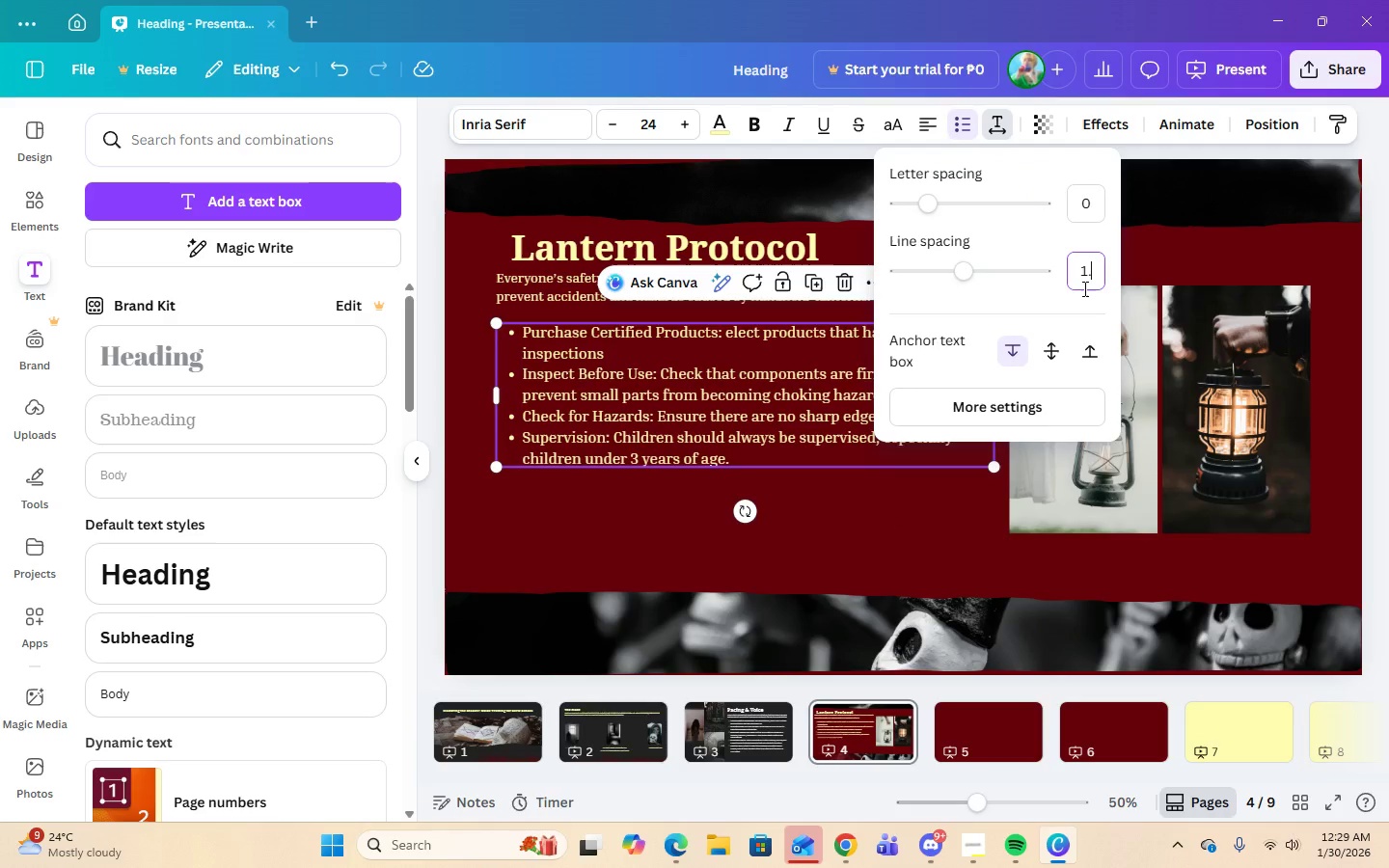 
key(Period)
 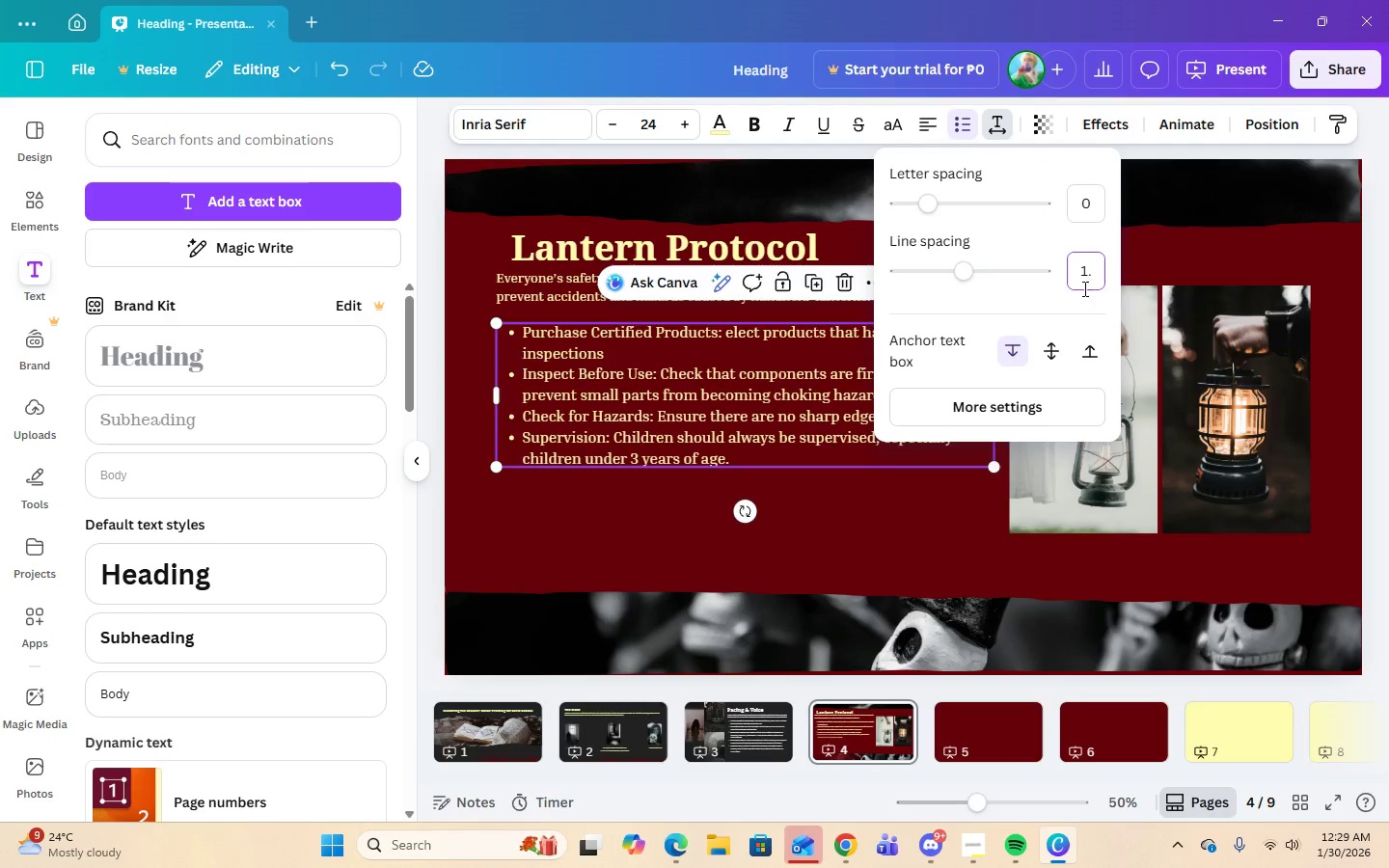 
key(Numpad5)
 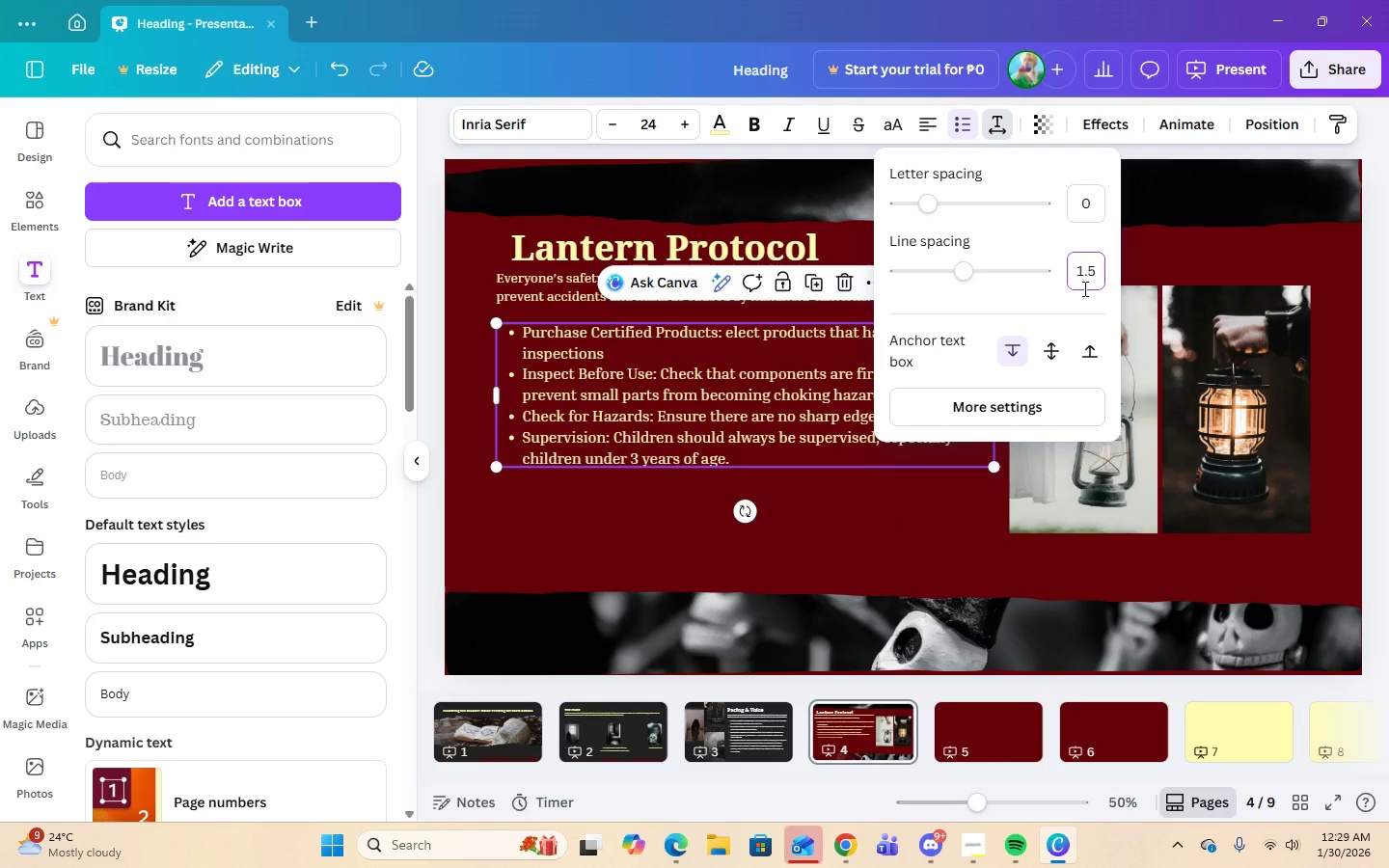 
key(Enter)
 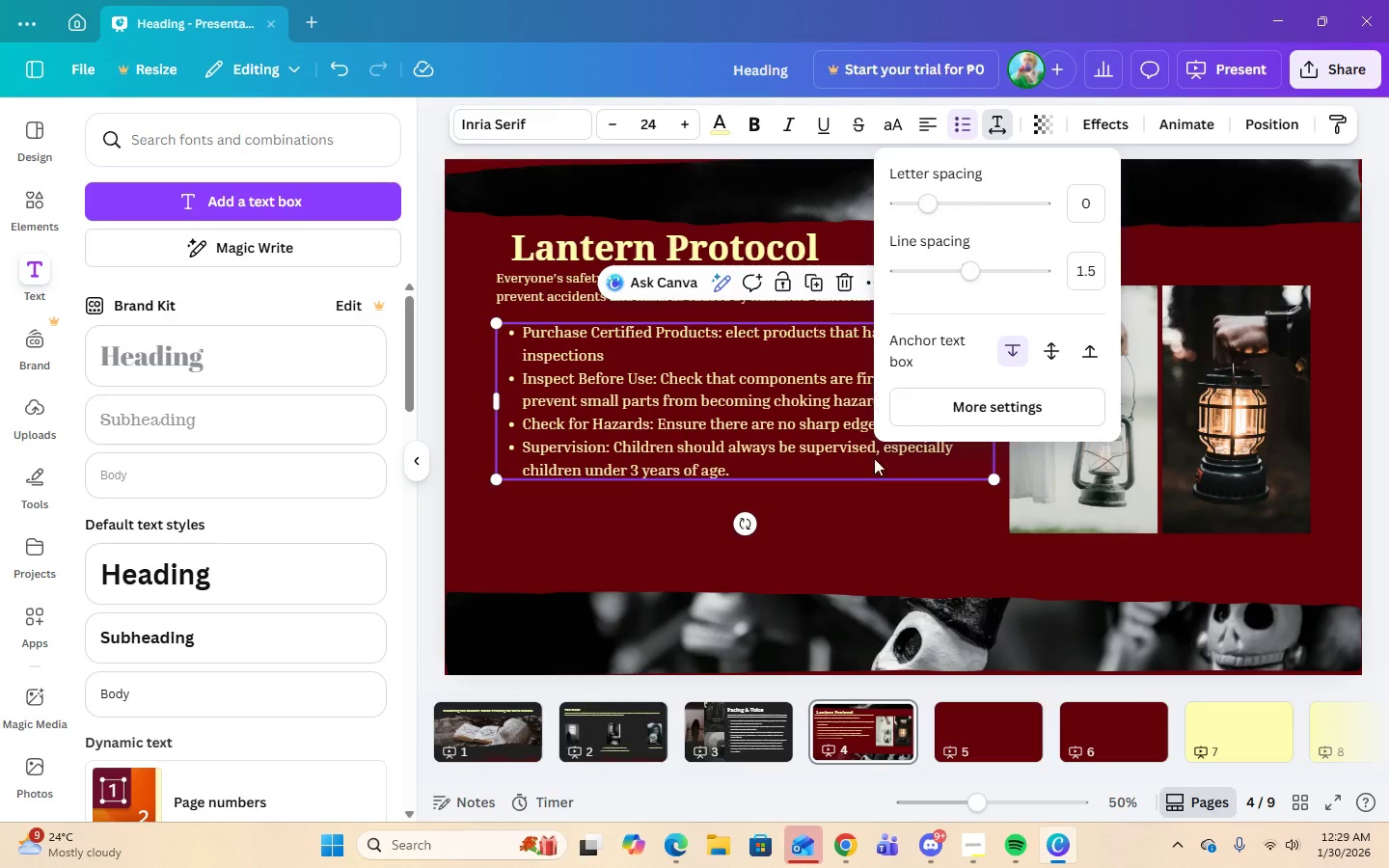 
left_click([884, 548])
 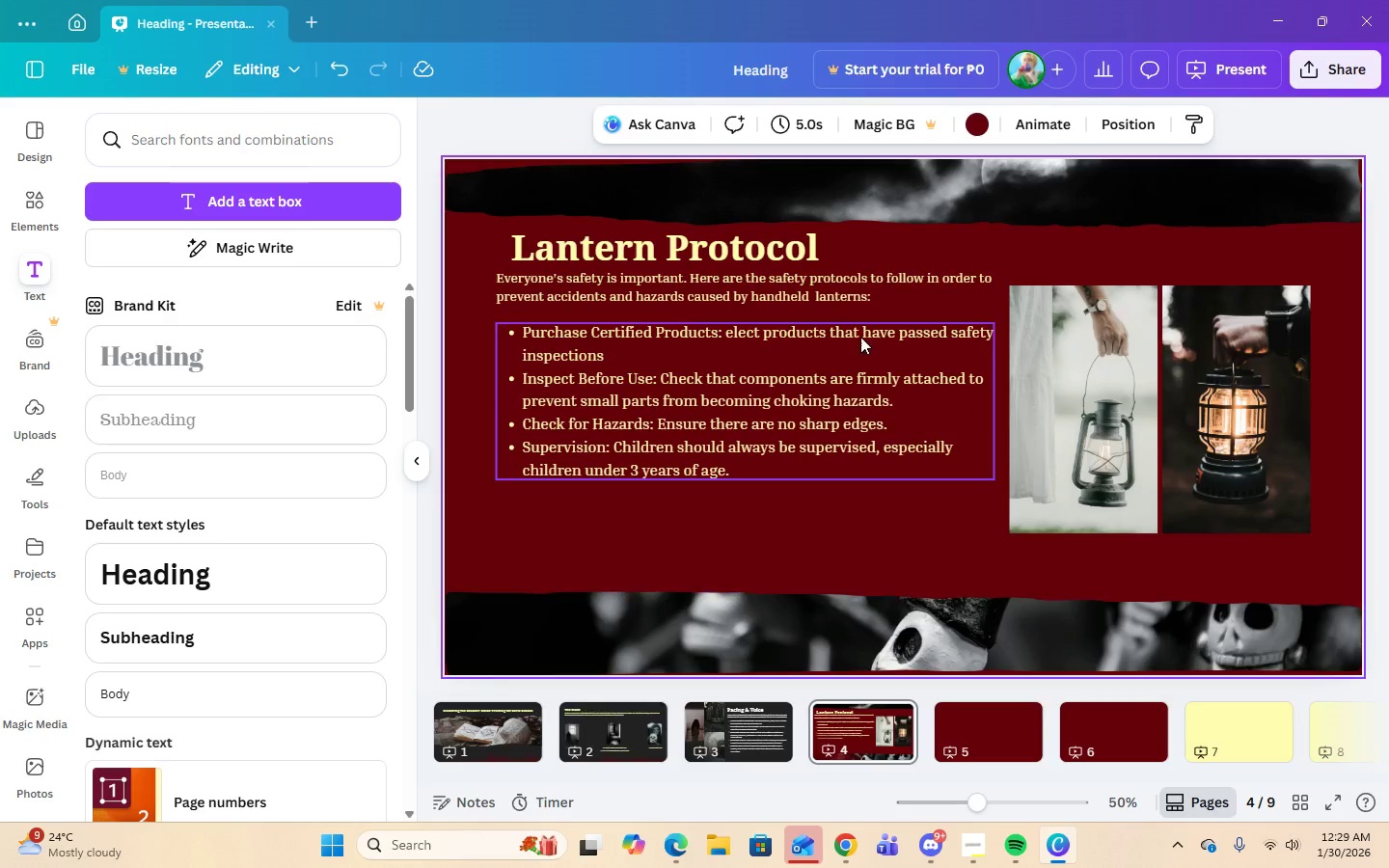 
left_click([860, 330])
 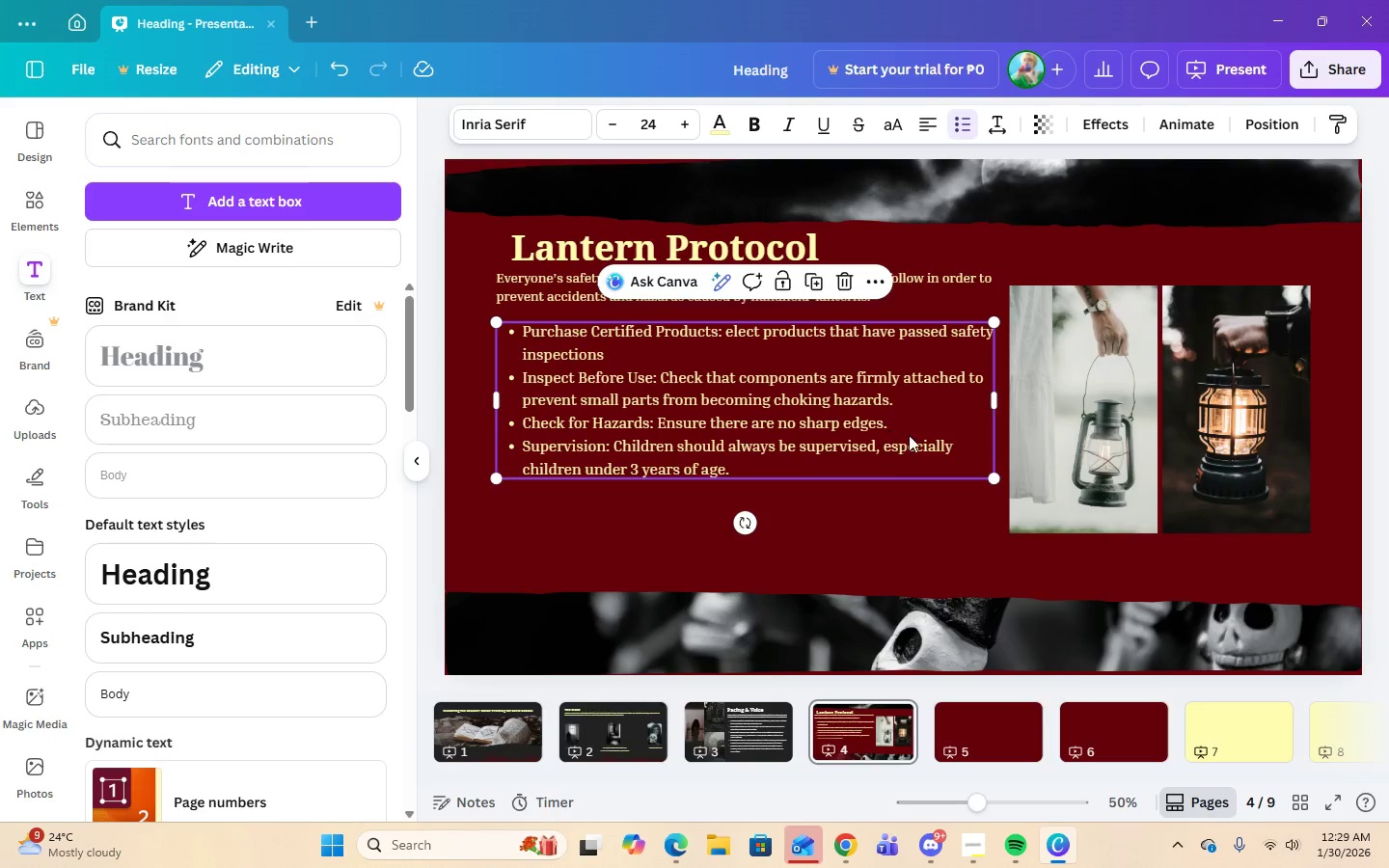 
left_click([944, 555])
 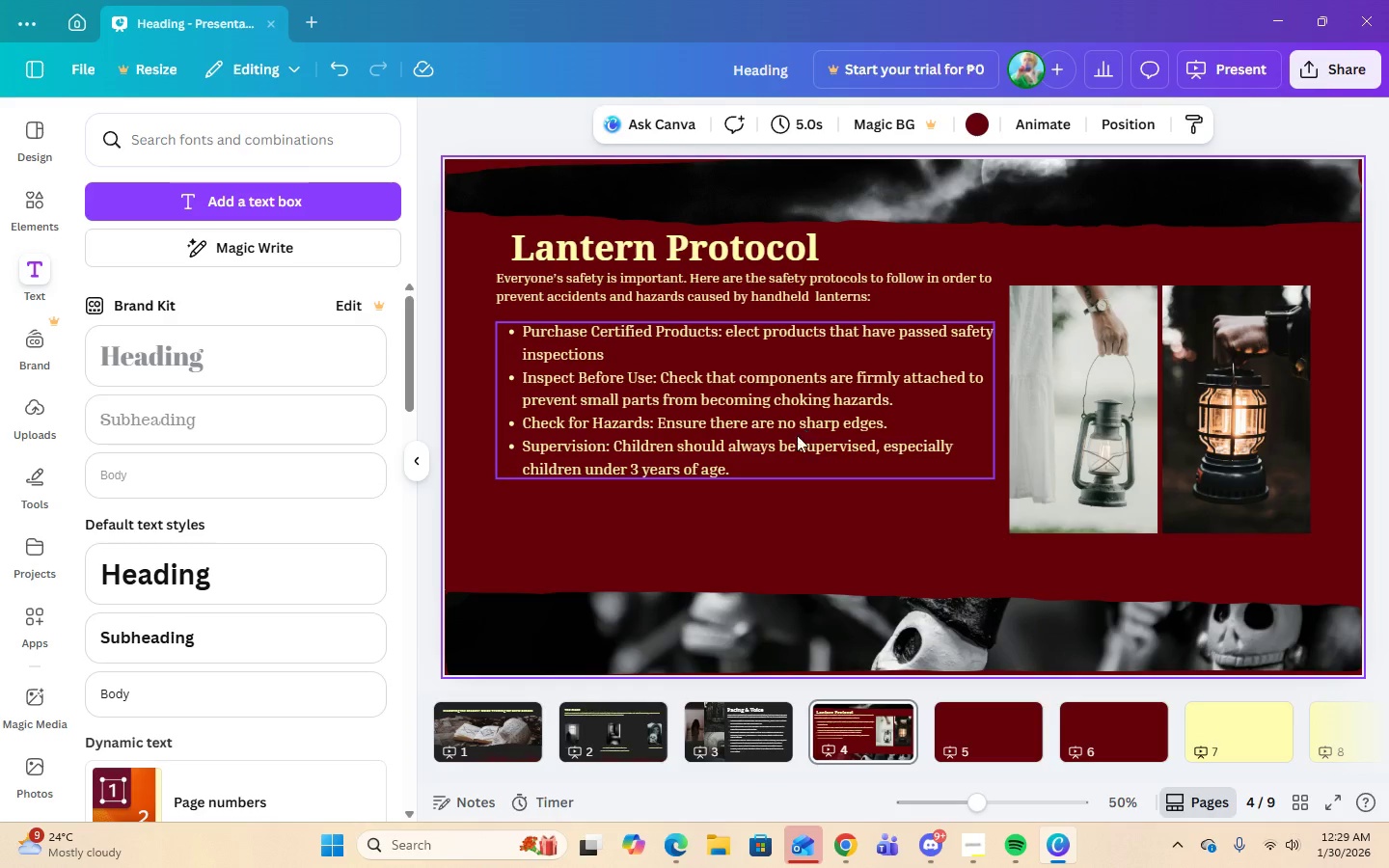 
left_click_drag(start_coordinate=[766, 419], to_coordinate=[768, 436])
 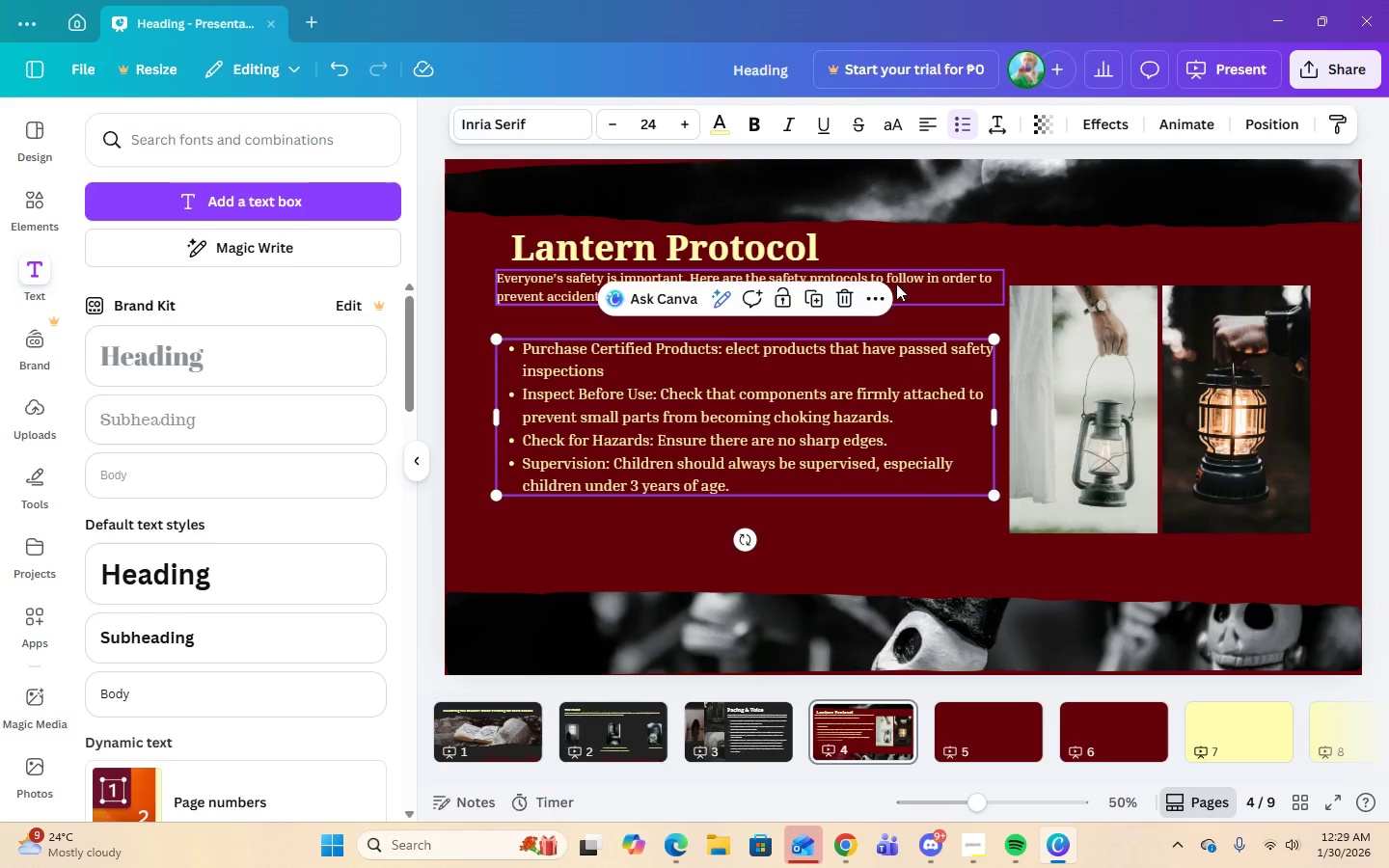 
left_click([901, 281])
 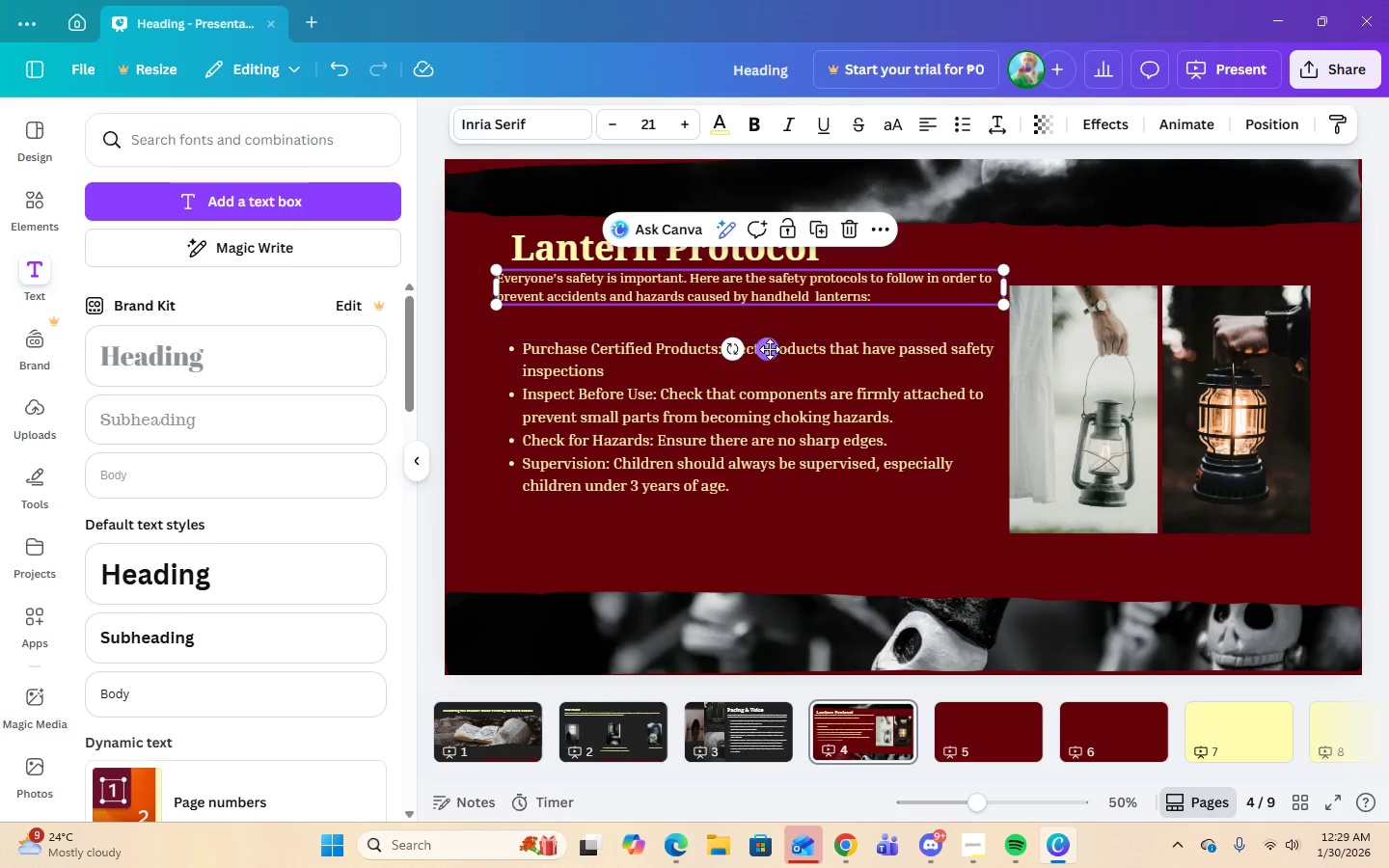 
left_click_drag(start_coordinate=[770, 349], to_coordinate=[772, 365])
 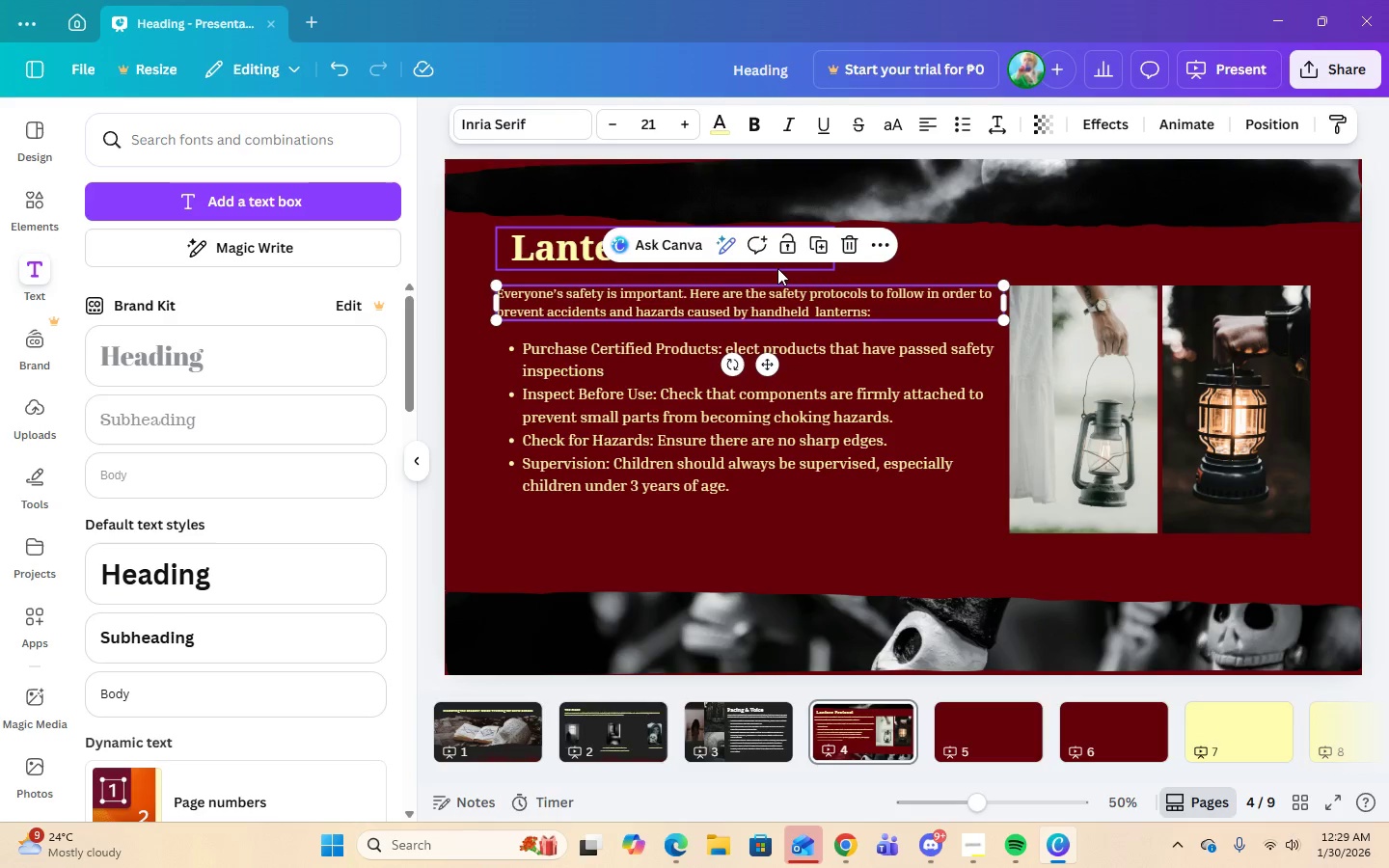 
left_click([777, 268])
 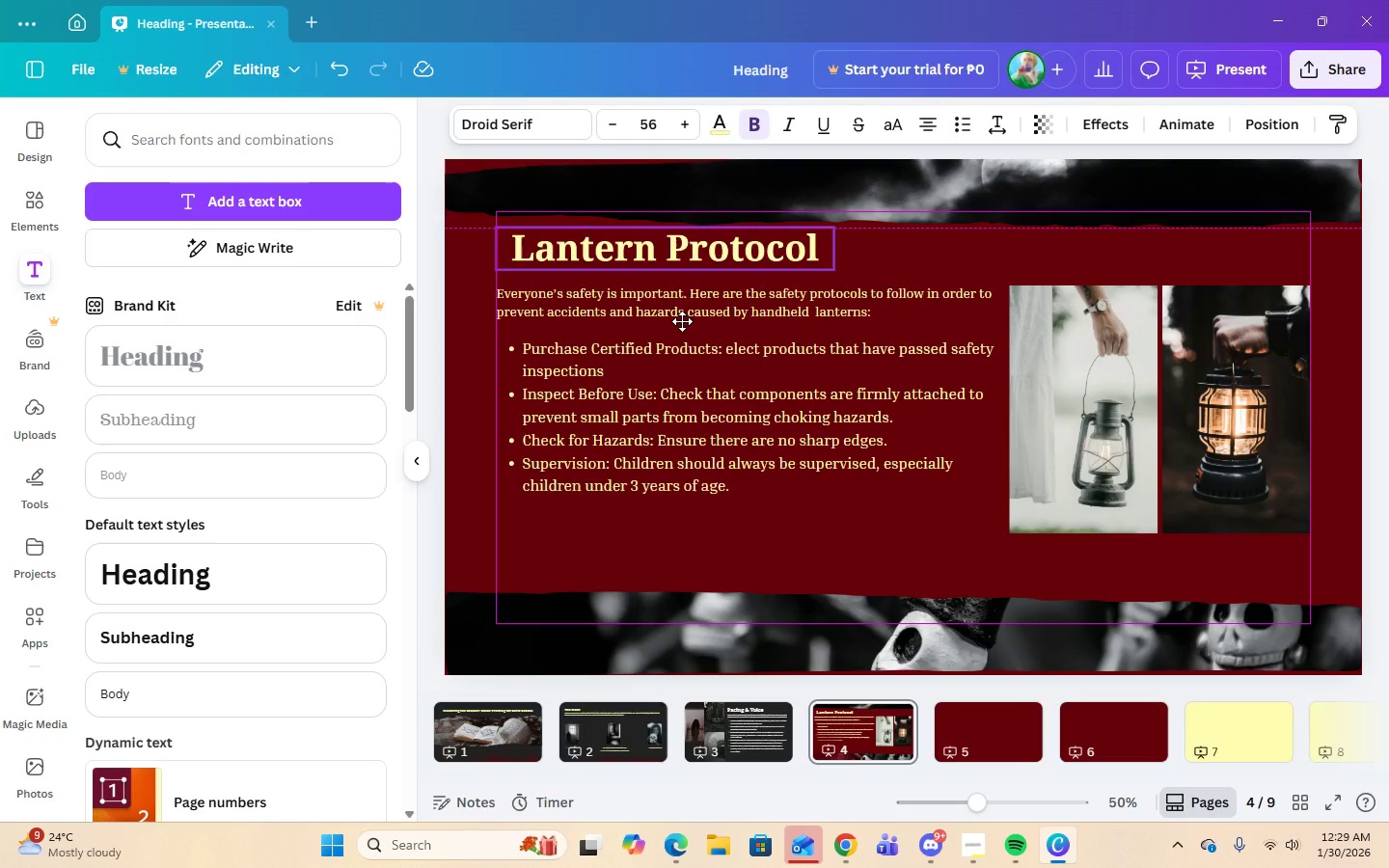 
left_click([784, 553])
 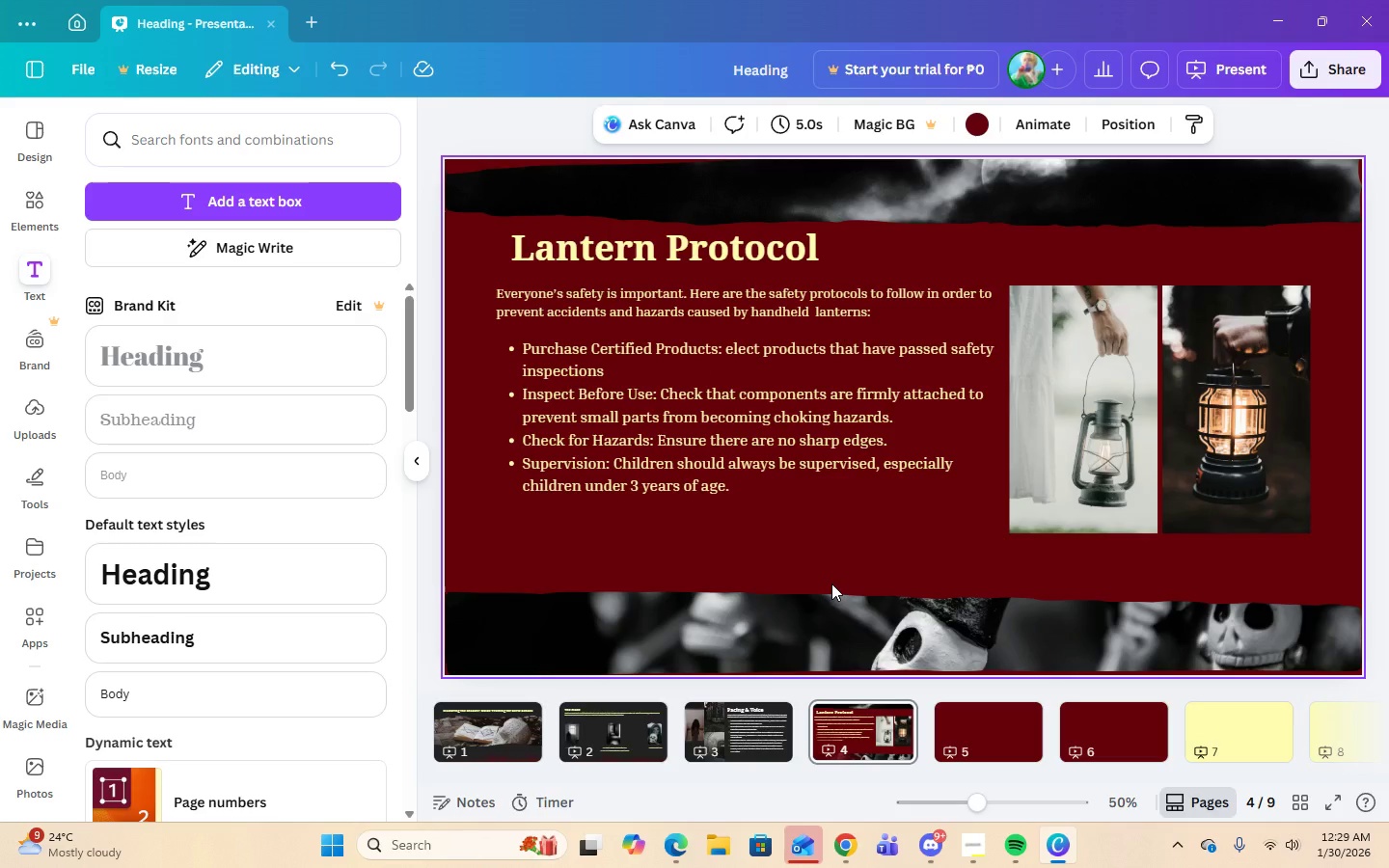 
wait(5.84)
 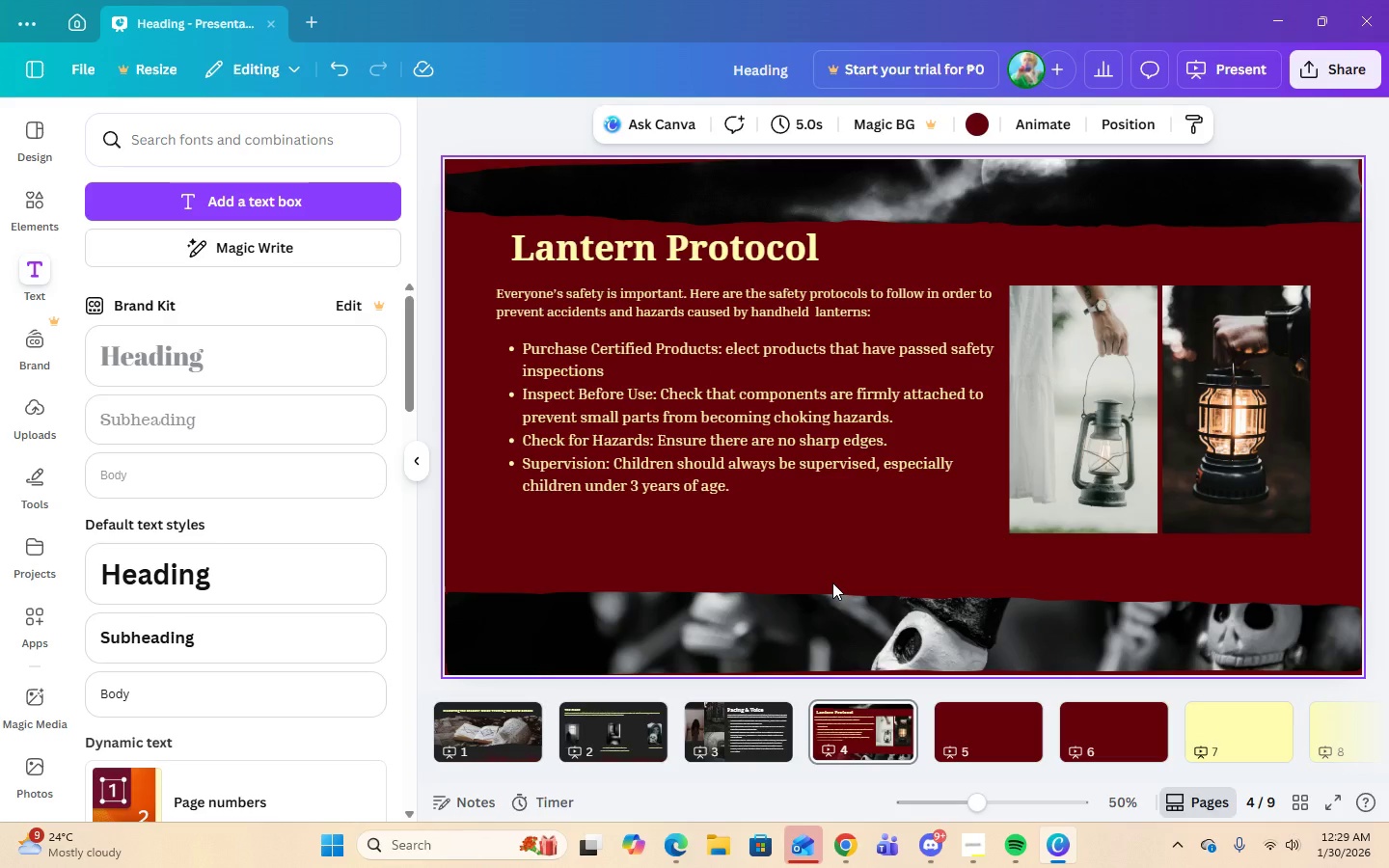 
left_click([494, 723])
 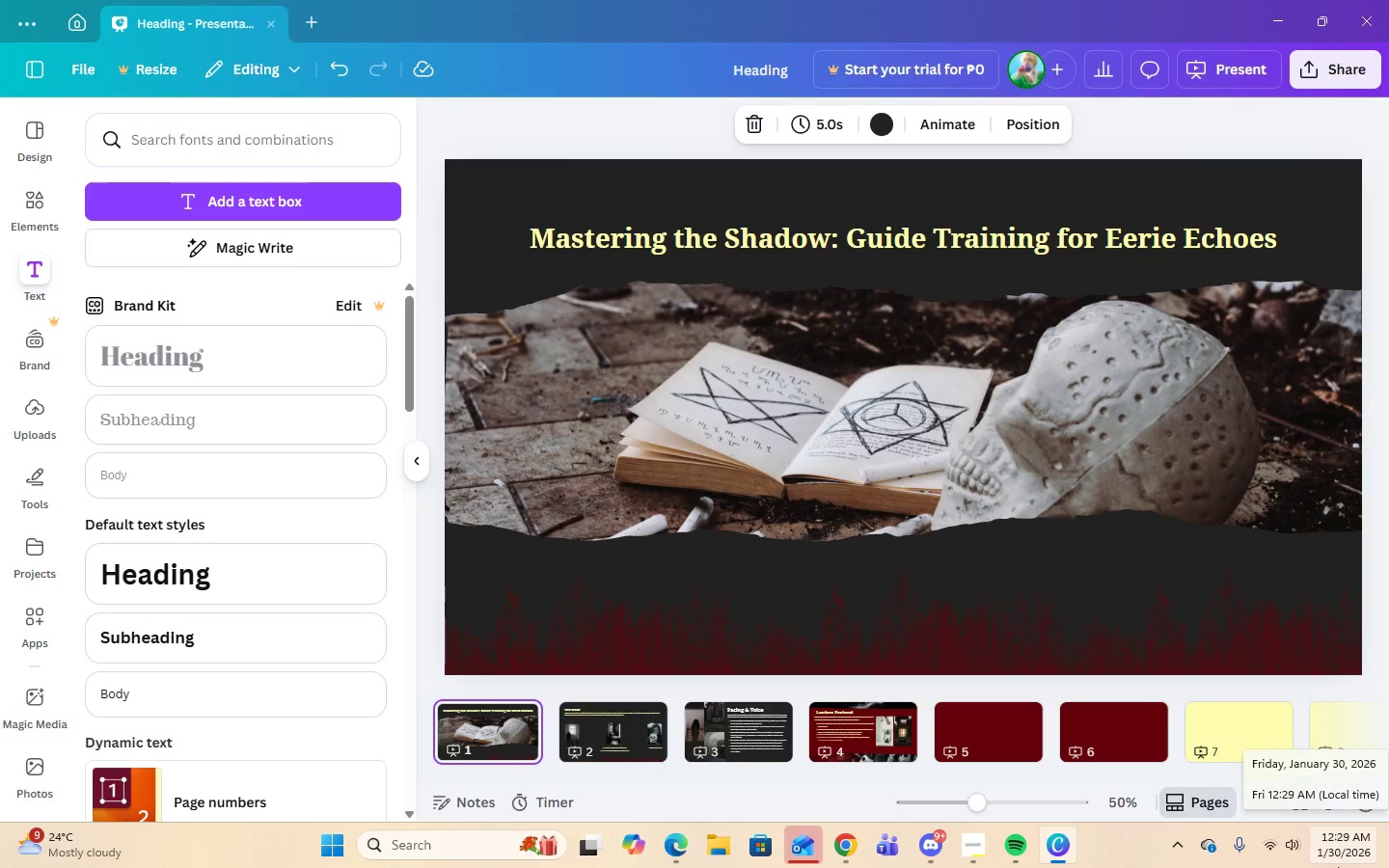 
key(ArrowRight)
 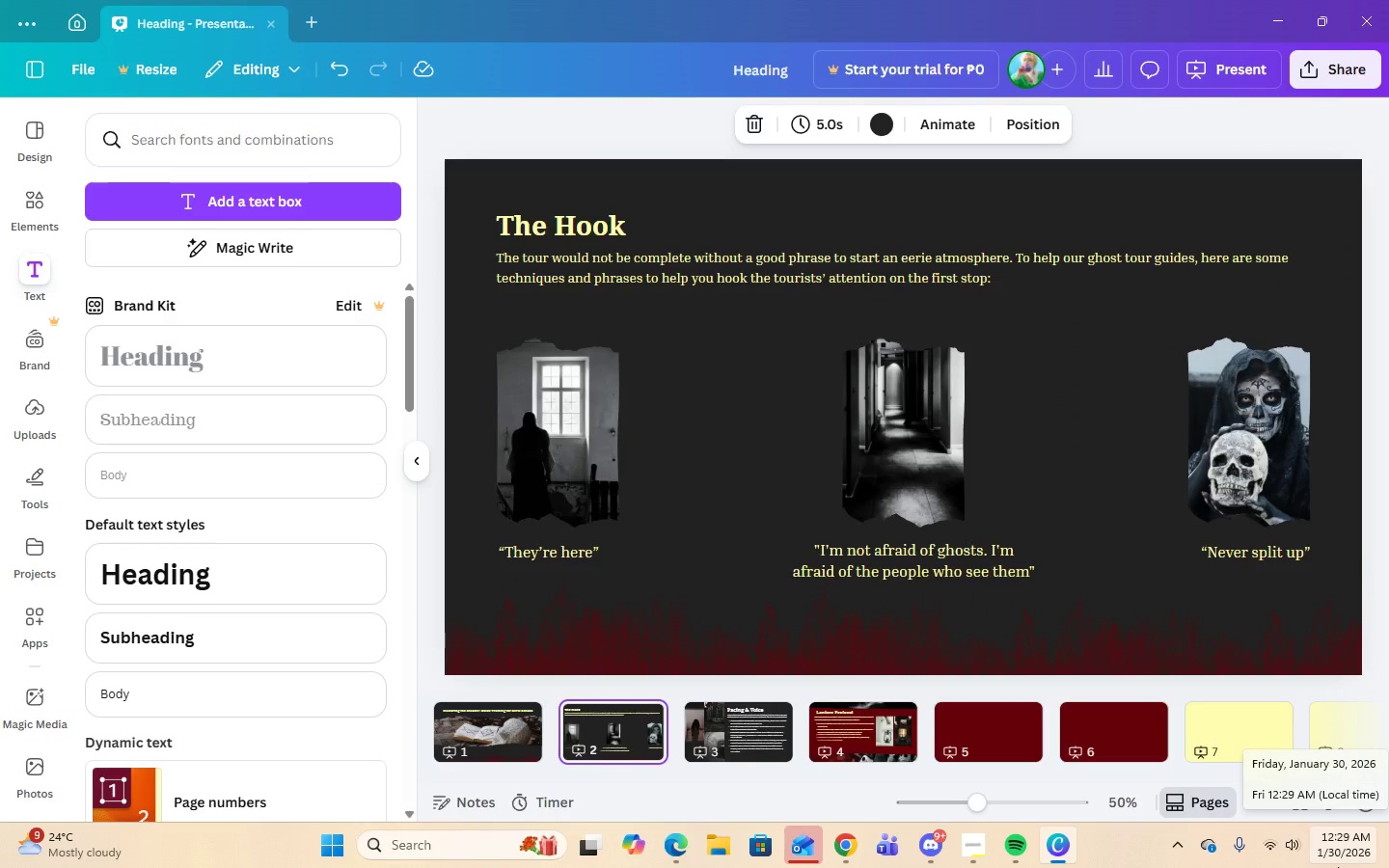 
key(ArrowRight)
 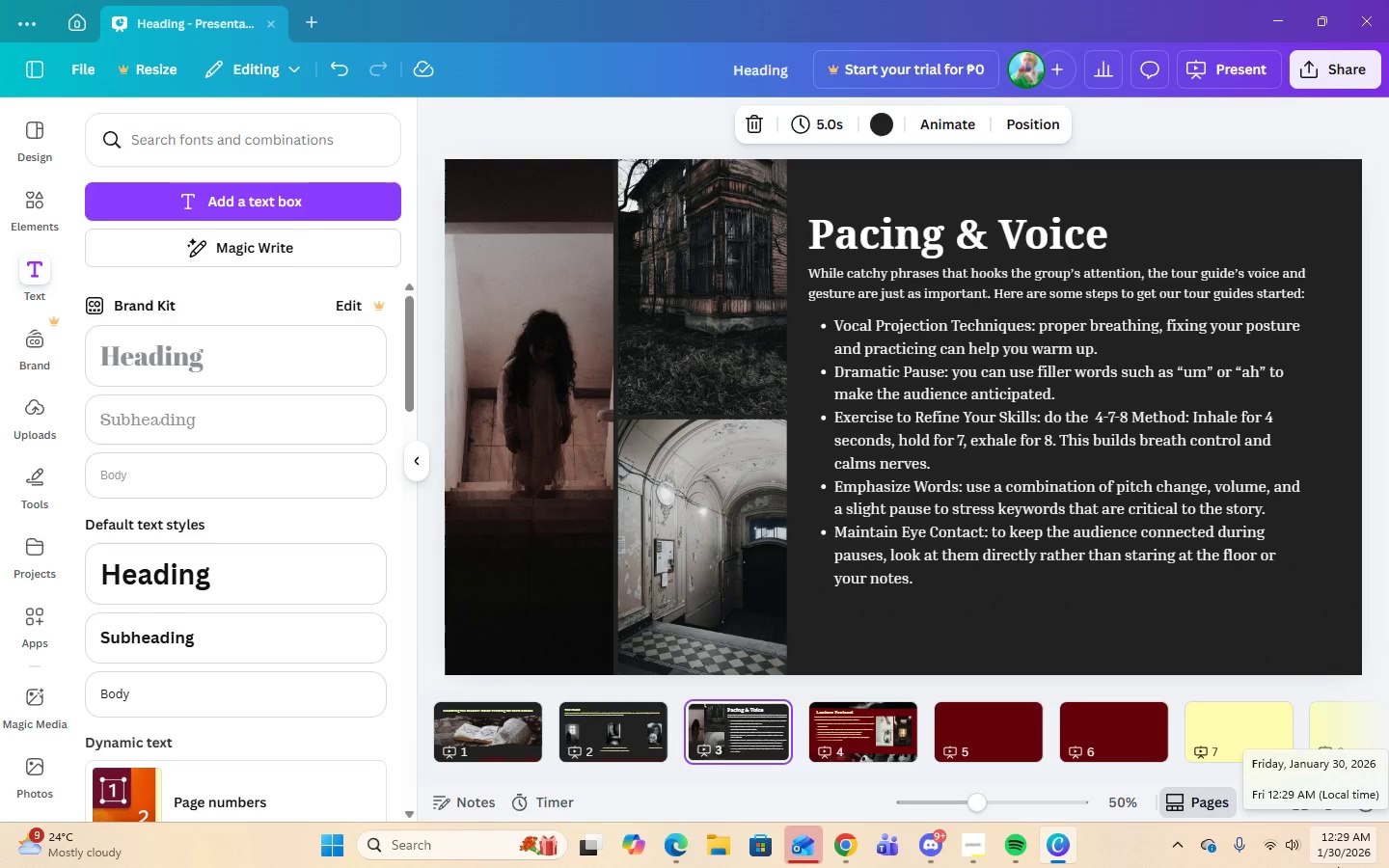 
wait(7.22)
 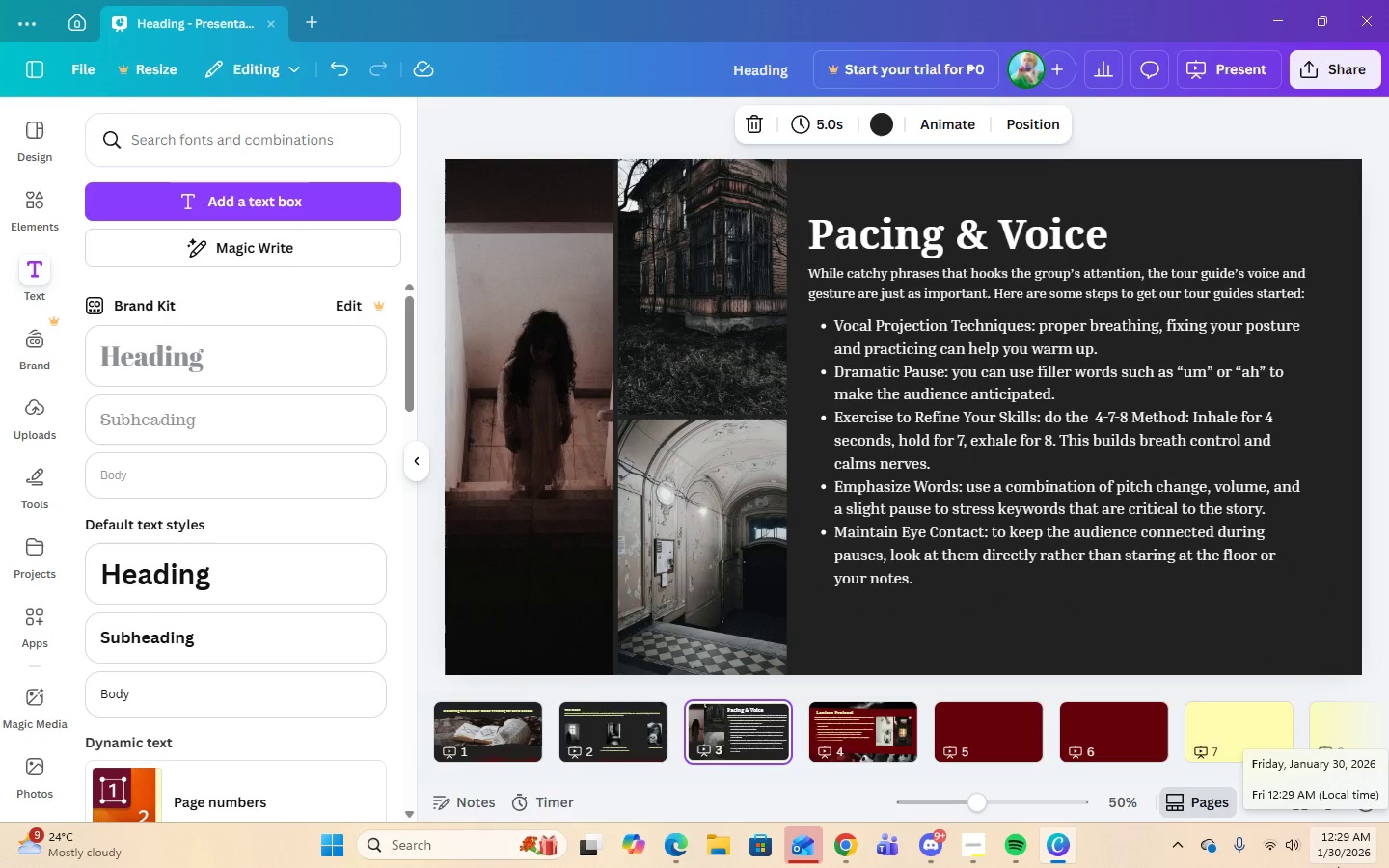 
left_click([1014, 423])
 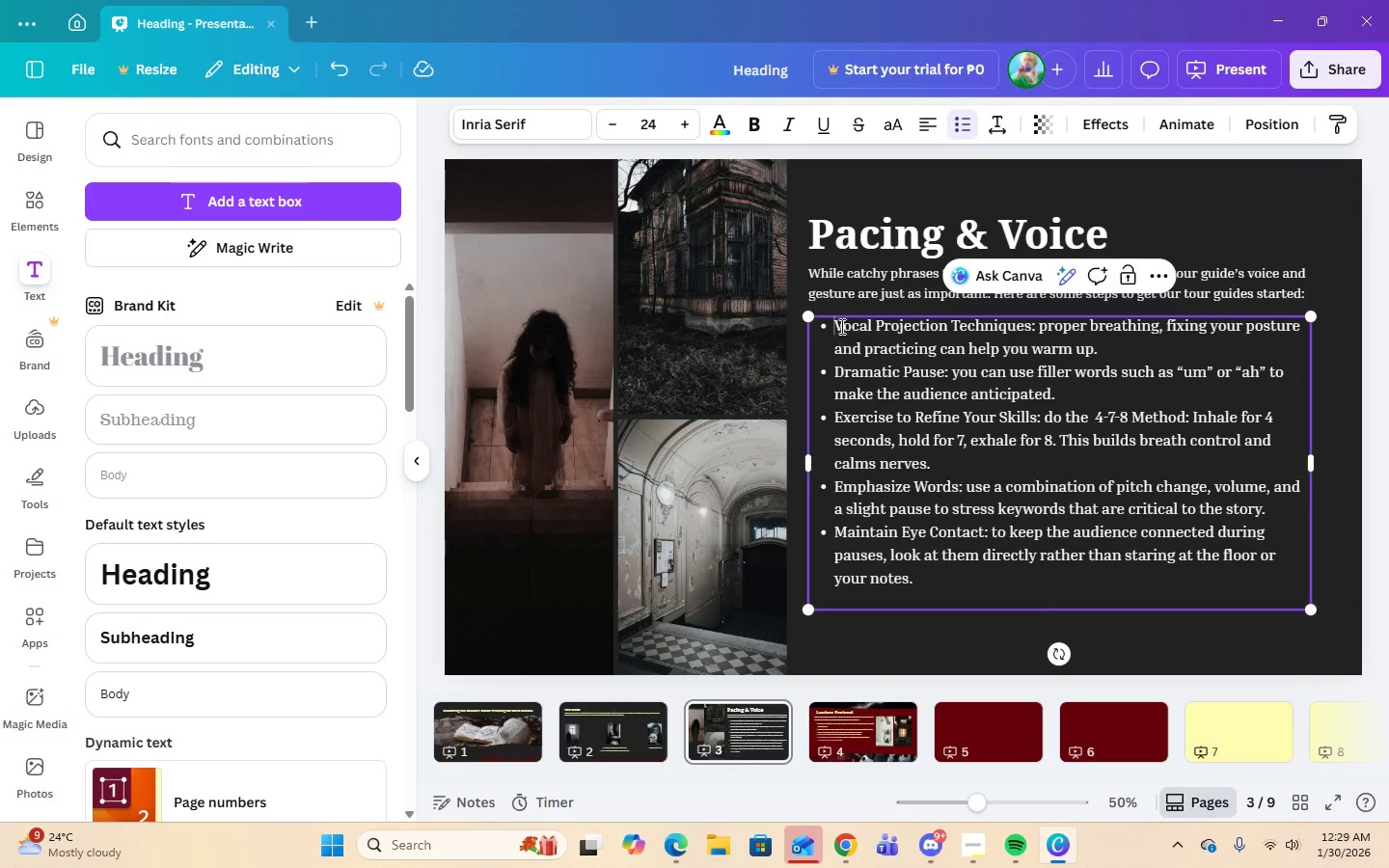 
left_click([840, 327])
 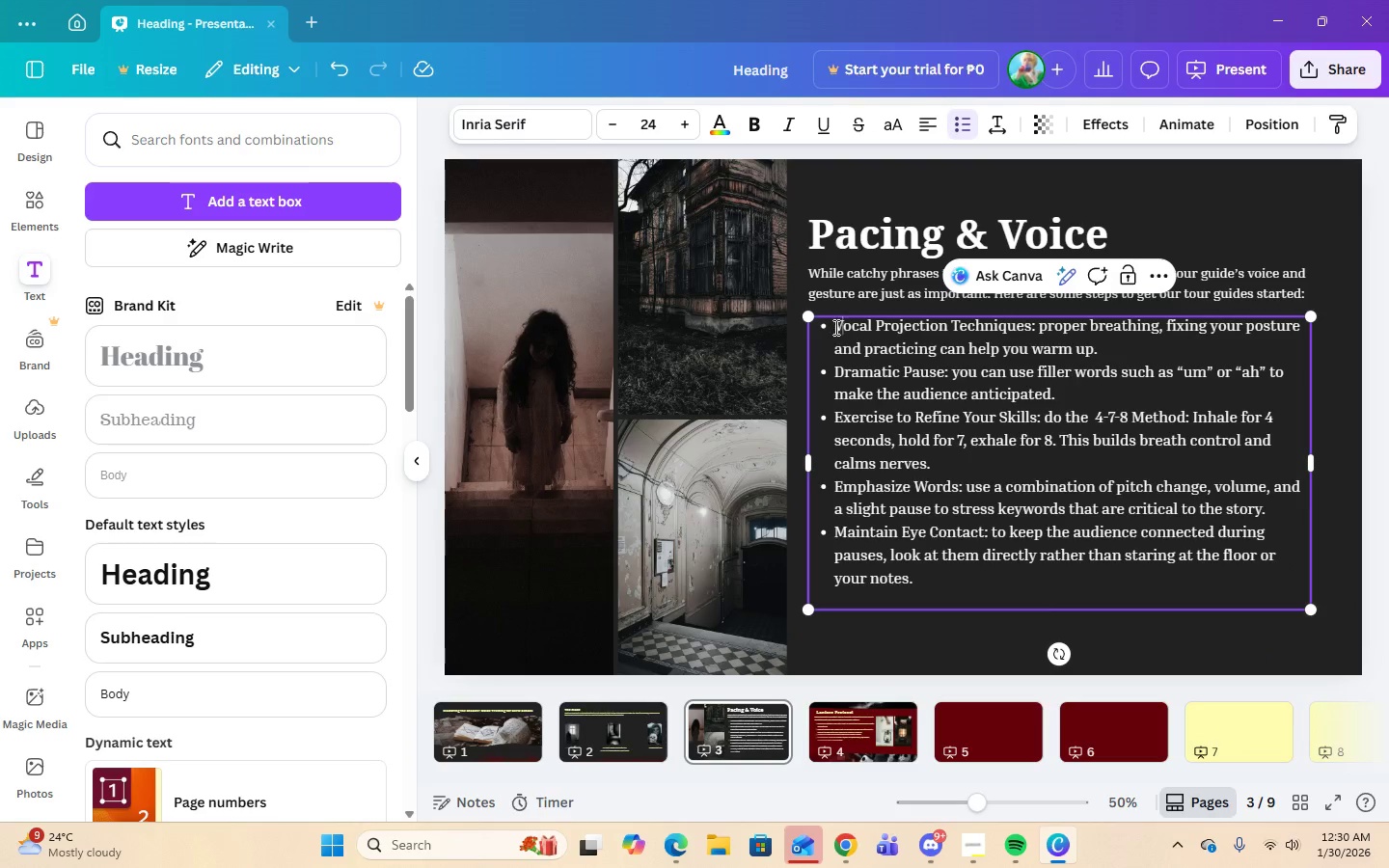 
left_click([834, 327])